 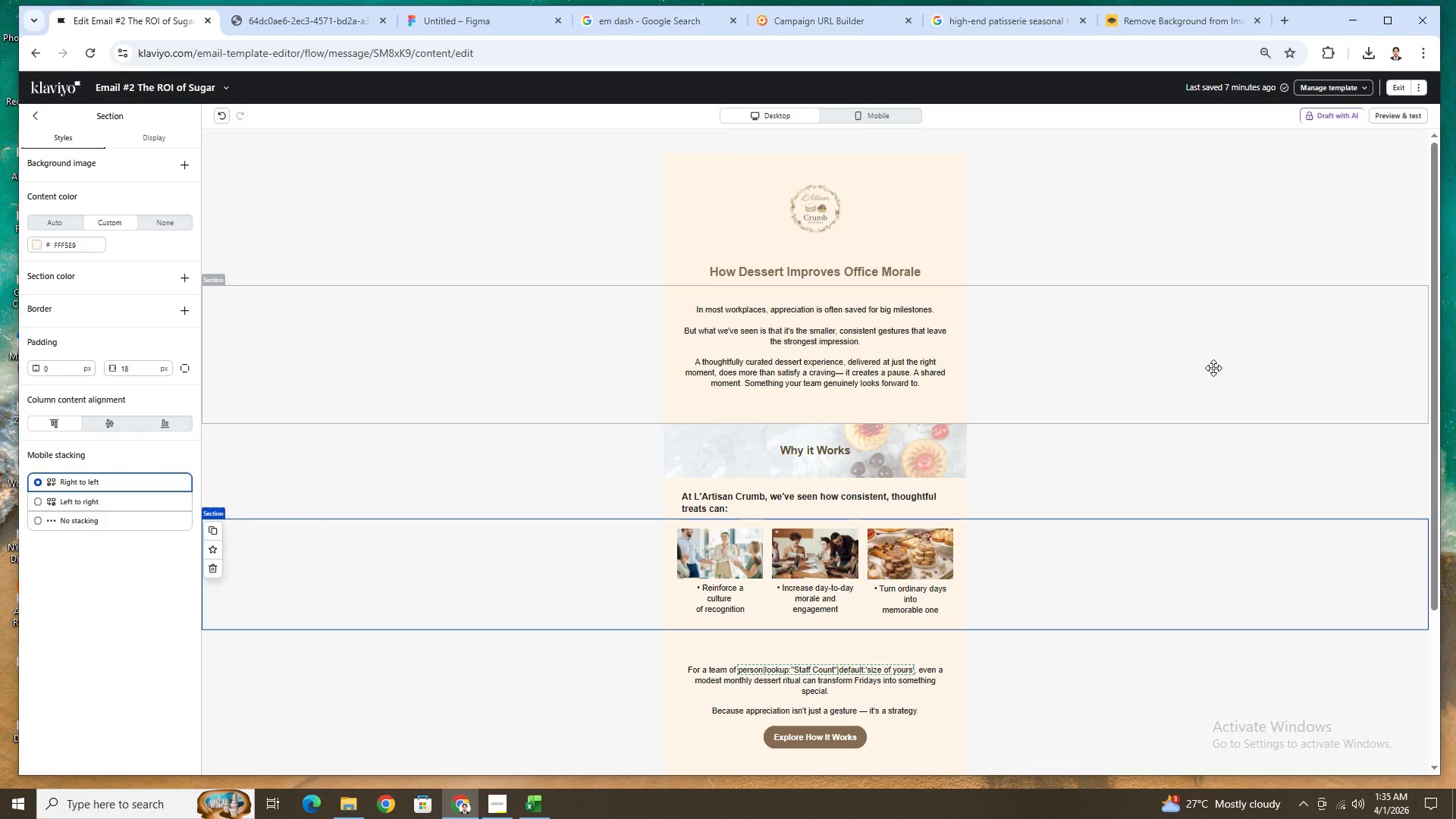 
scroll: coordinate [1165, 445], scroll_direction: down, amount: 1.0
 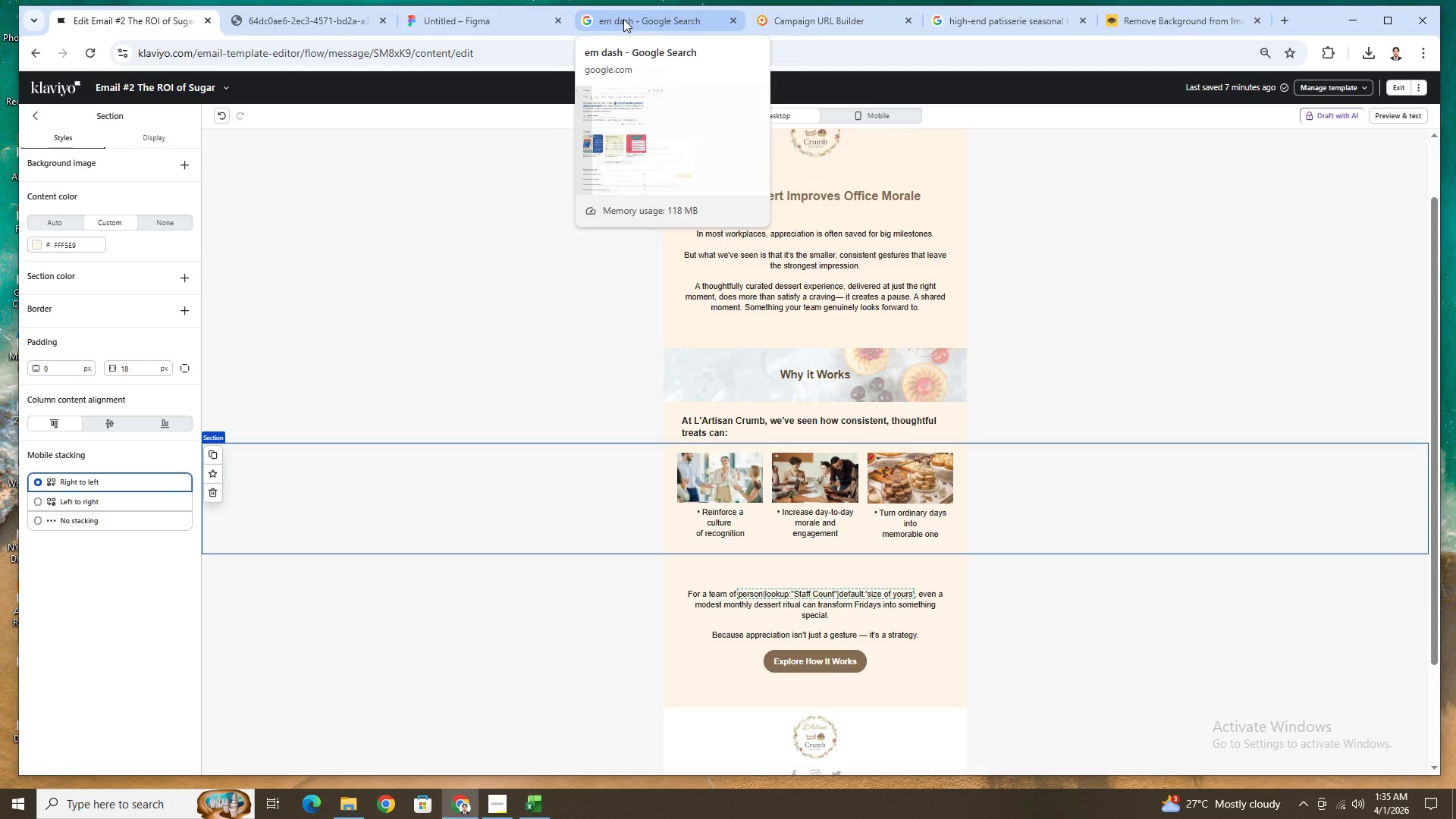 
left_click([470, 17])
 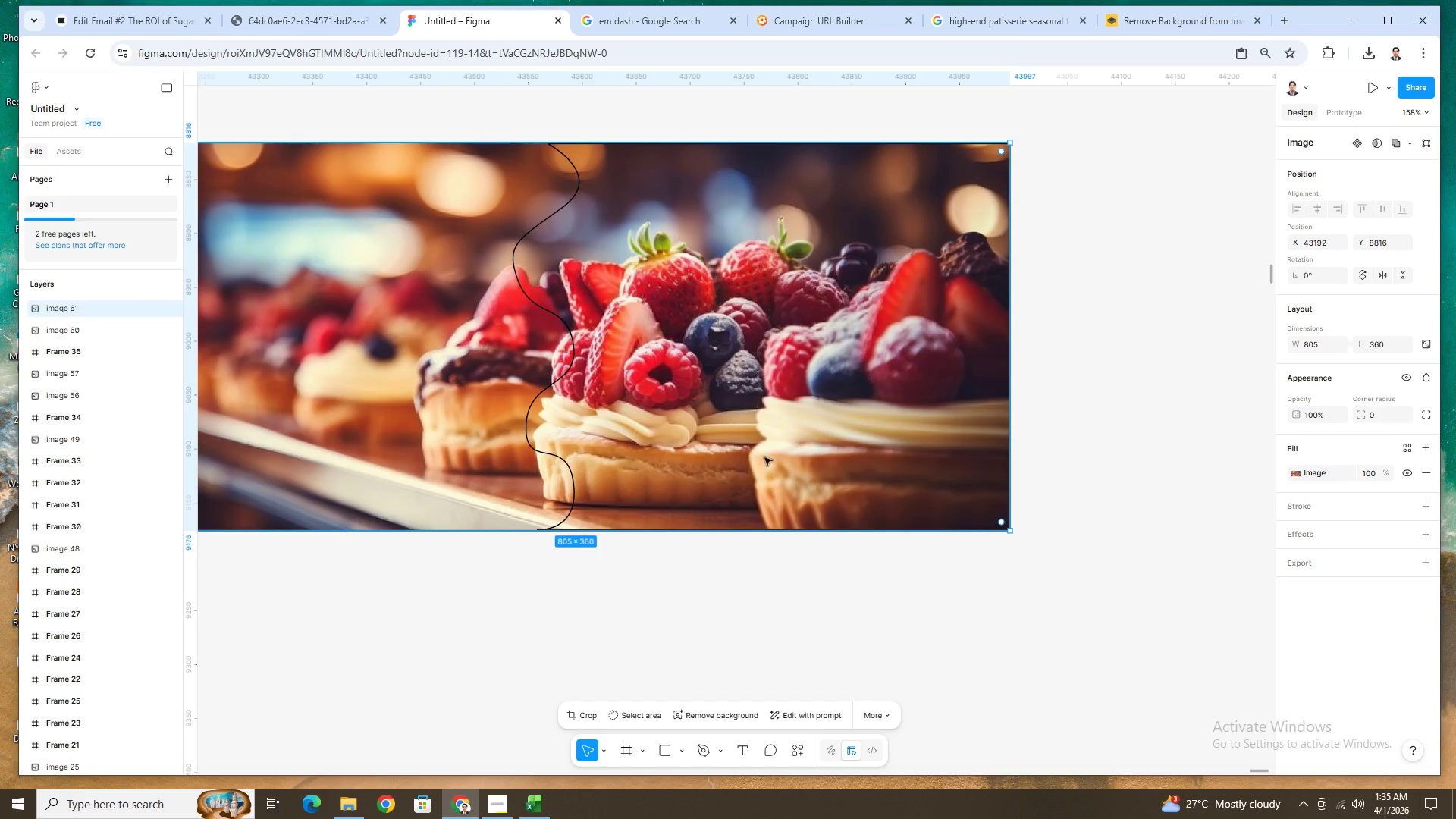 
left_click_drag(start_coordinate=[603, 439], to_coordinate=[983, 532])
 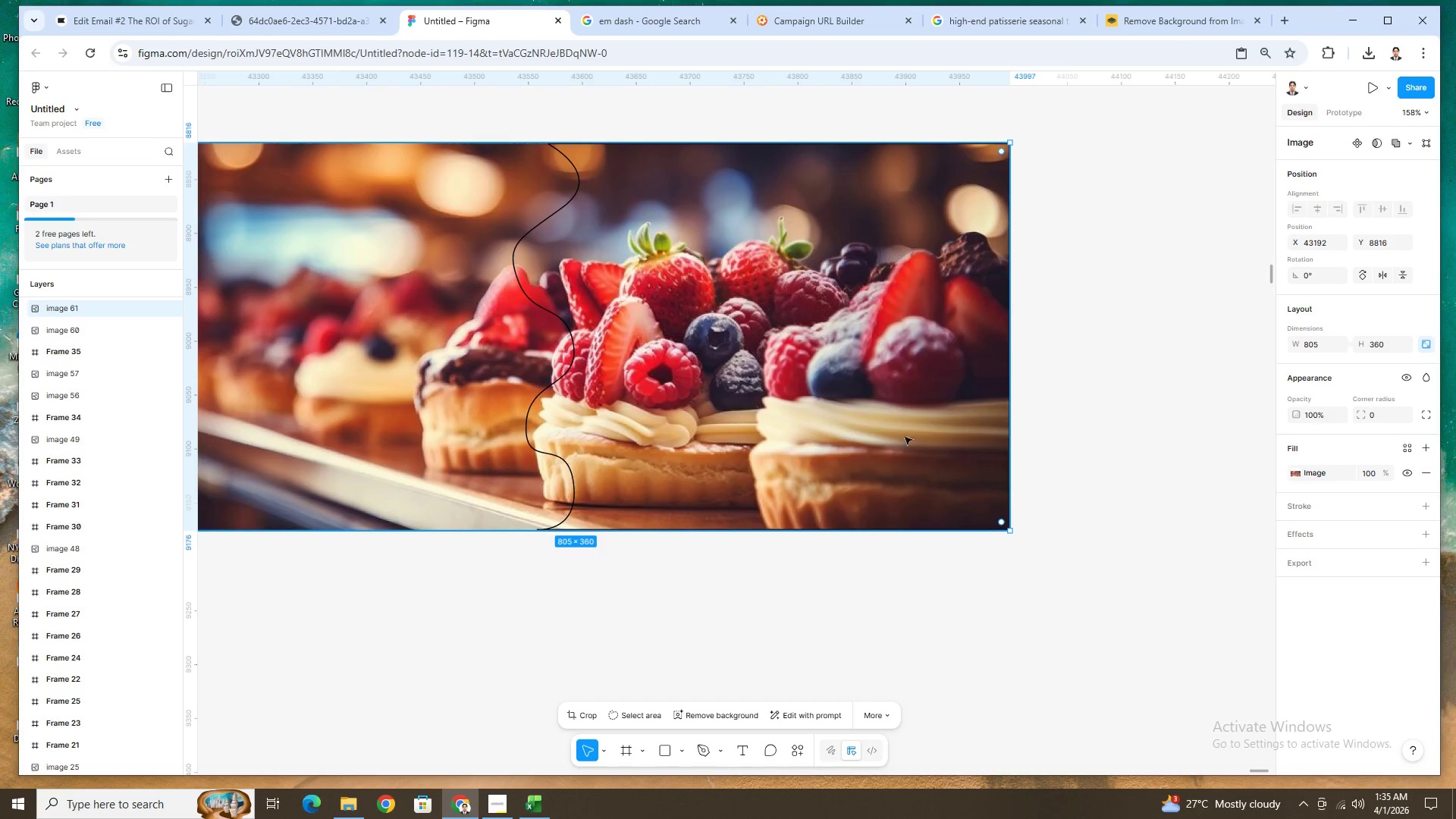 
key(Control+Z)
 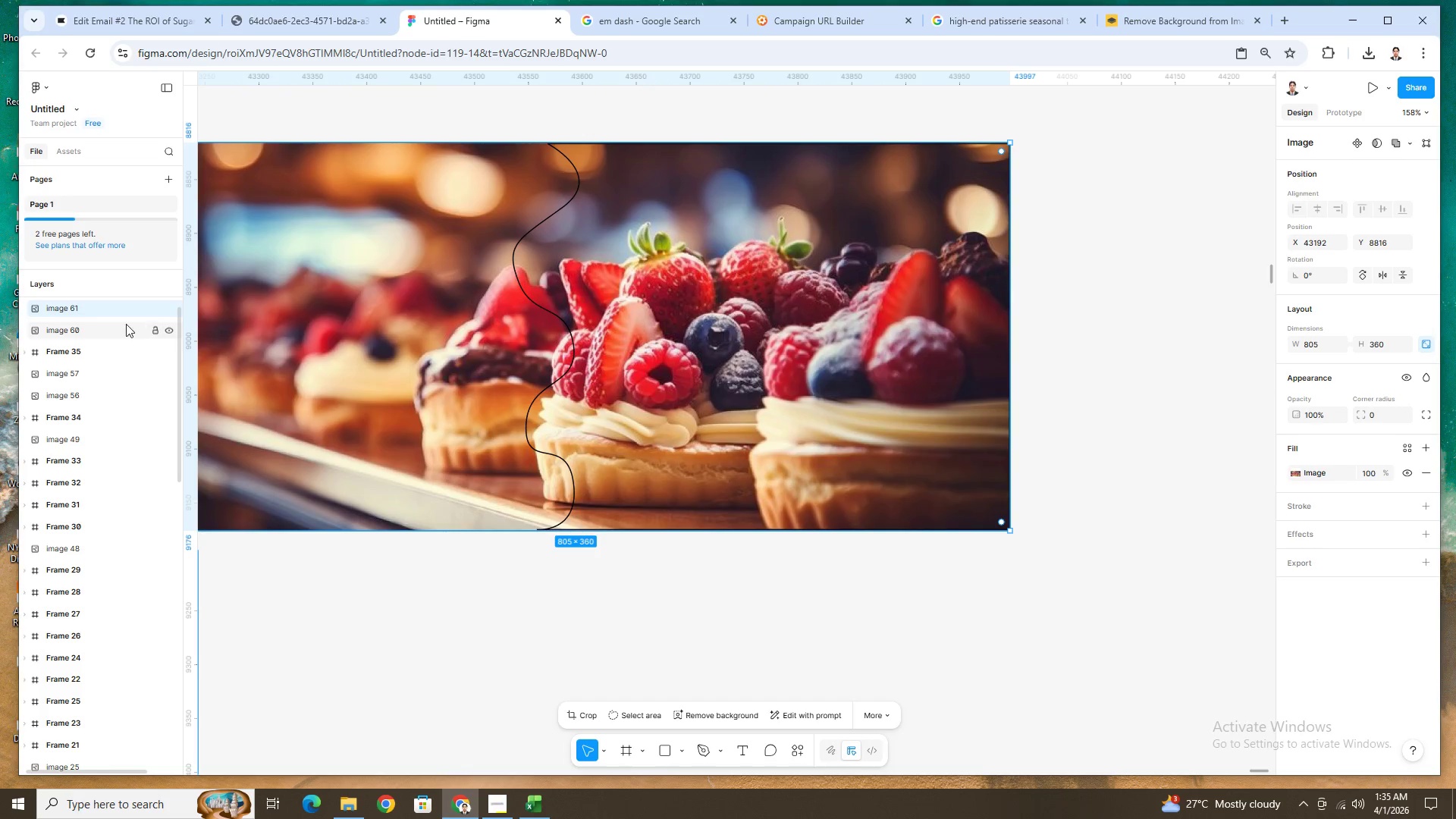 
hold_key(key=ControlLeft, duration=0.47)
 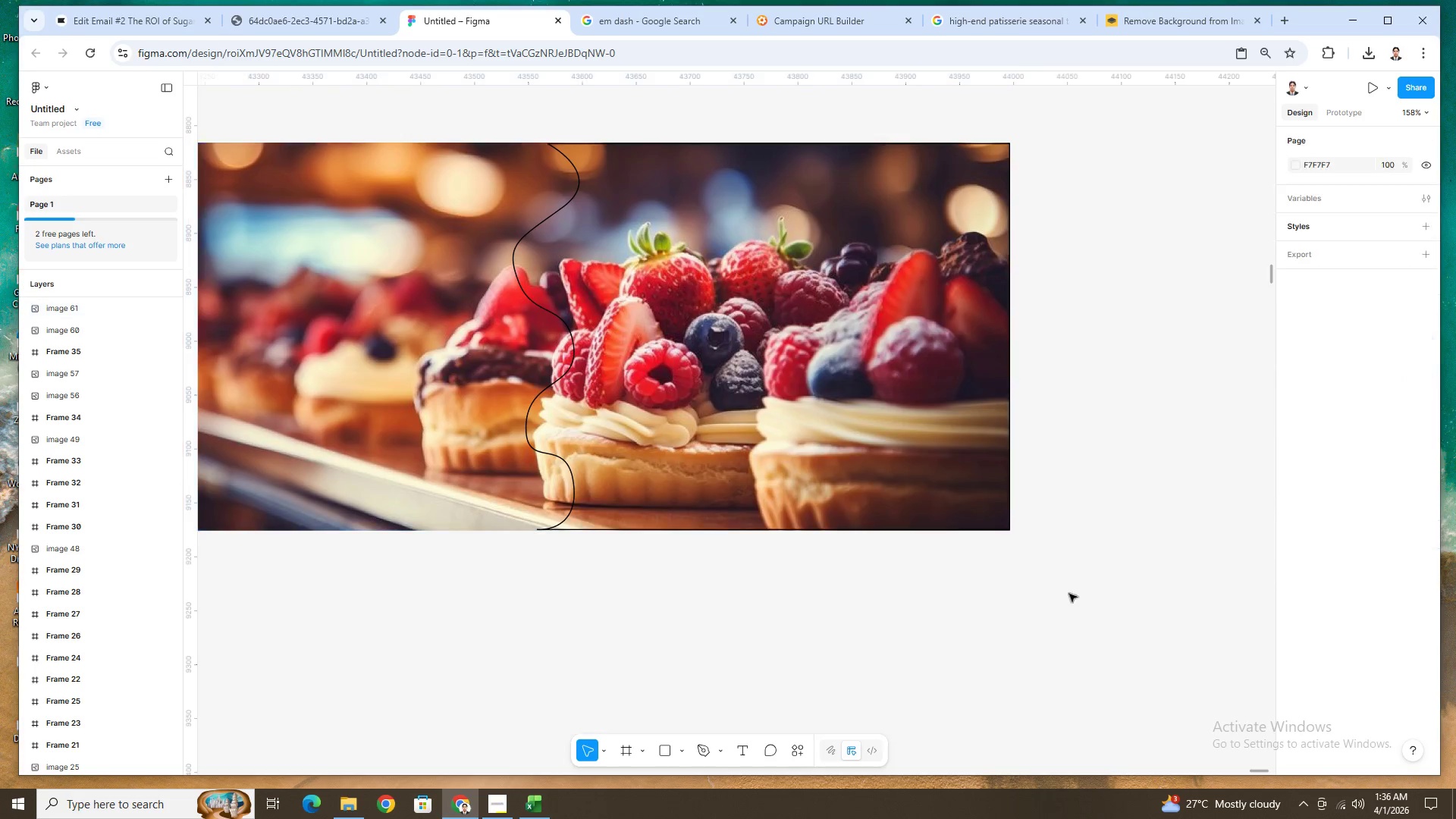 
left_click_drag(start_coordinate=[1070, 602], to_coordinate=[450, 206])
 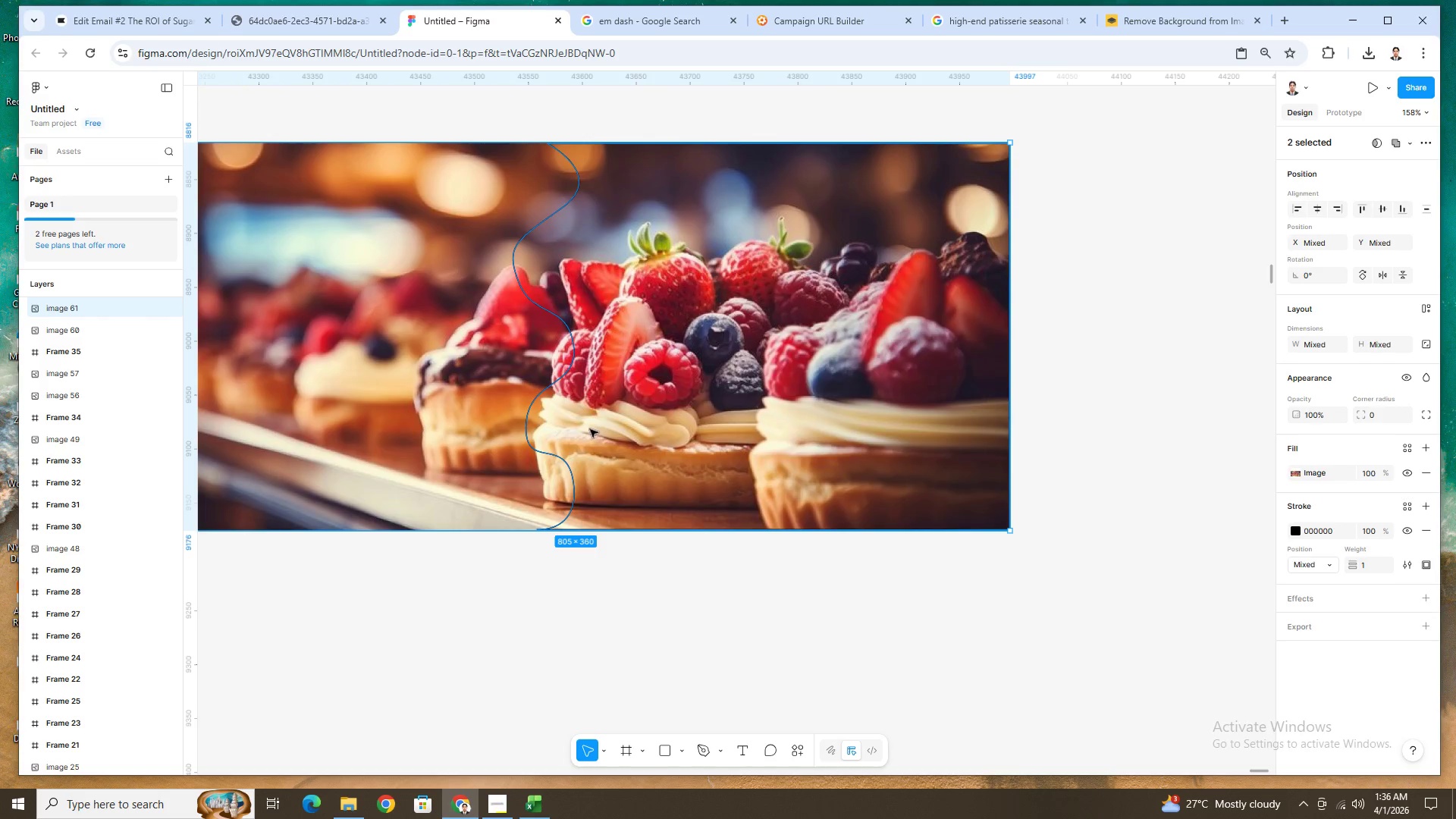 
left_click([562, 457])
 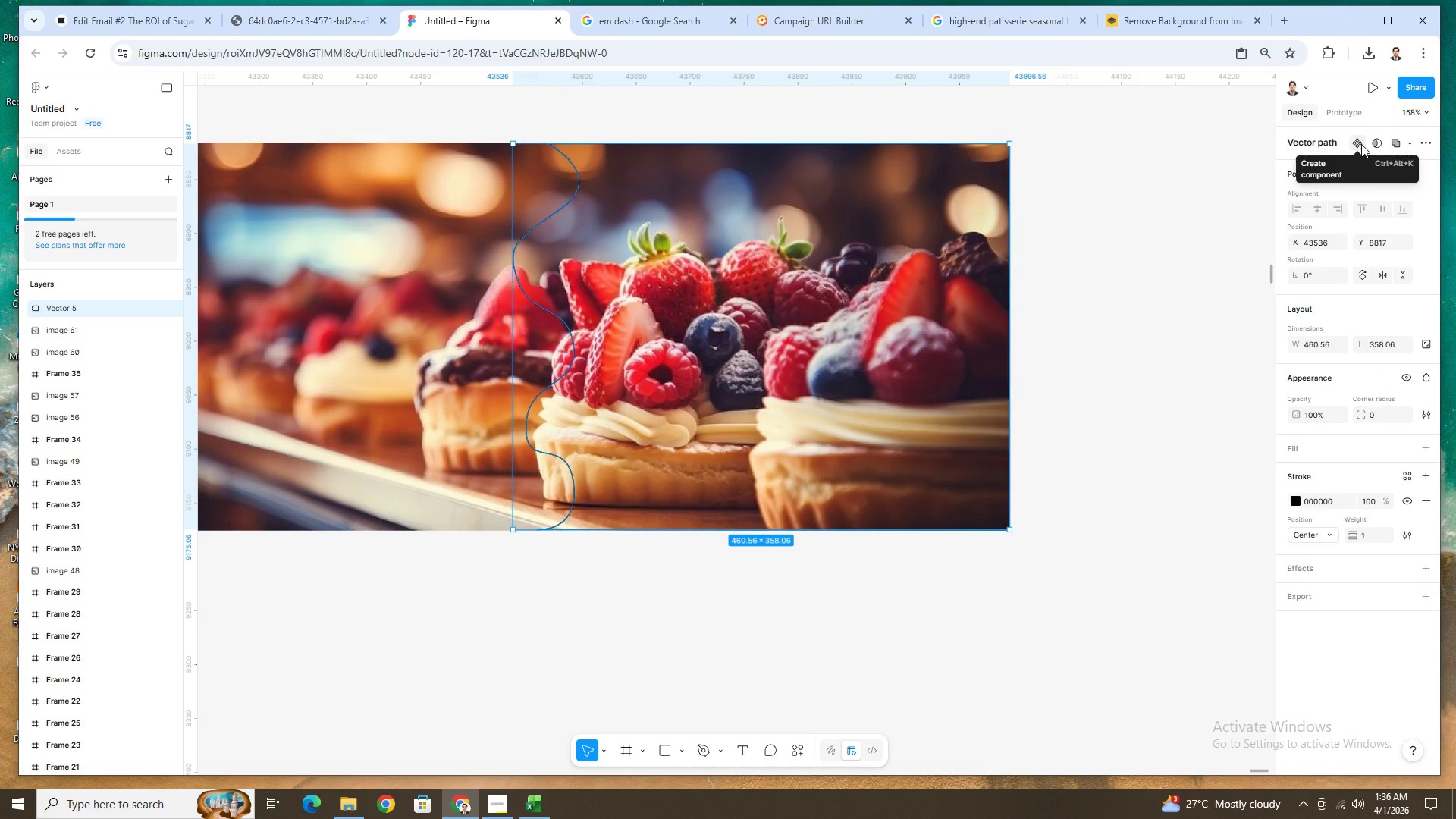 
wait(7.8)
 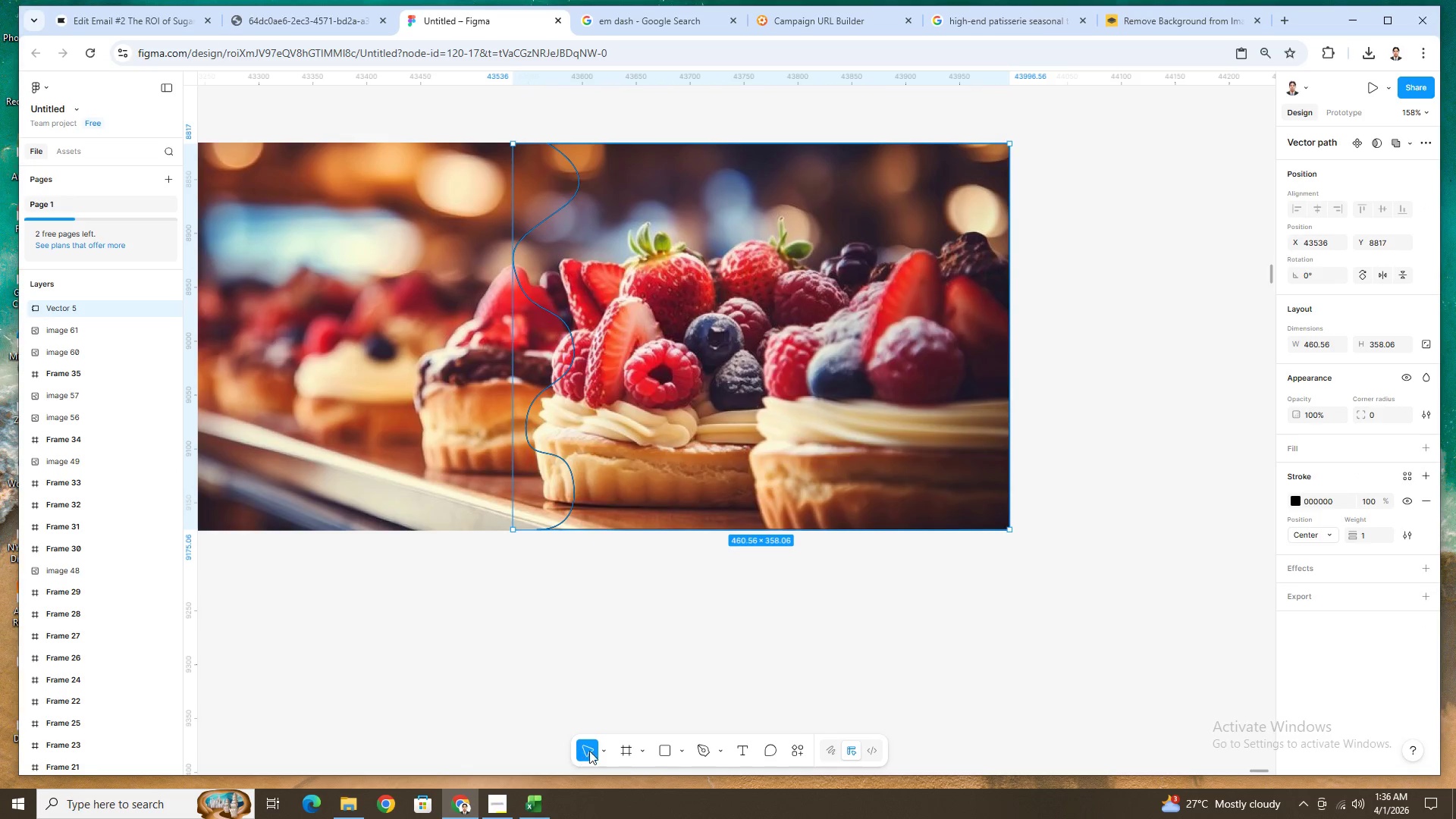 
left_click([1376, 142])
 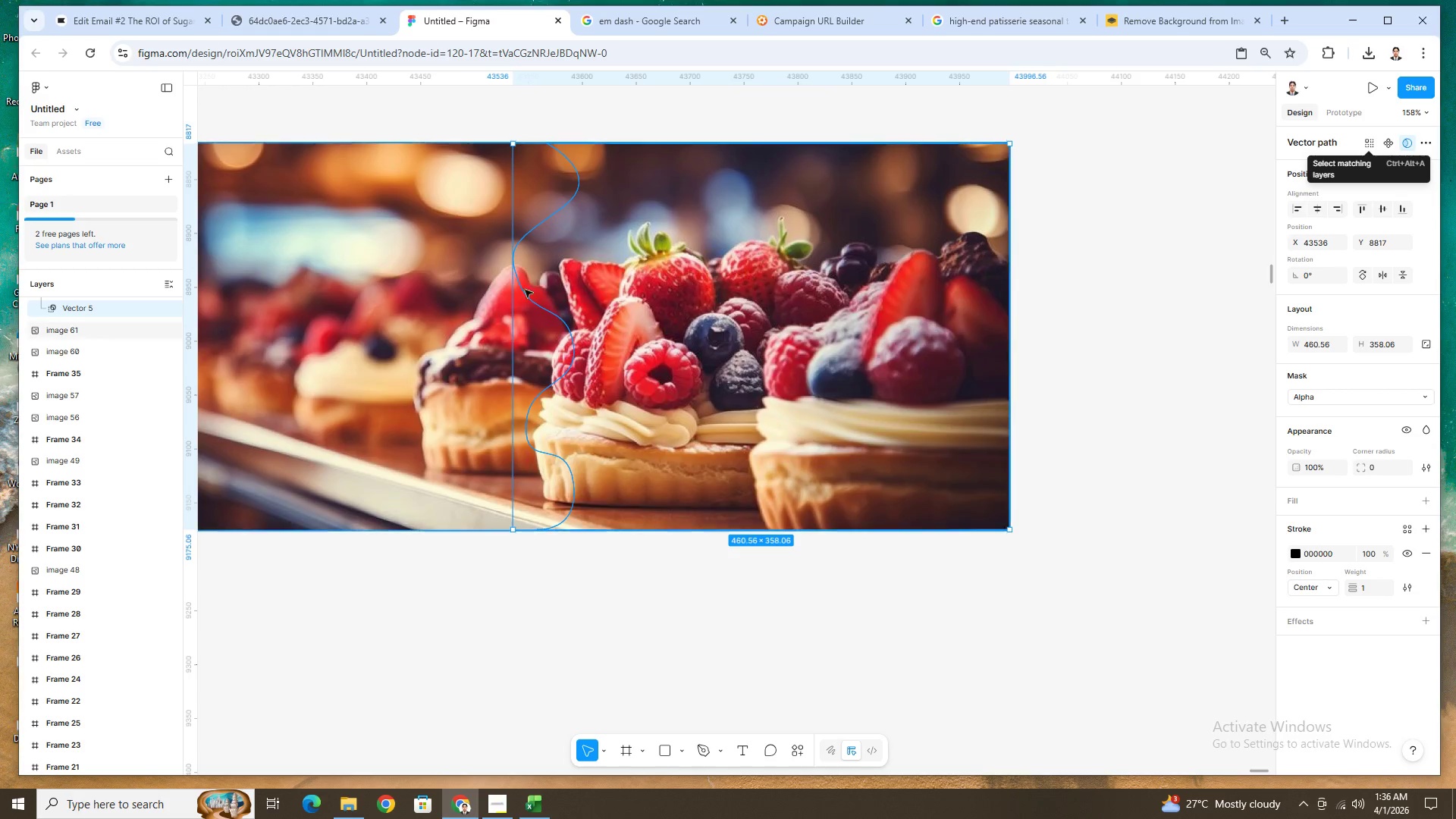 
scroll: coordinate [63, 328], scroll_direction: up, amount: 3.0
 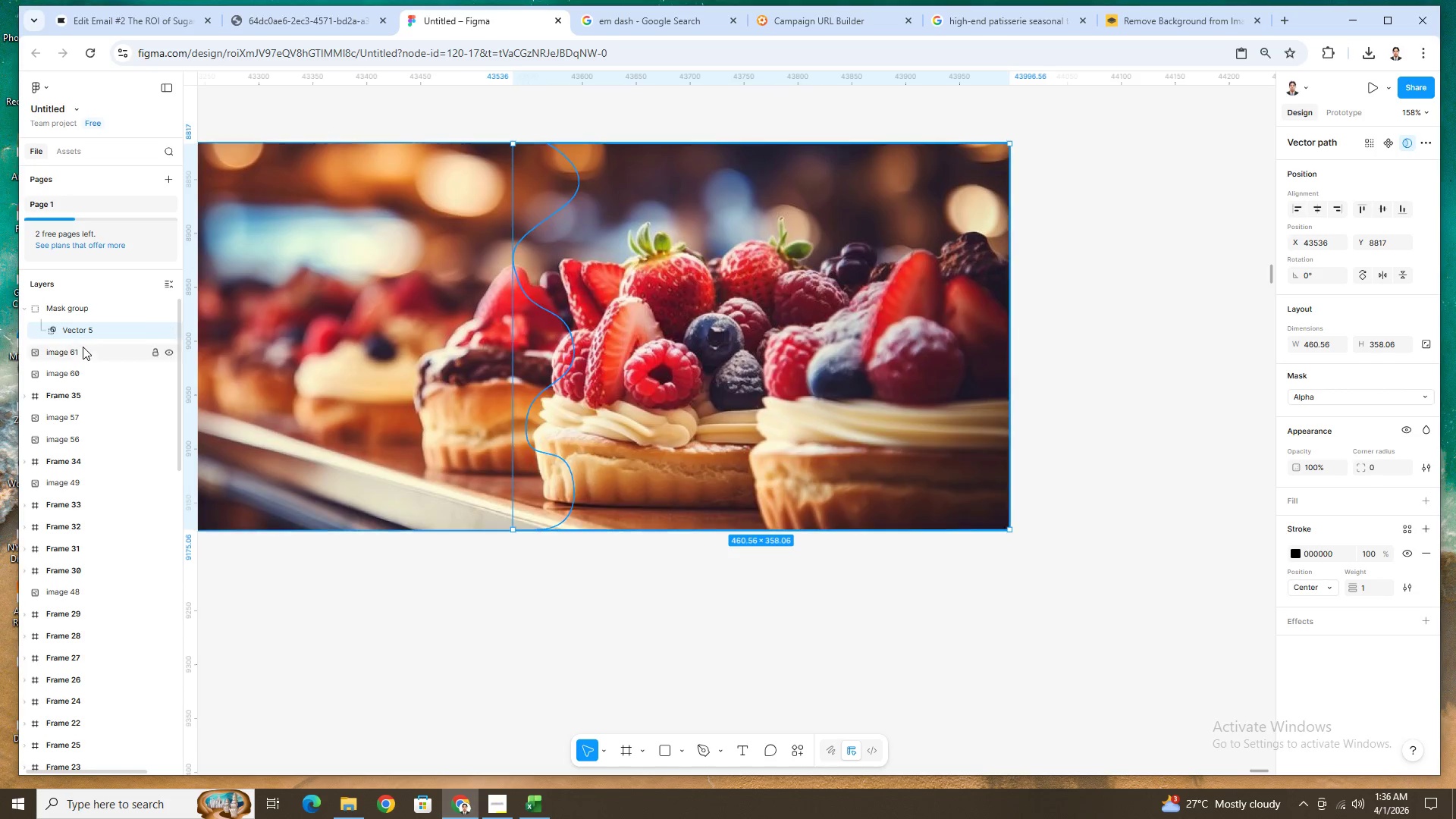 
left_click([80, 349])
 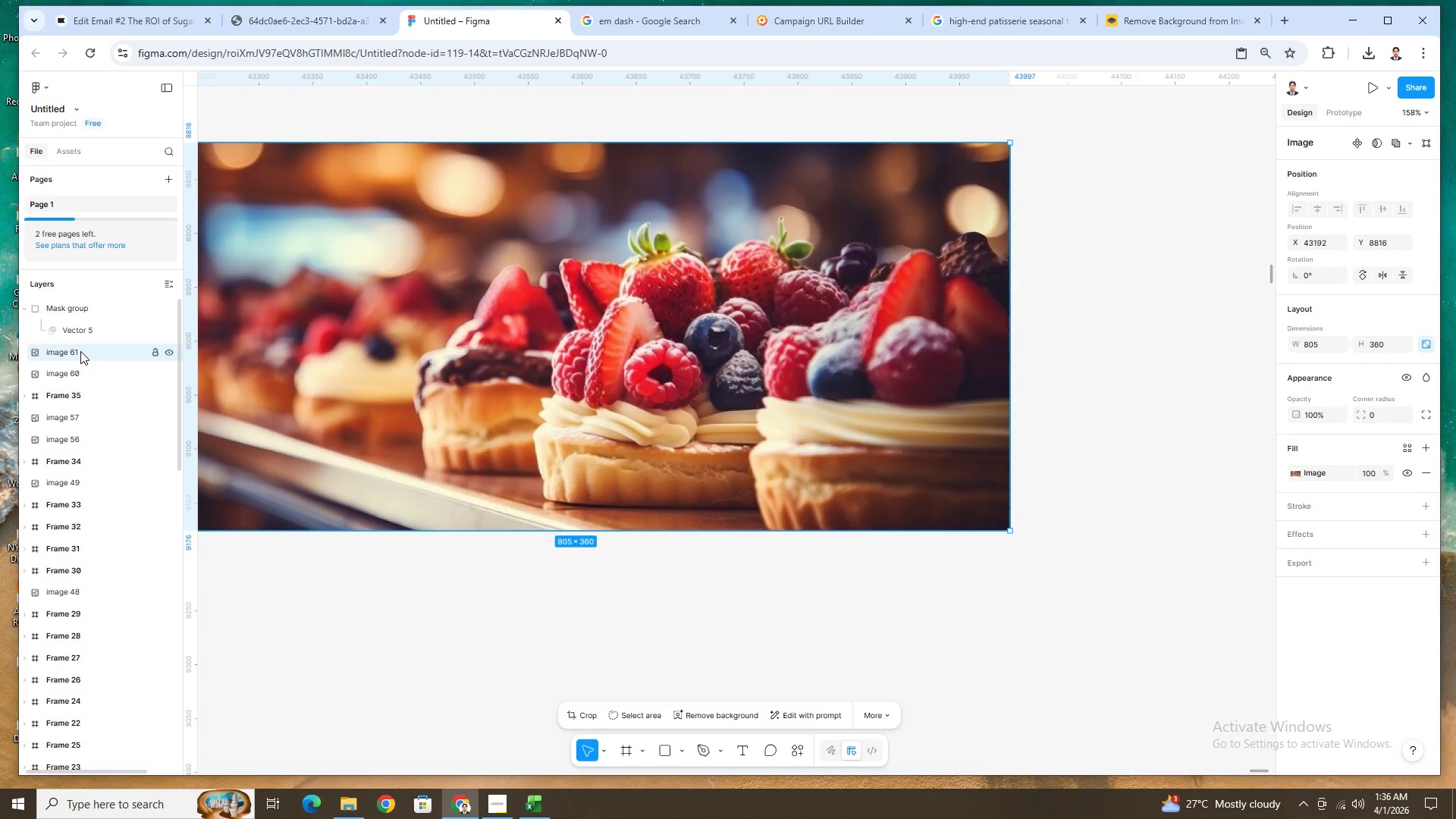 
left_click_drag(start_coordinate=[80, 352], to_coordinate=[83, 336])
 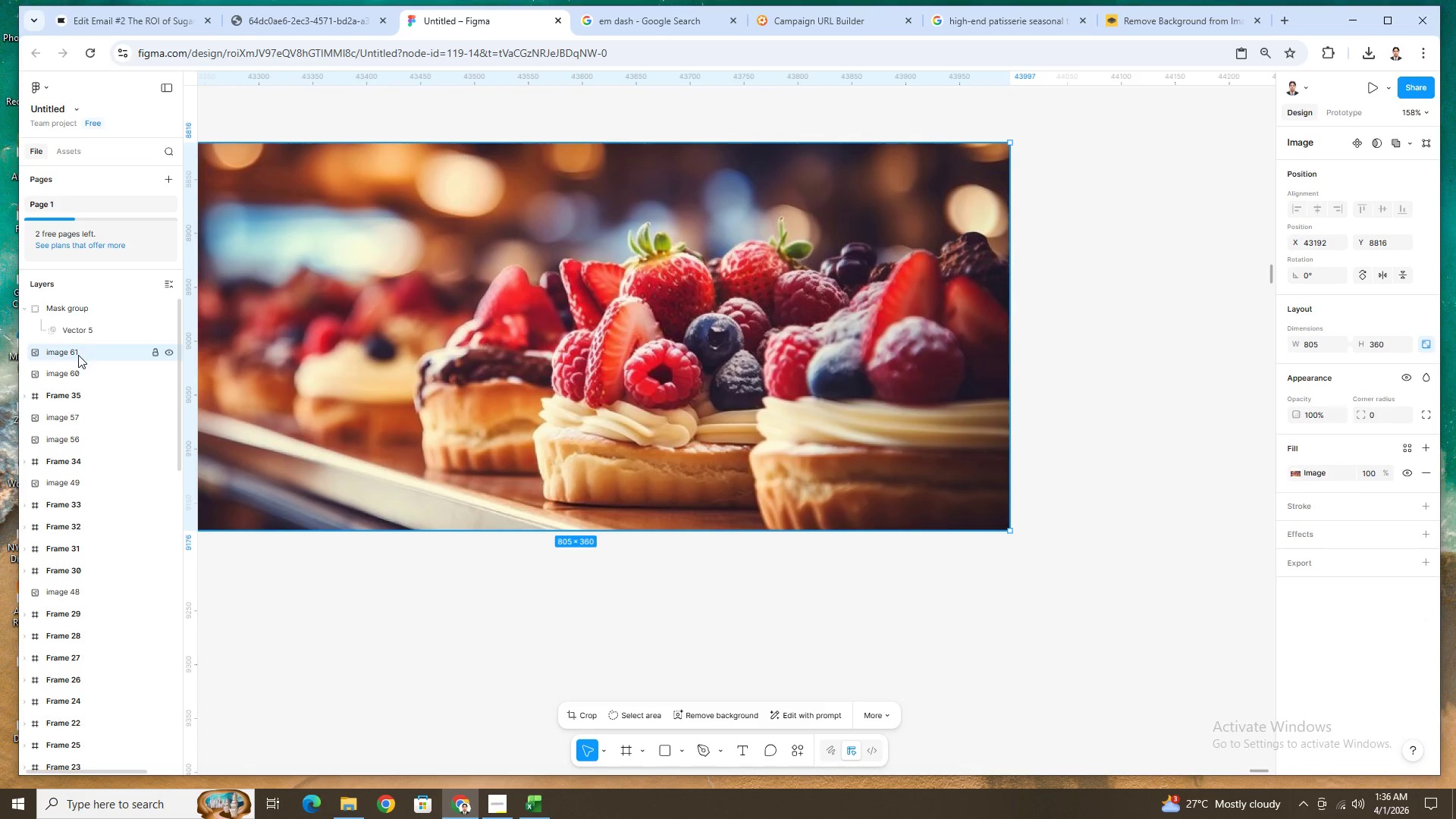 
left_click_drag(start_coordinate=[78, 355], to_coordinate=[83, 324])
 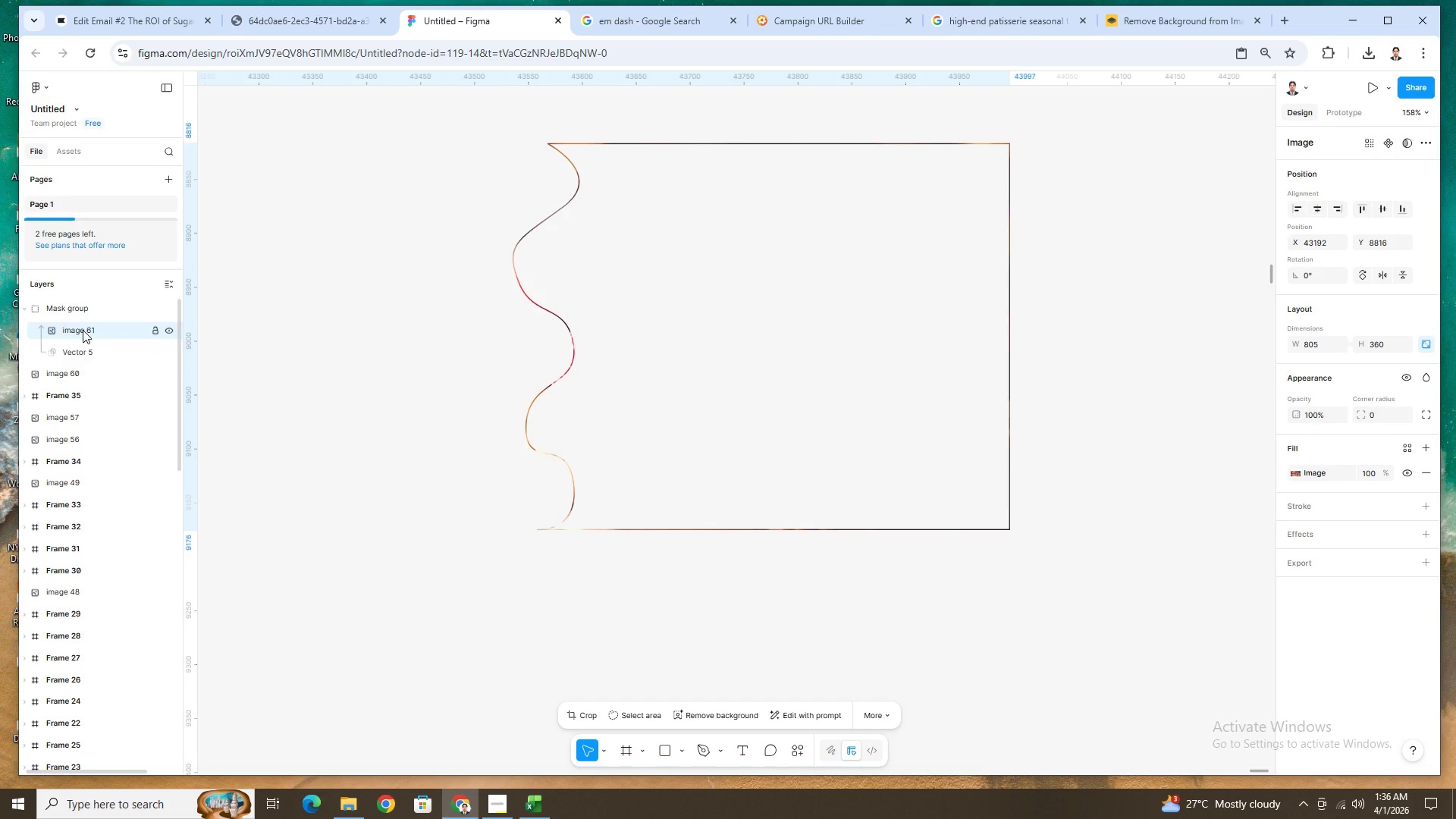 
left_click_drag(start_coordinate=[83, 330], to_coordinate=[85, 359])
 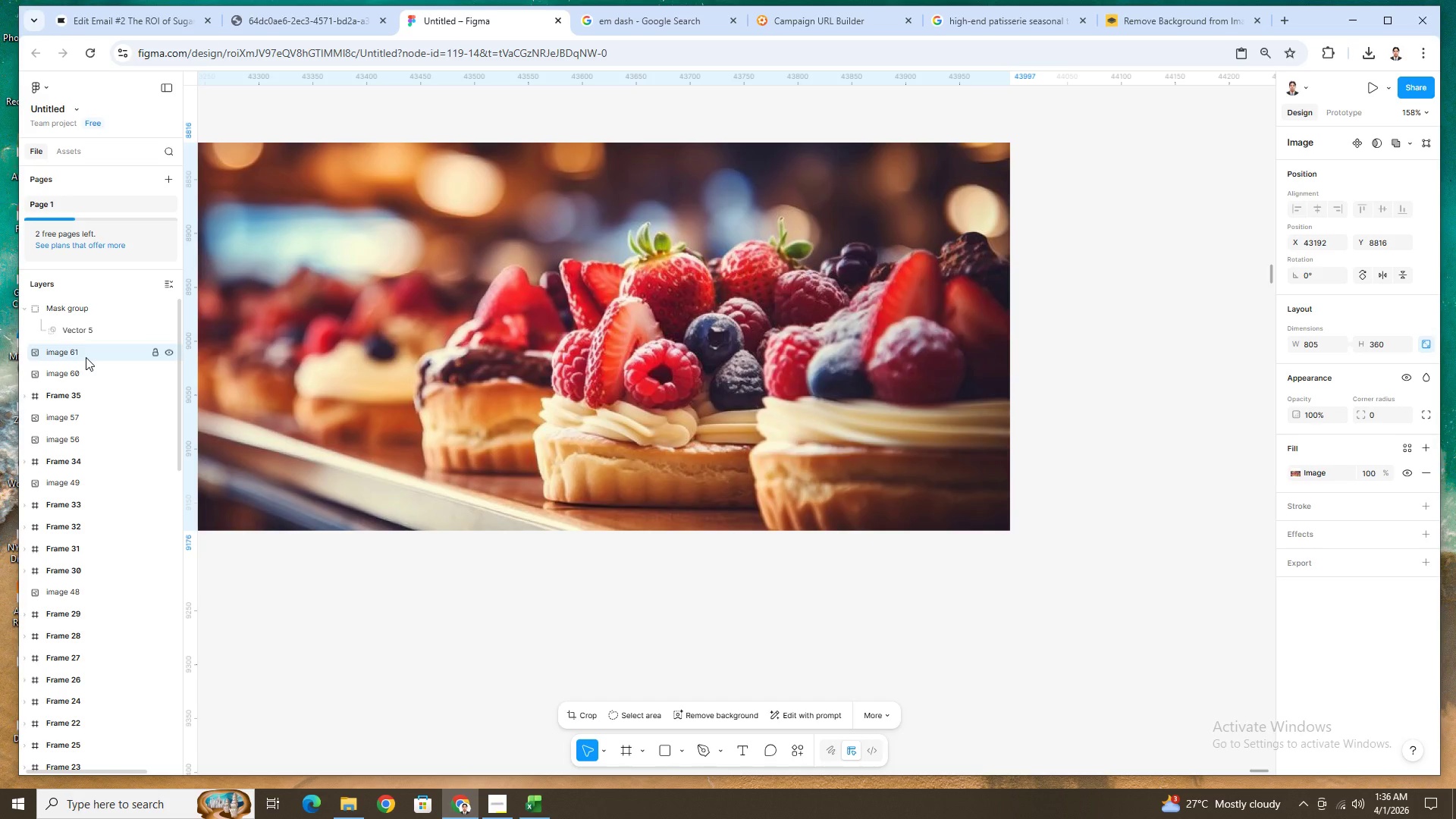 
left_click_drag(start_coordinate=[86, 357], to_coordinate=[93, 336])
 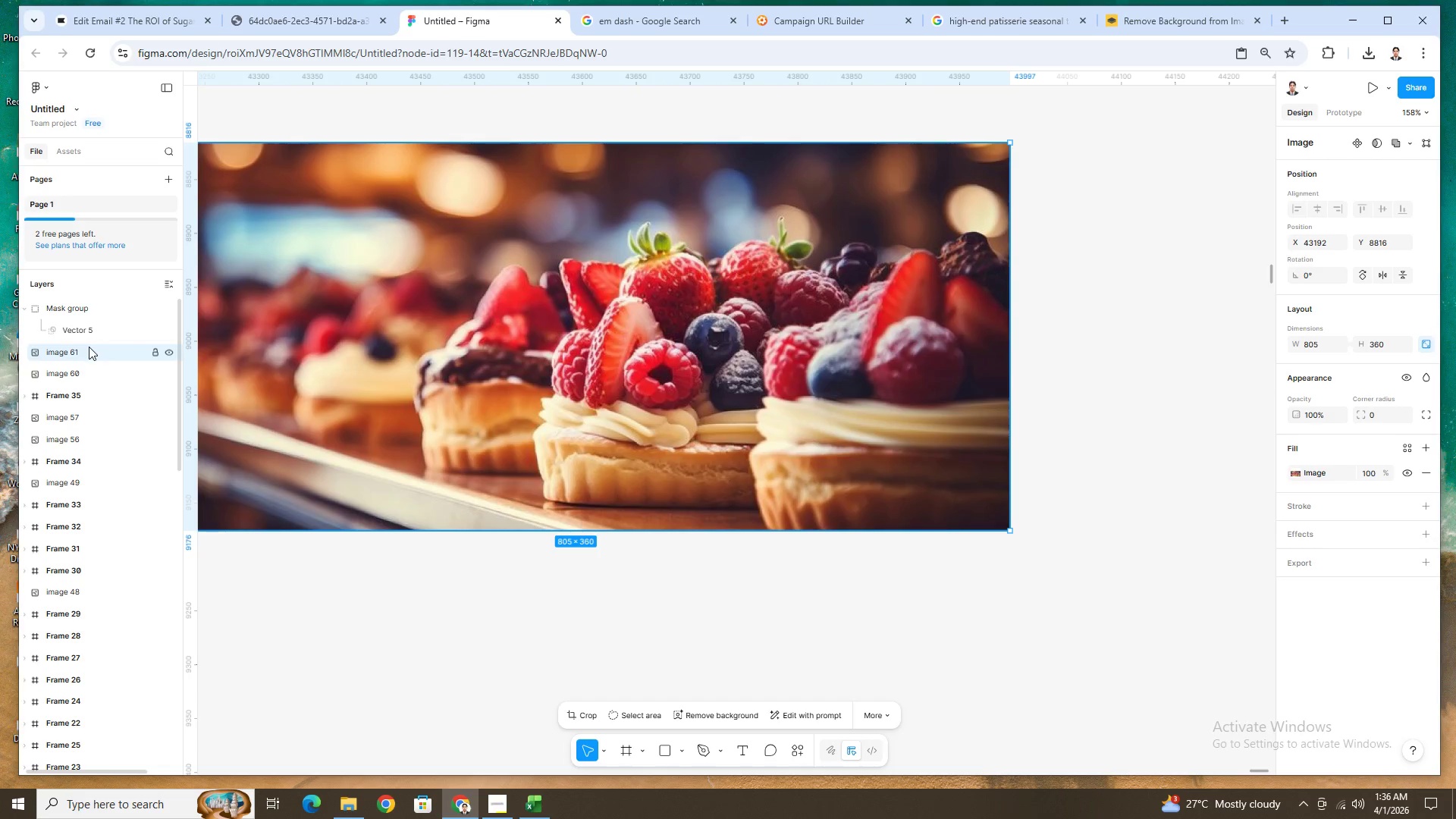 
left_click_drag(start_coordinate=[89, 347], to_coordinate=[91, 331])
 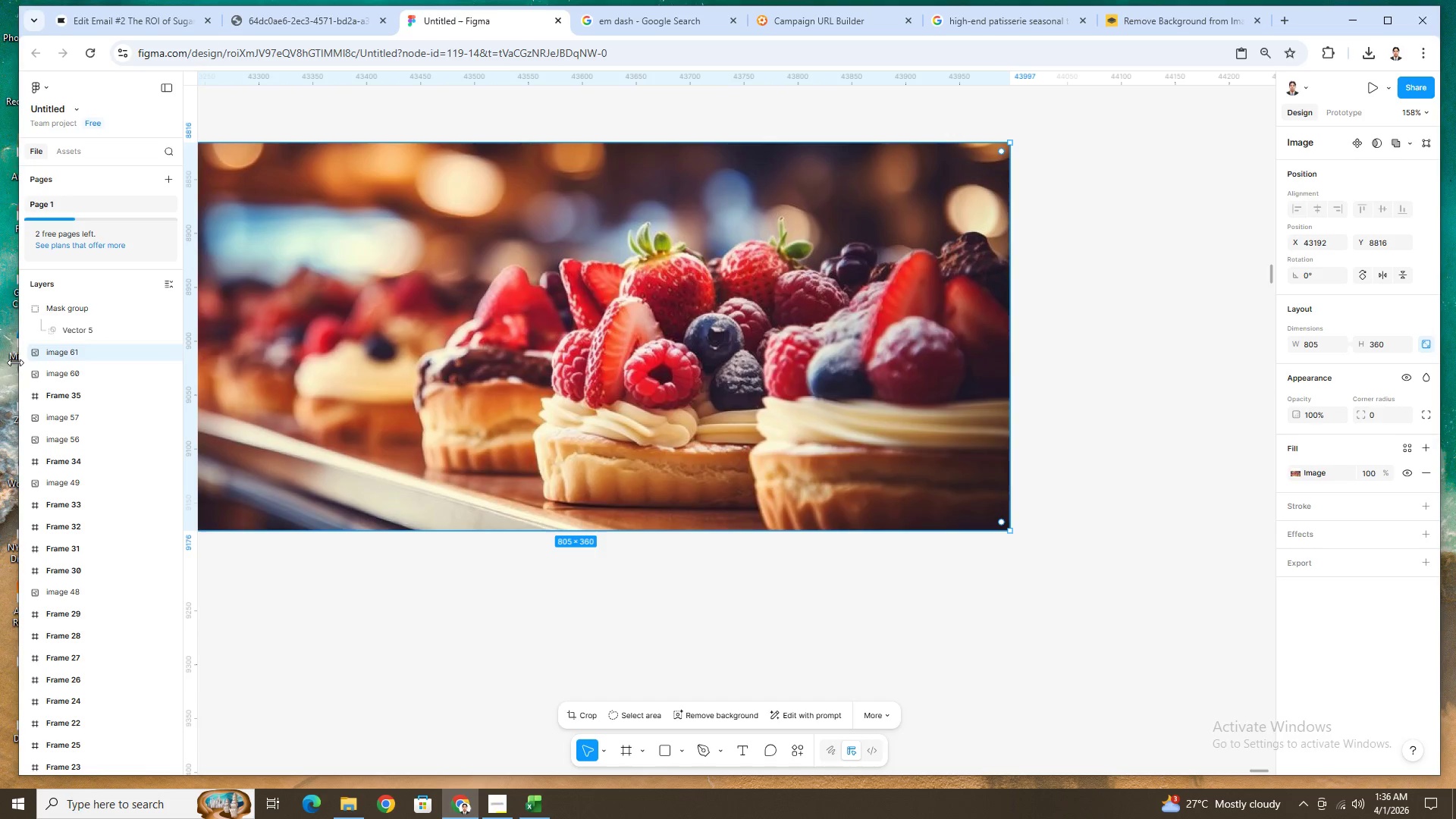 
left_click_drag(start_coordinate=[58, 354], to_coordinate=[77, 304])
 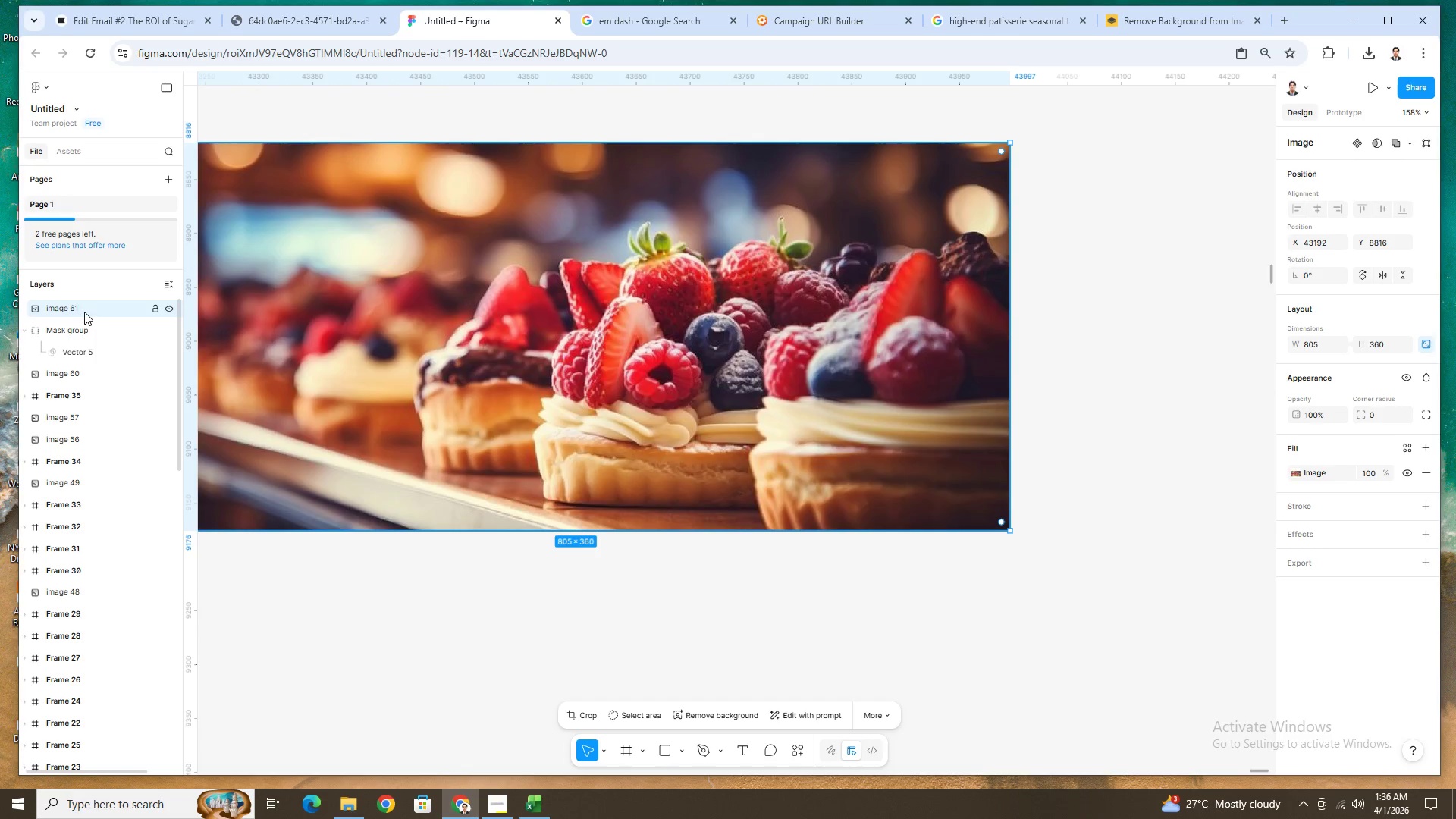 
key(Control+Z)
 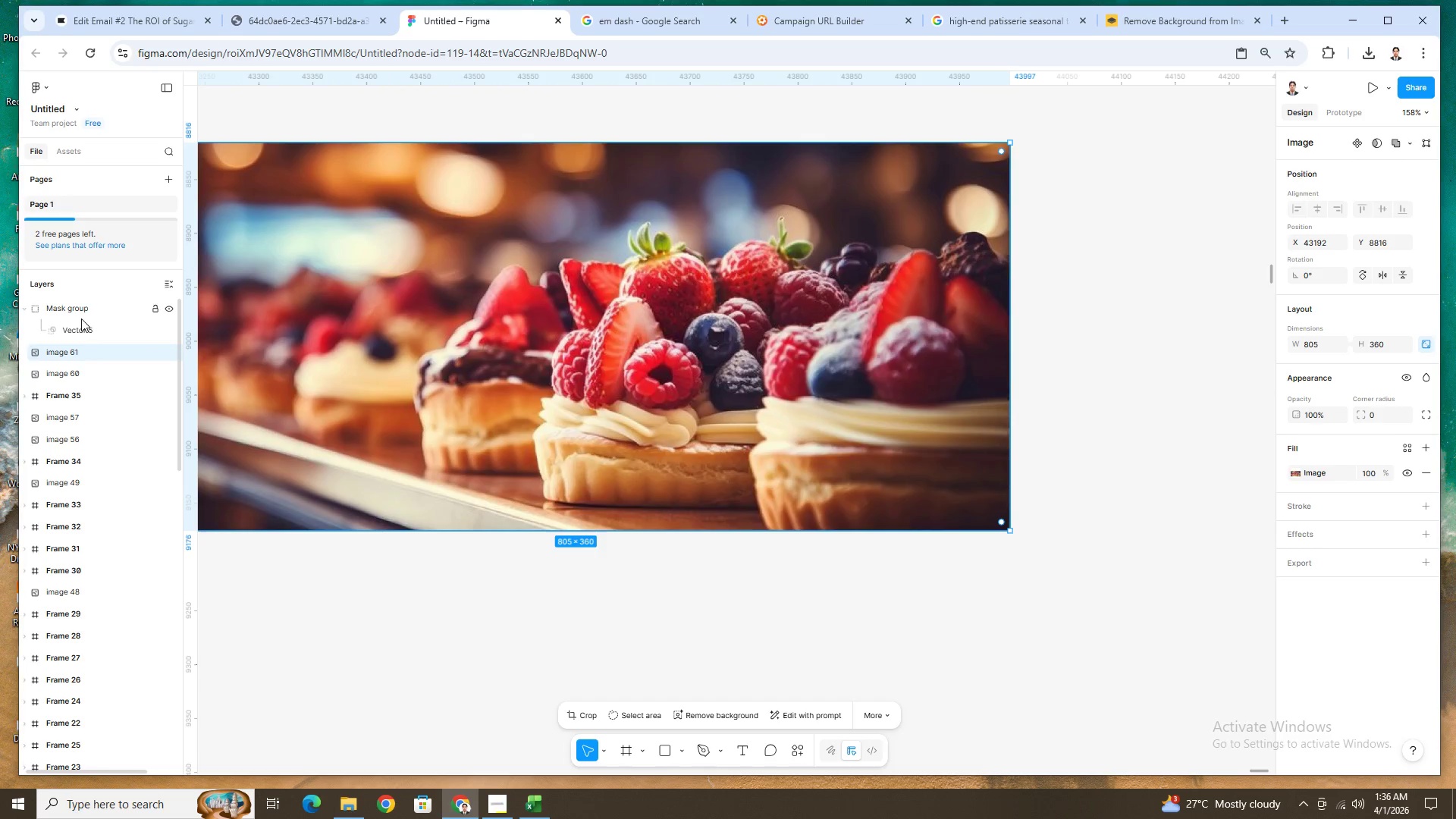 
key(Control+Z)
 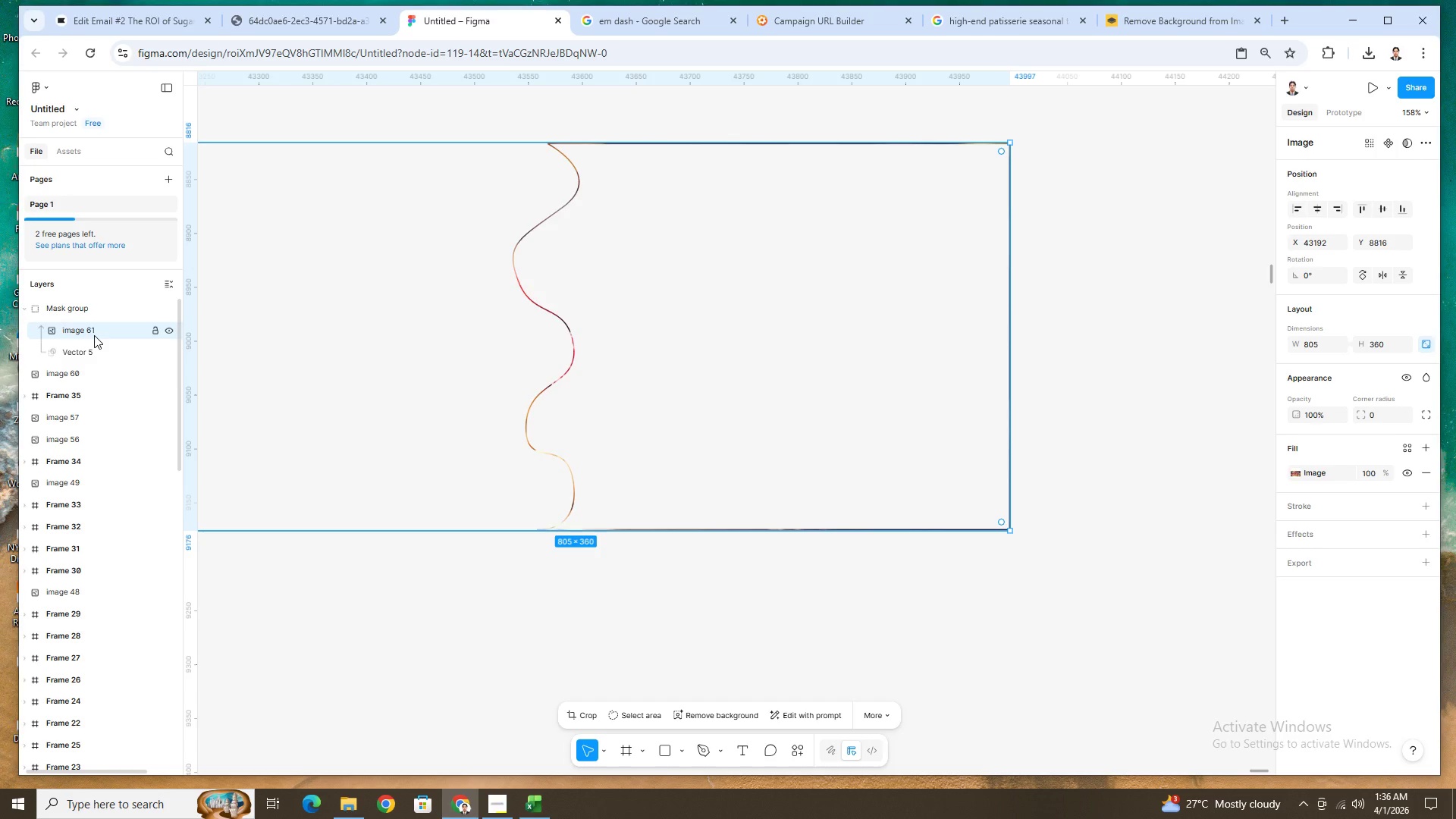 
key(Control+Z)
 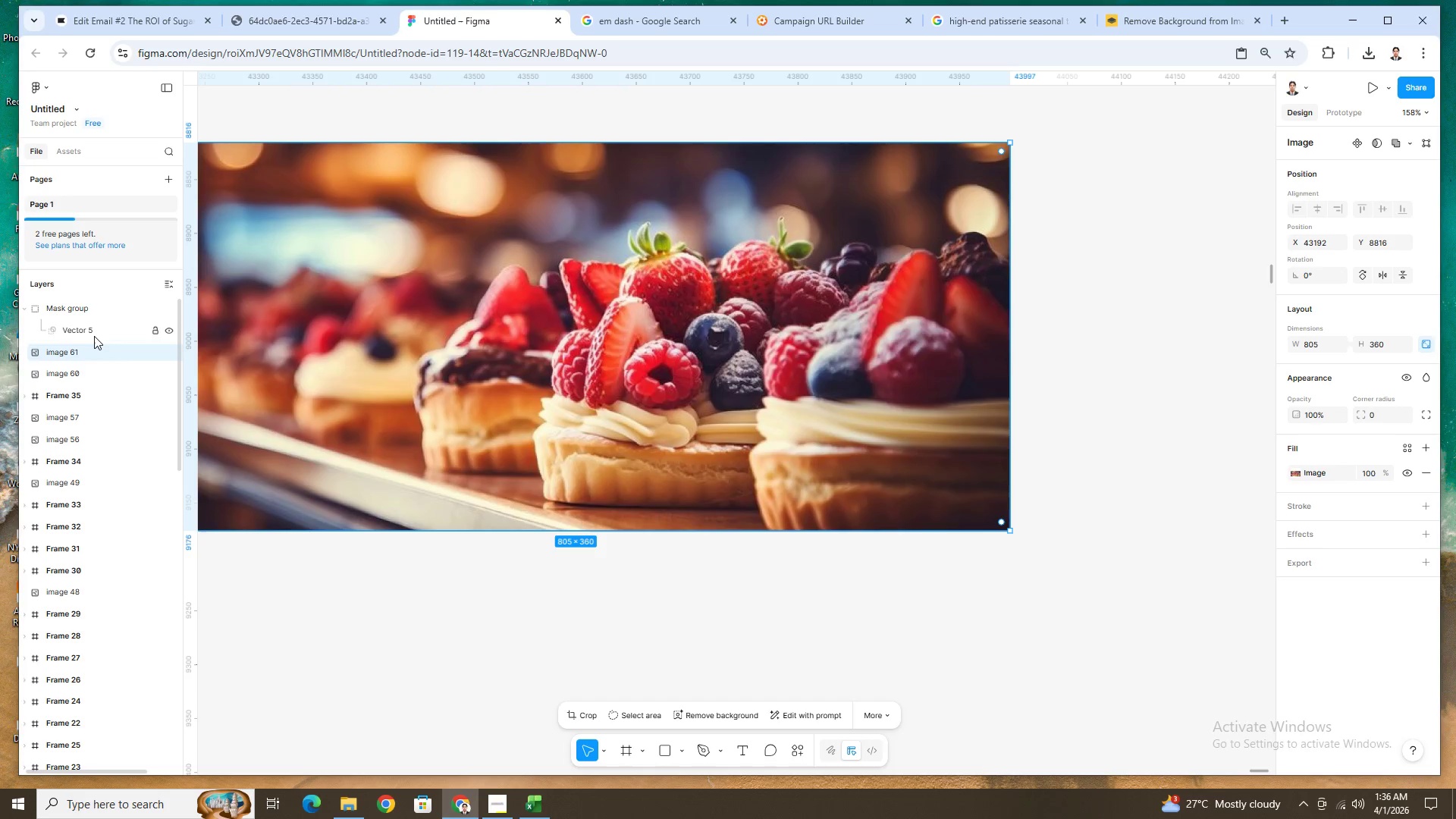 
key(Control+Z)
 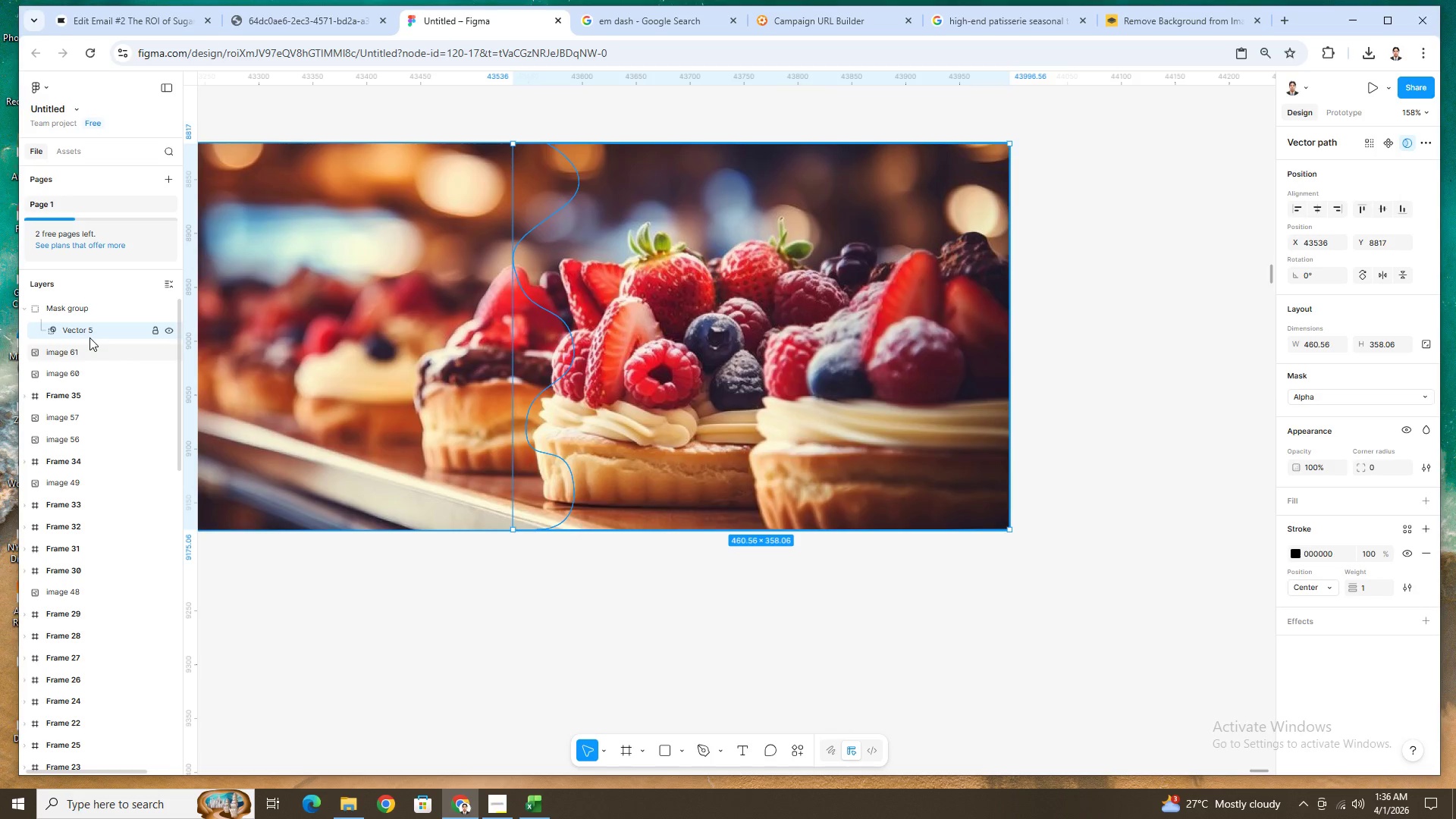 
key(Control+Z)
 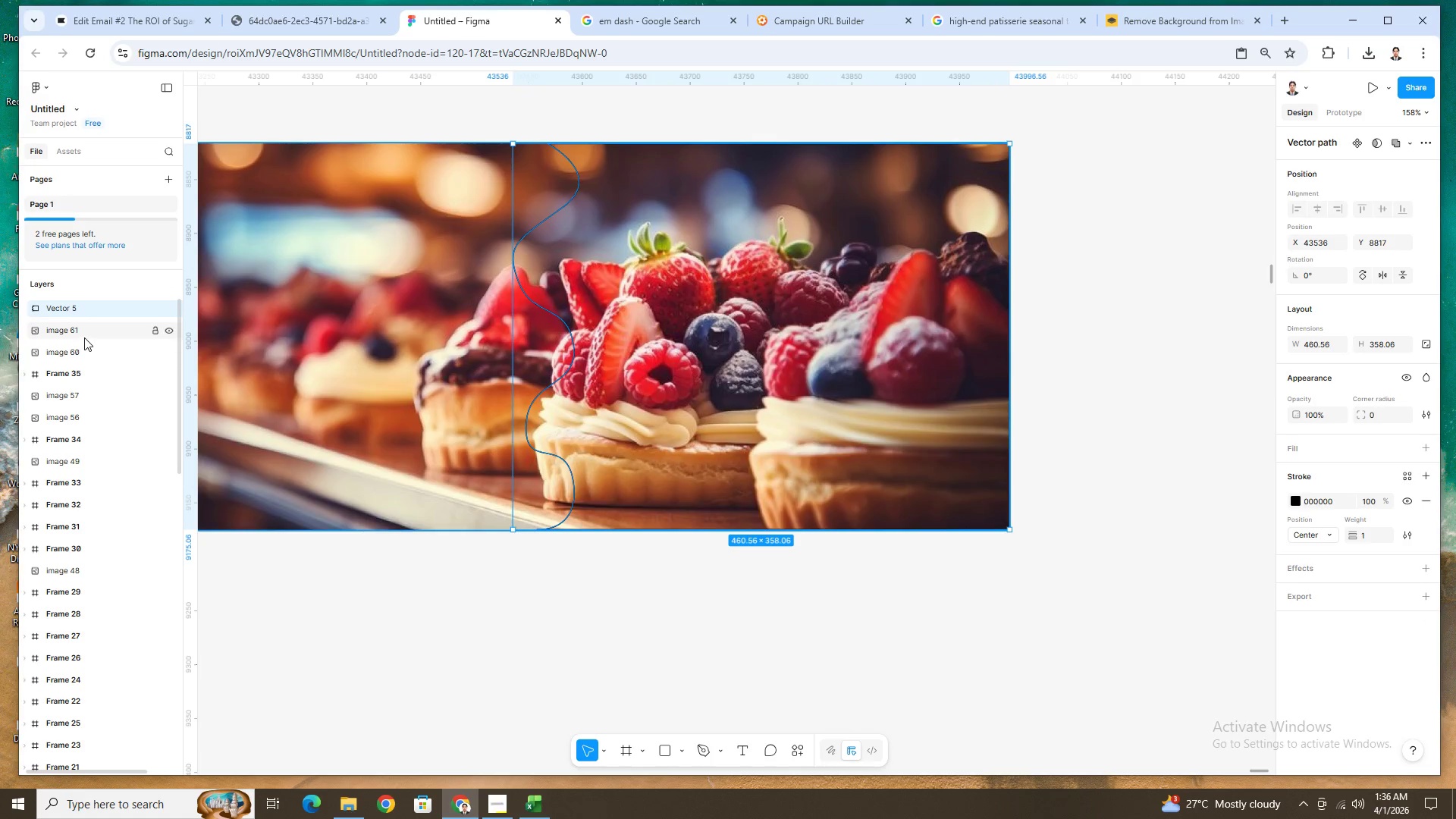 
left_click([84, 331])
 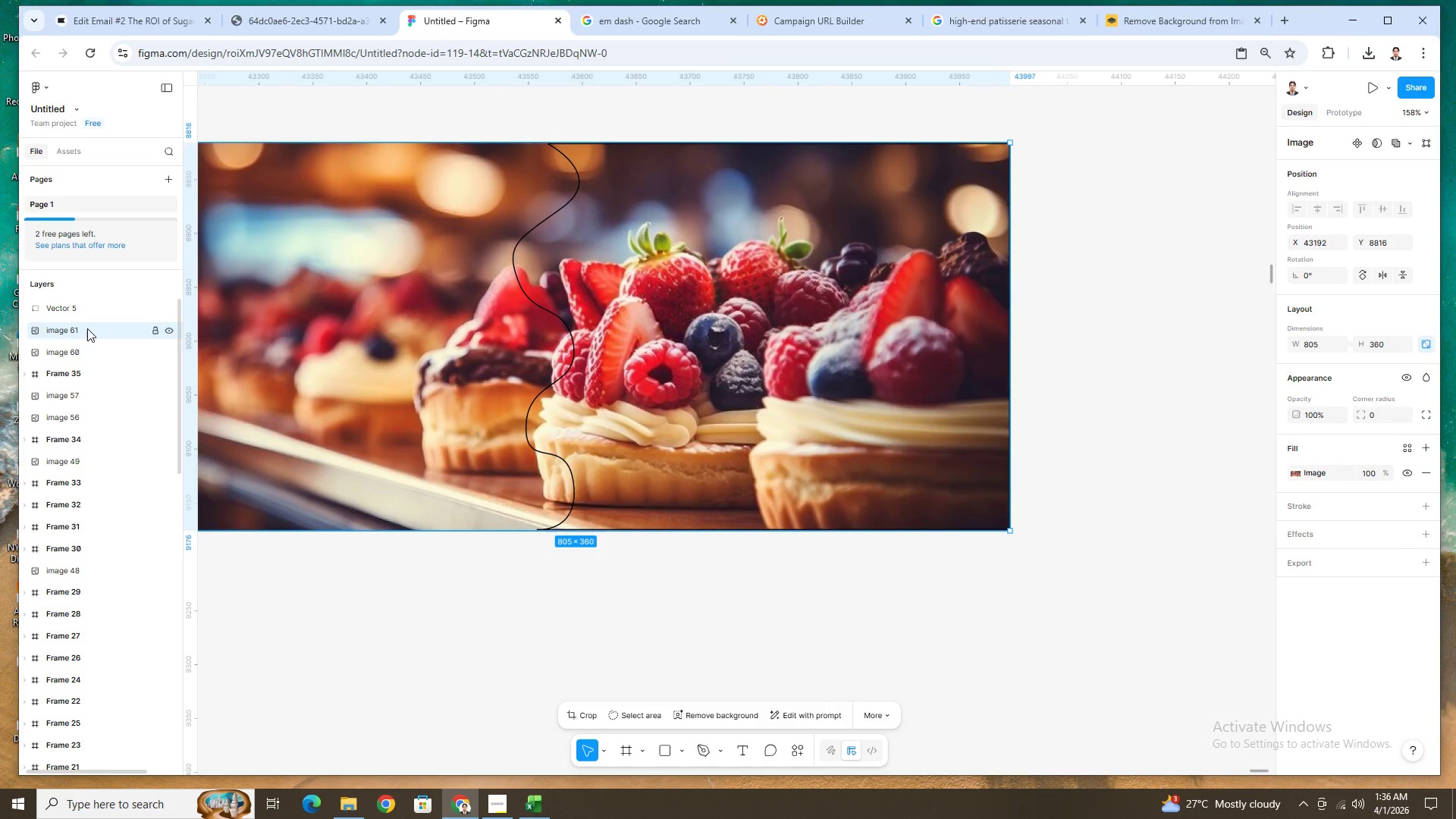 
left_click_drag(start_coordinate=[87, 328], to_coordinate=[89, 302])
 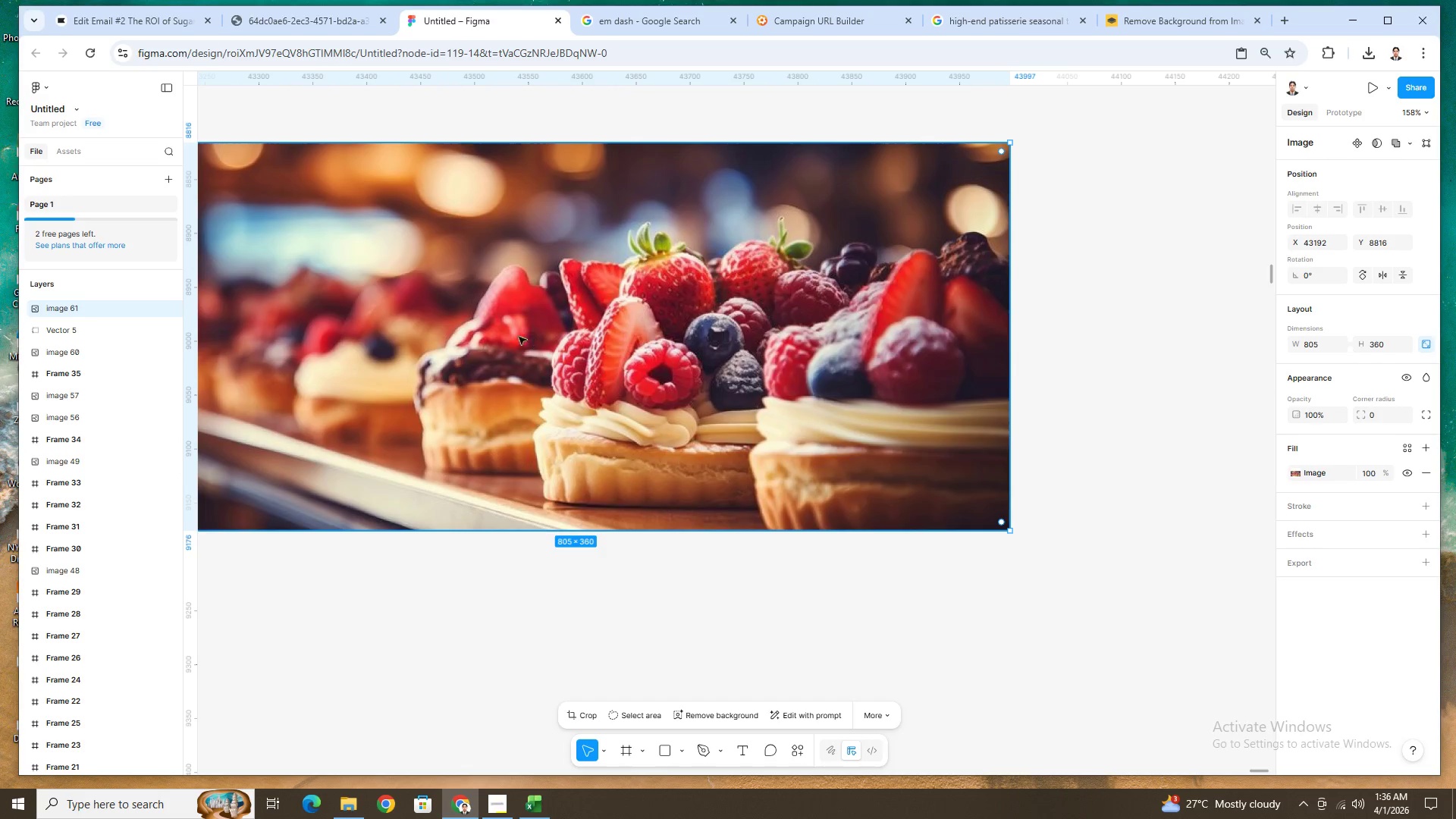 
left_click([86, 328])
 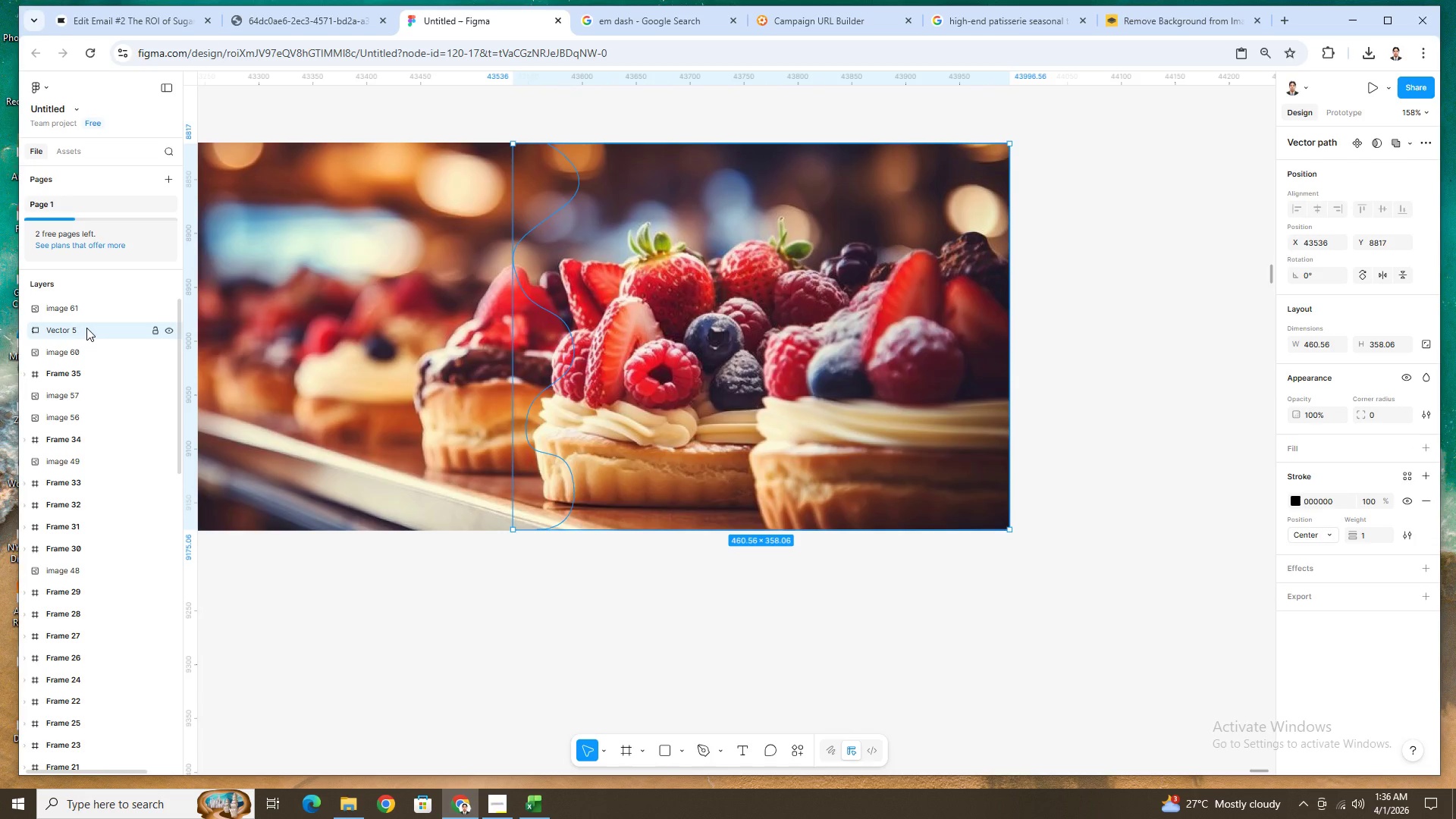 
right_click([86, 328])
 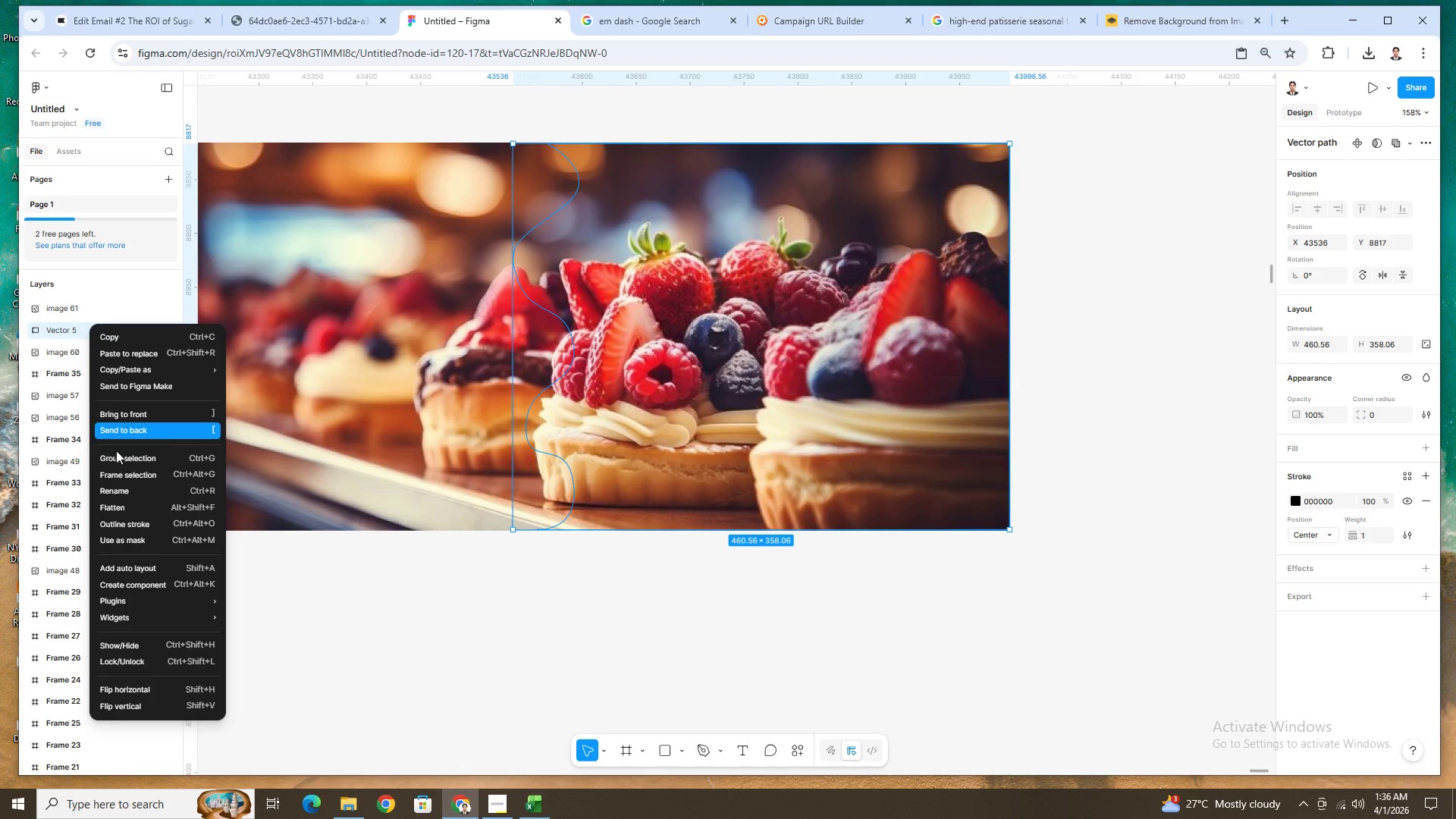 
left_click([123, 469])
 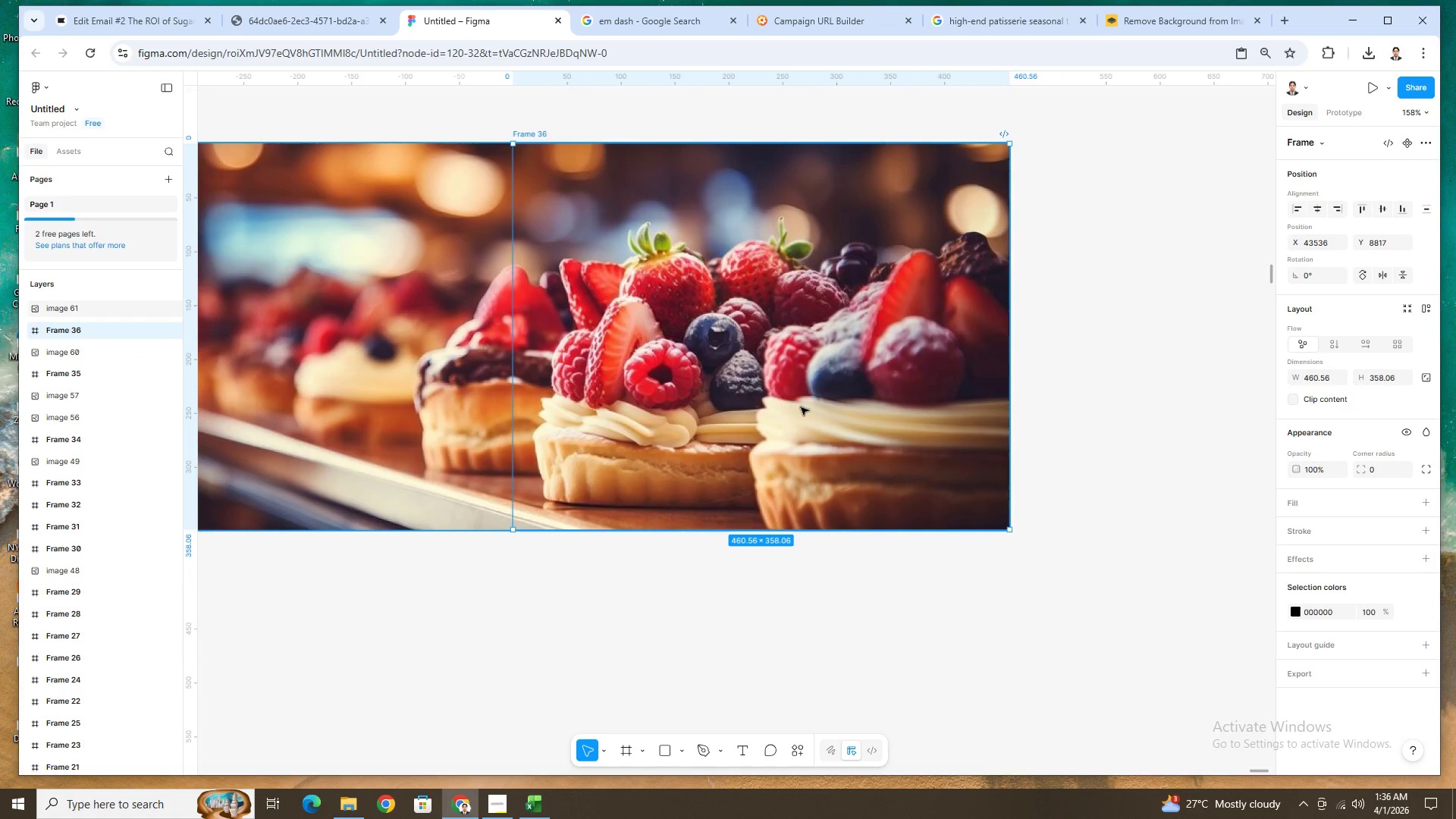 
left_click([758, 391])
 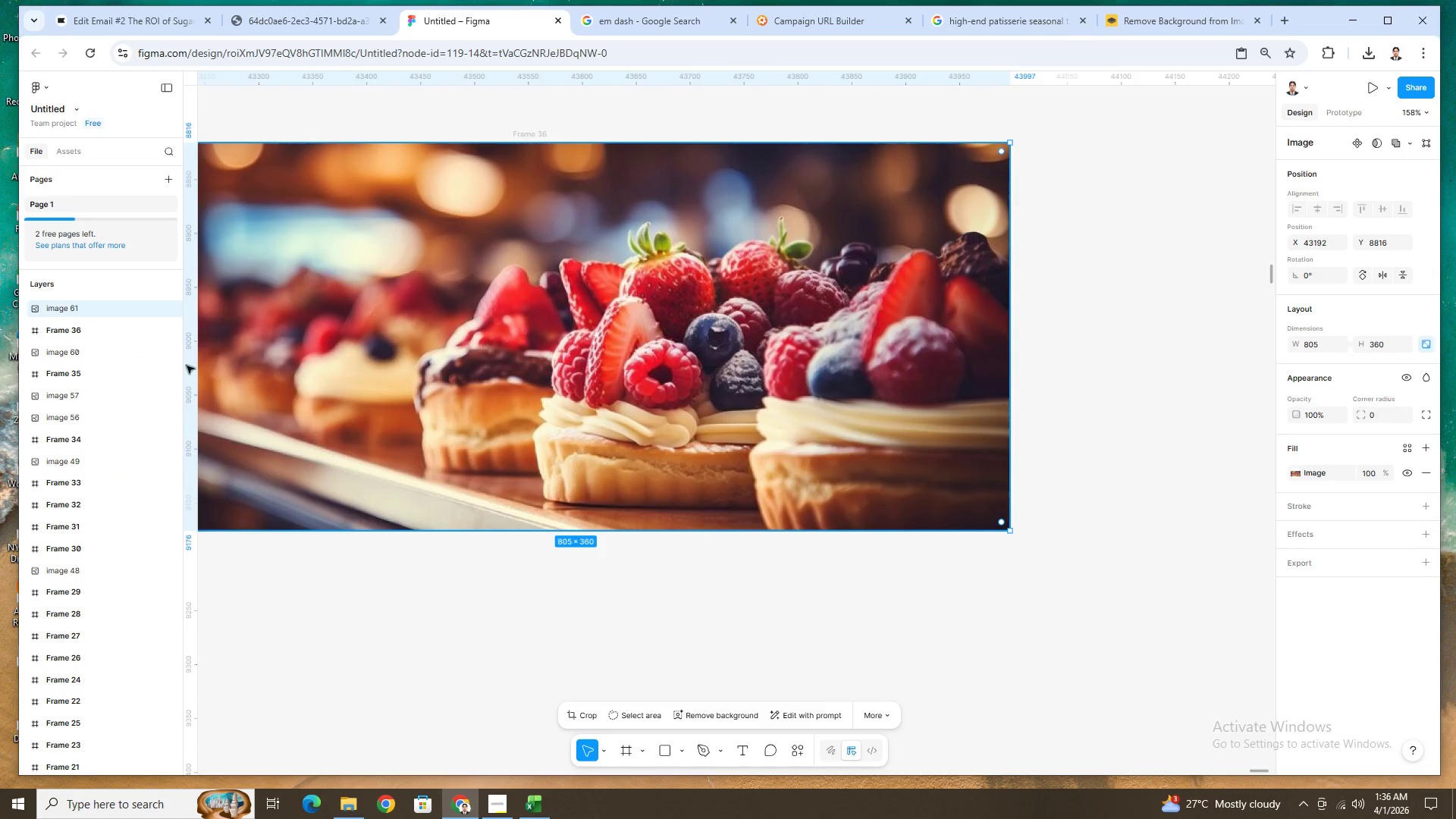 
scroll: coordinate [102, 340], scroll_direction: up, amount: 2.0
 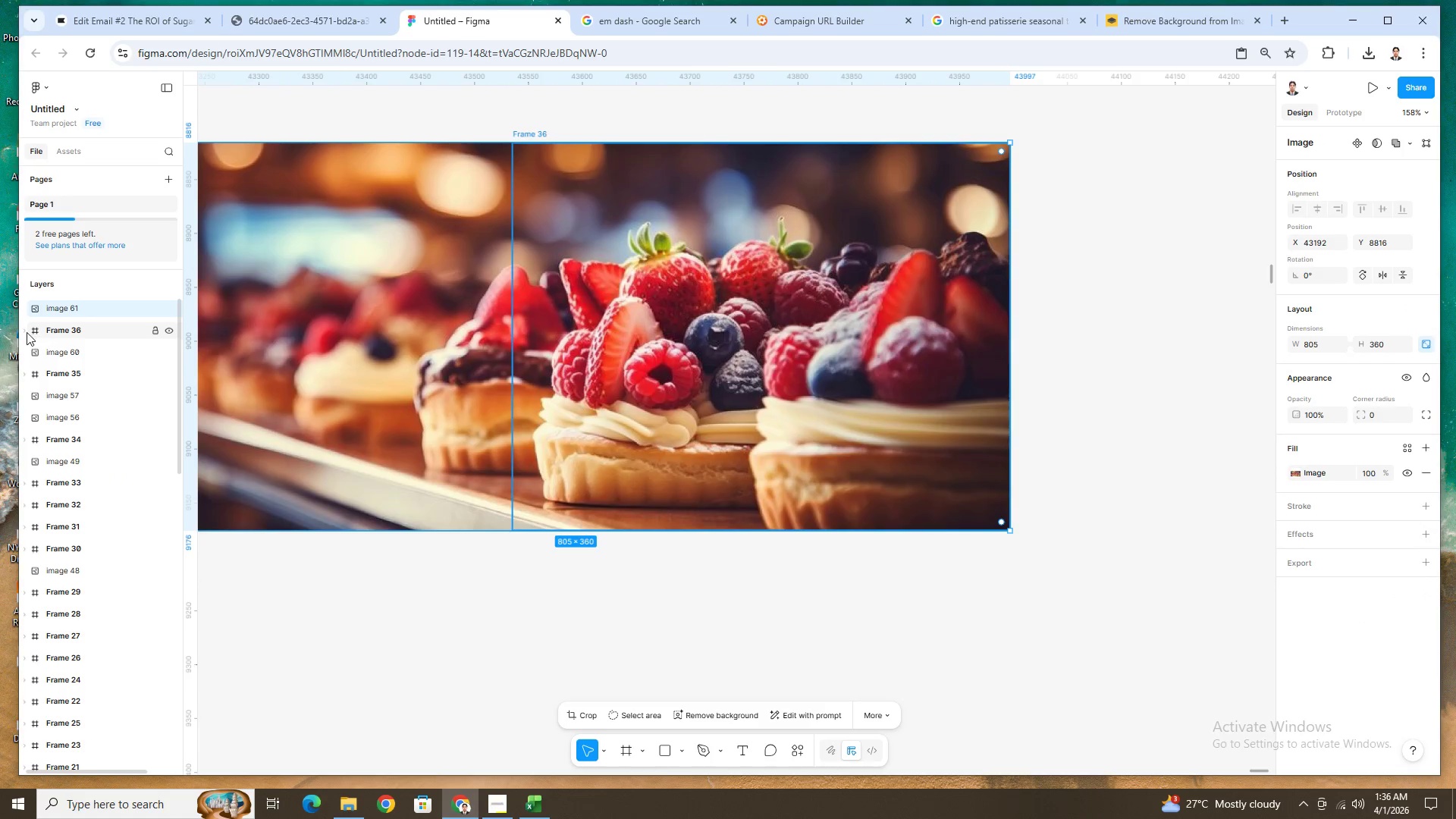 
left_click([27, 332])
 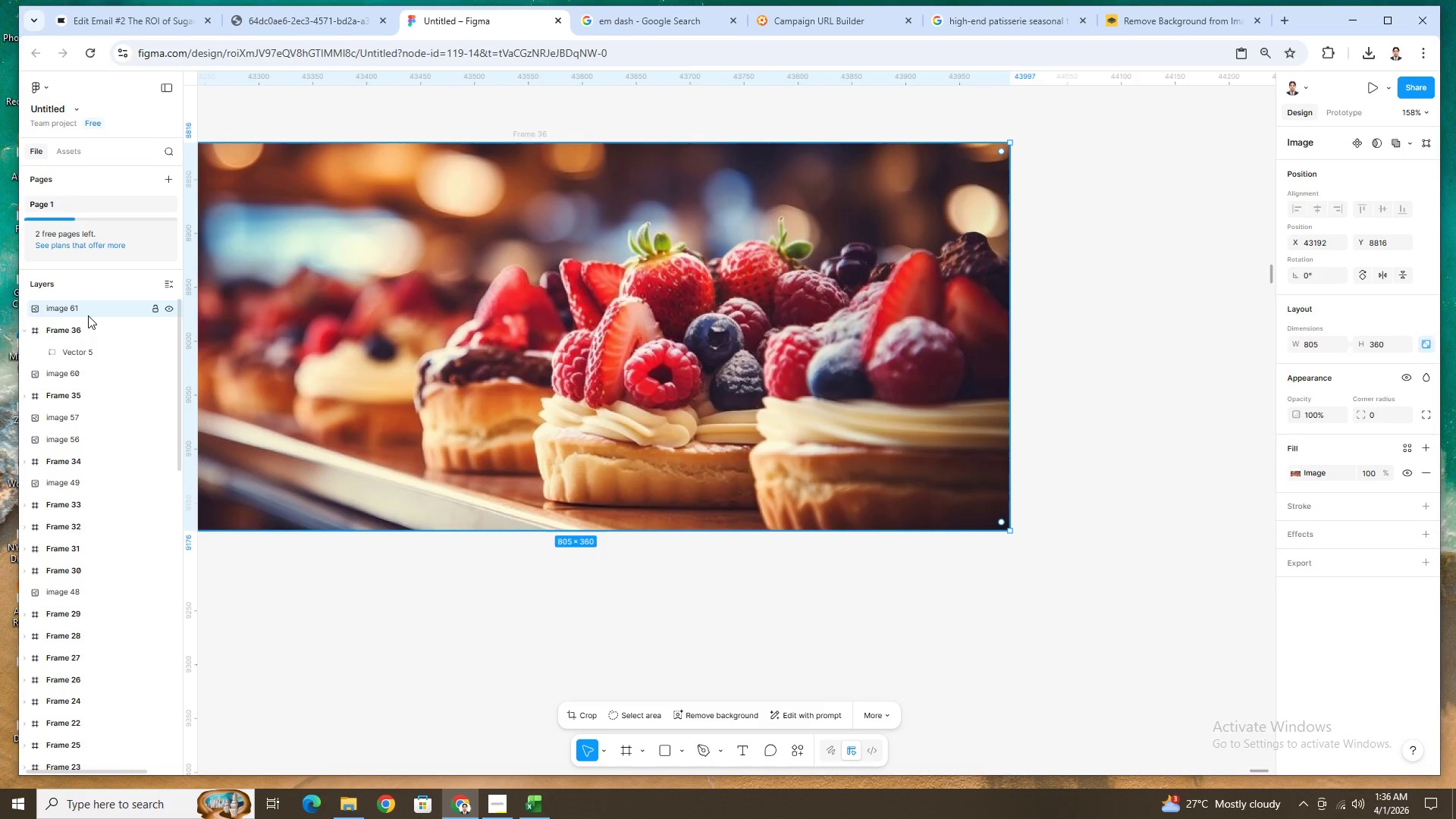 
left_click([93, 310])
 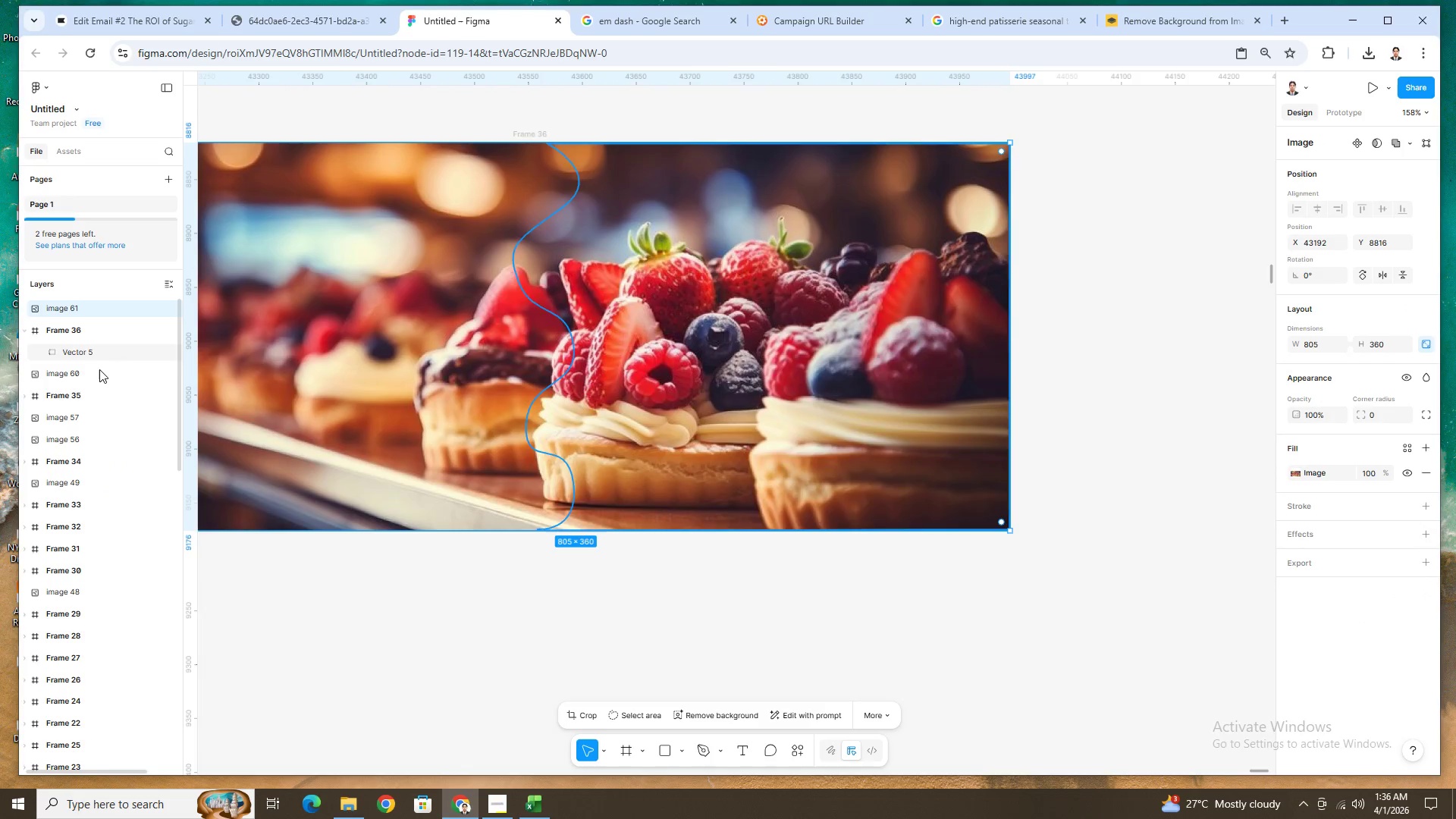 
left_click([98, 353])
 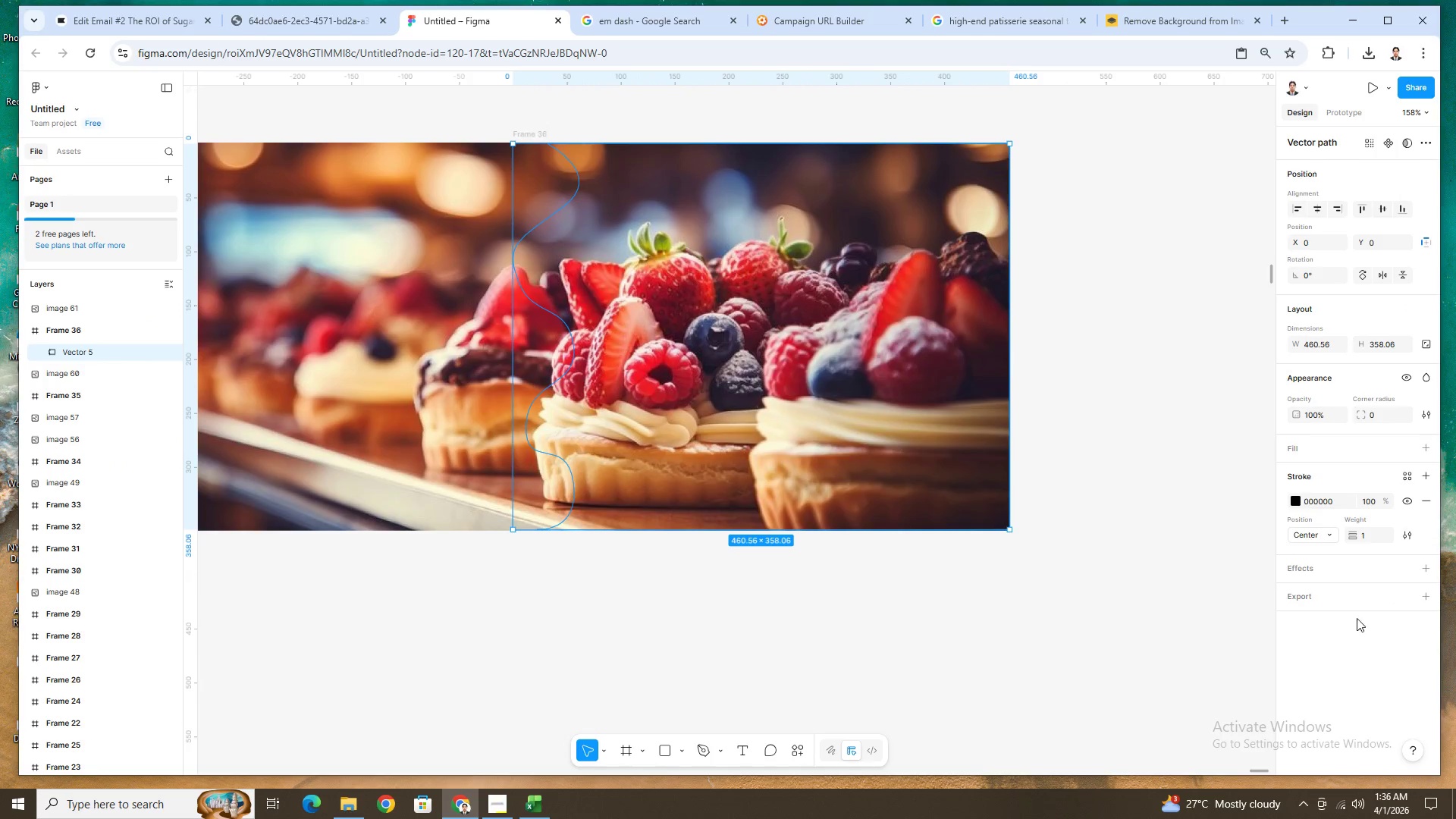 
left_click([1426, 595])
 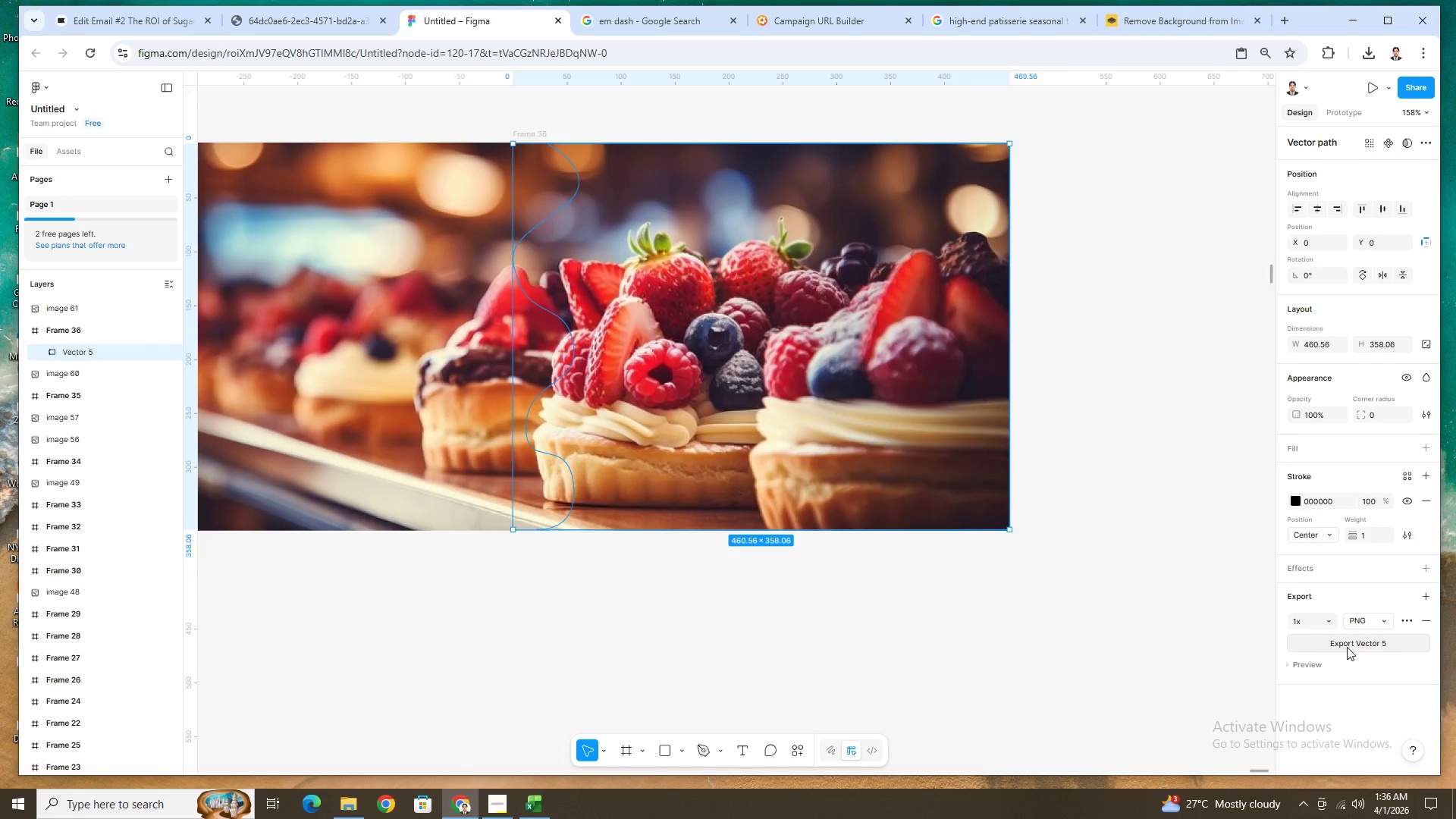 
left_click([1347, 645])
 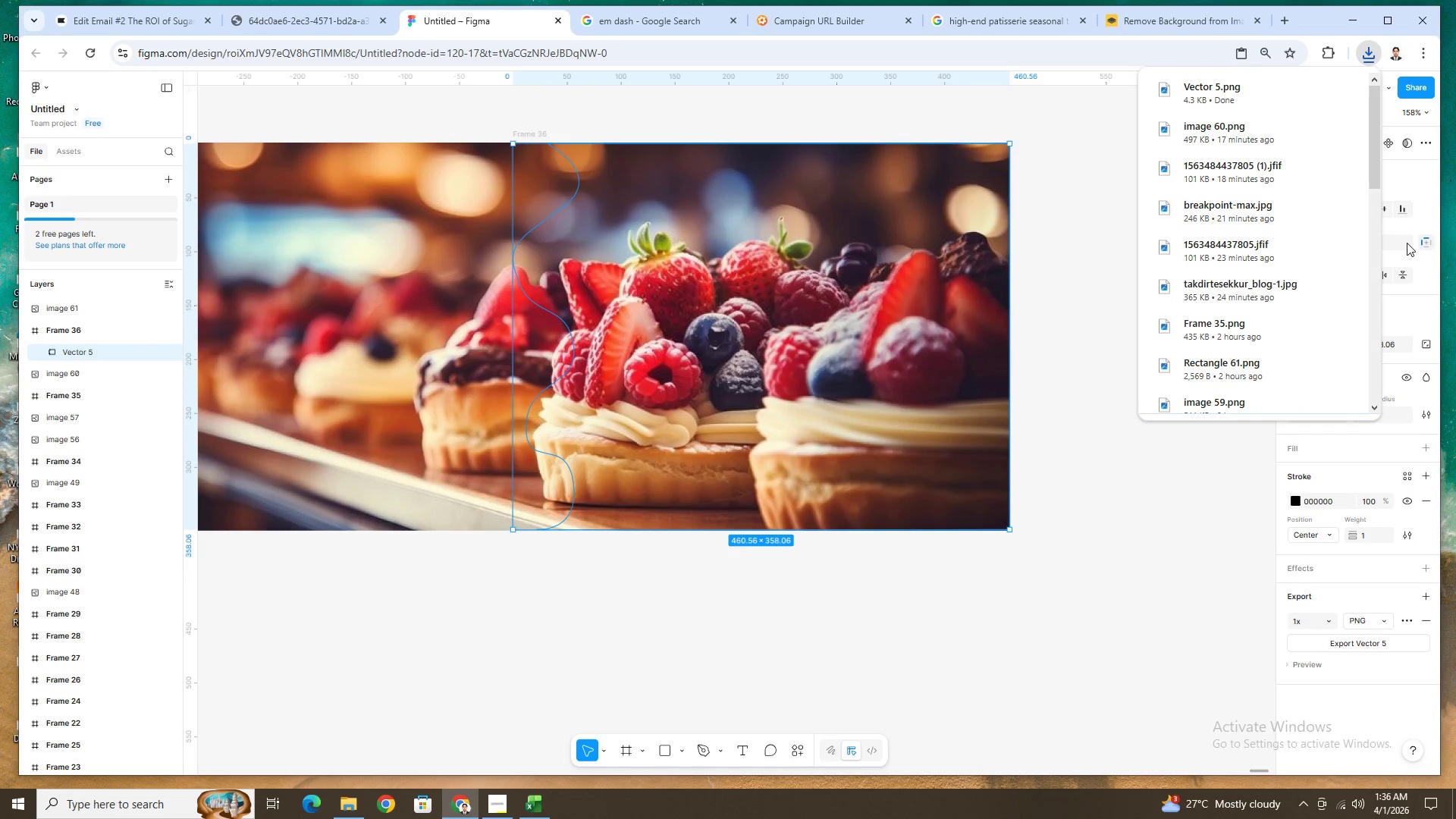 
left_click([1225, 94])
 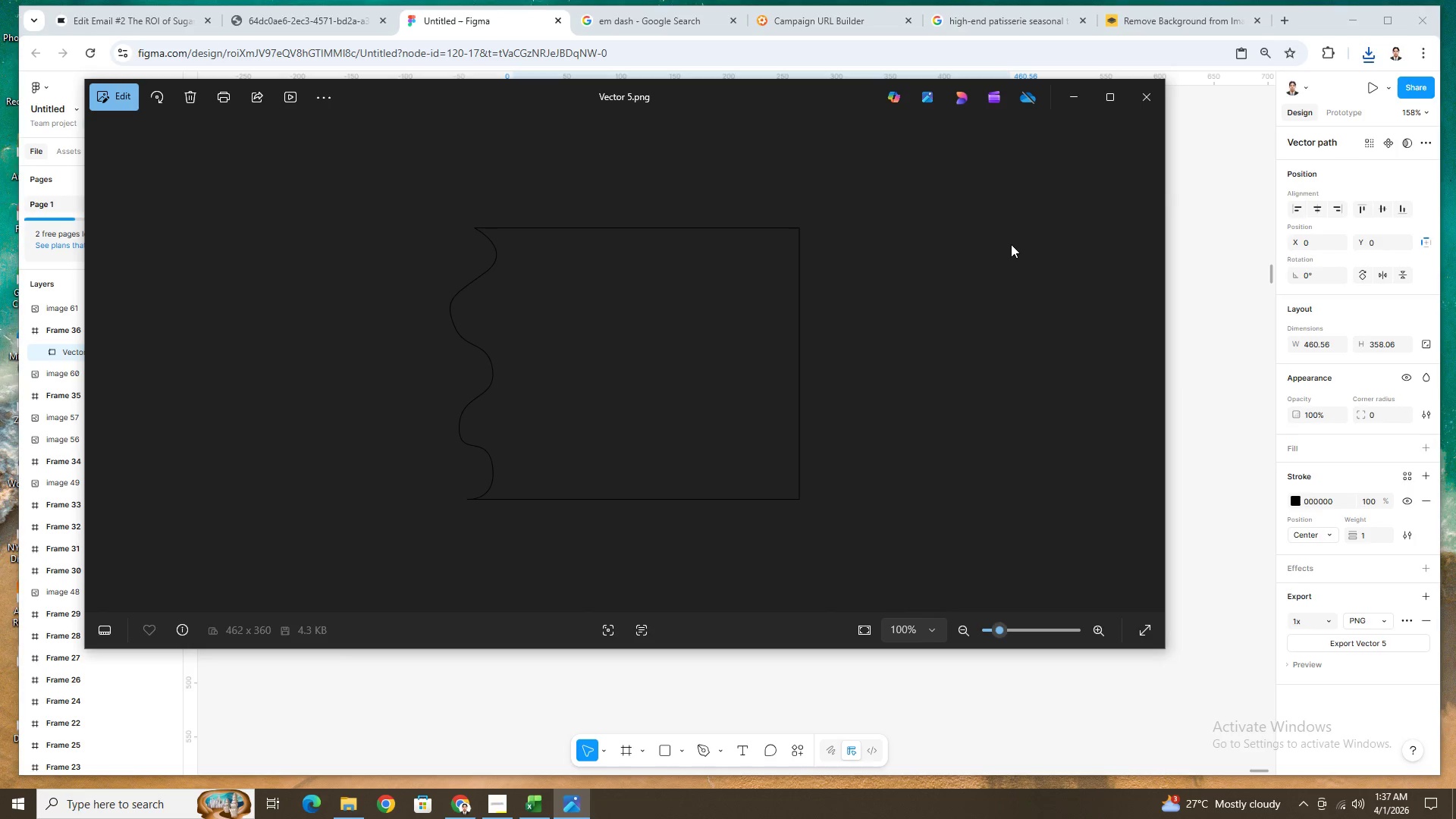 
left_click([1147, 105])
 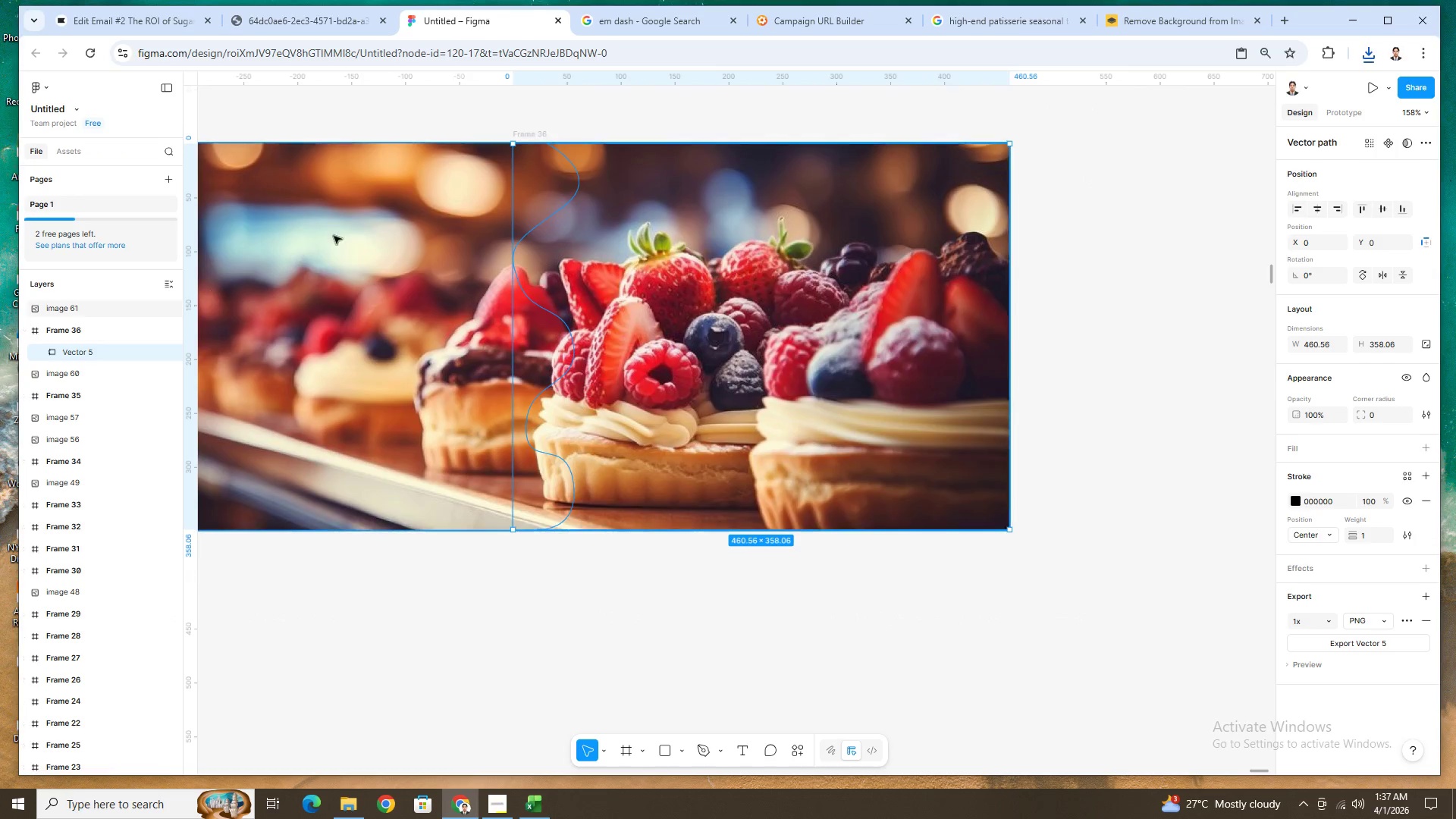 
left_click_drag(start_coordinate=[95, 312], to_coordinate=[95, 350])
 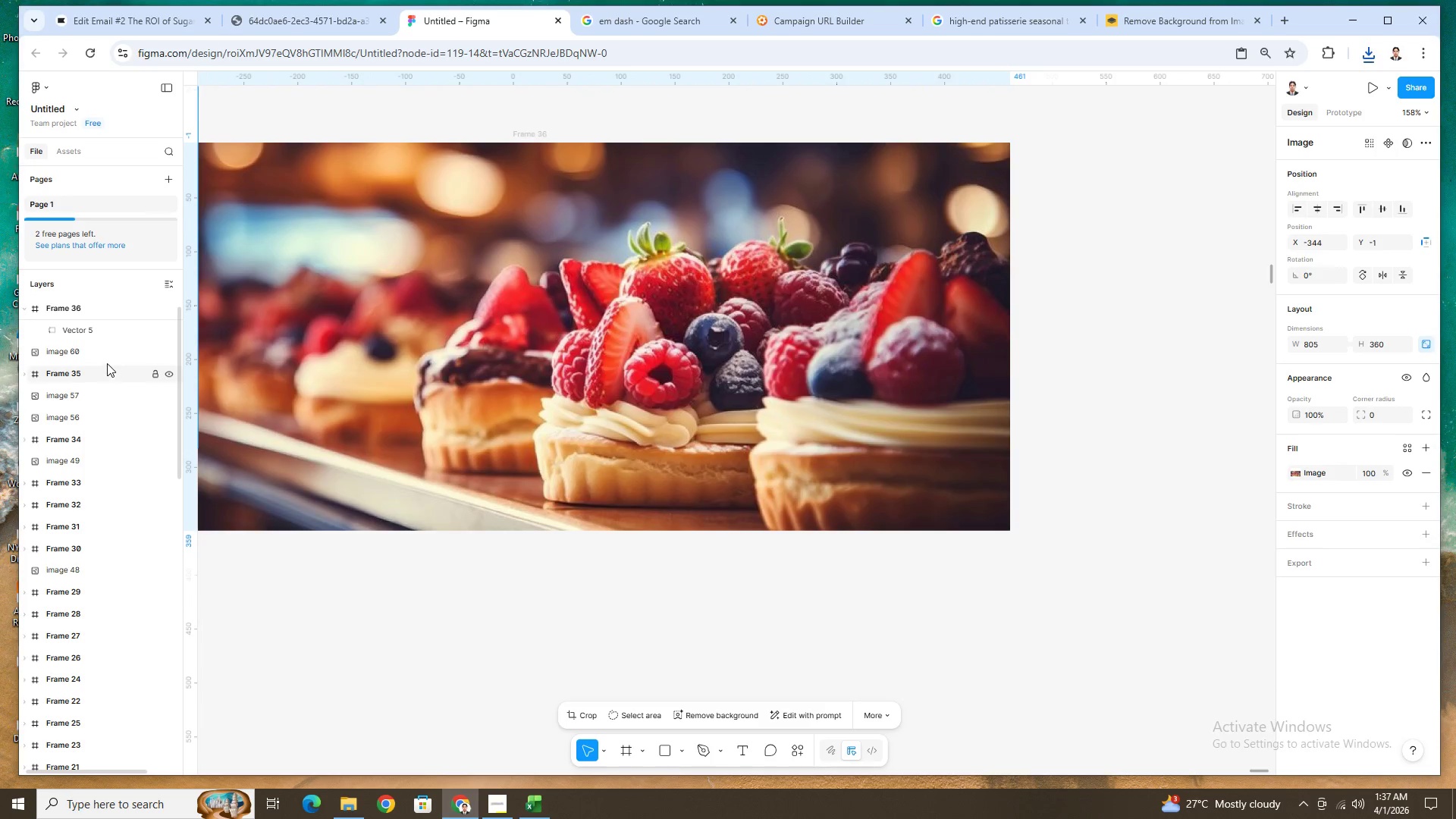 
scroll: coordinate [107, 363], scroll_direction: up, amount: 2.0
 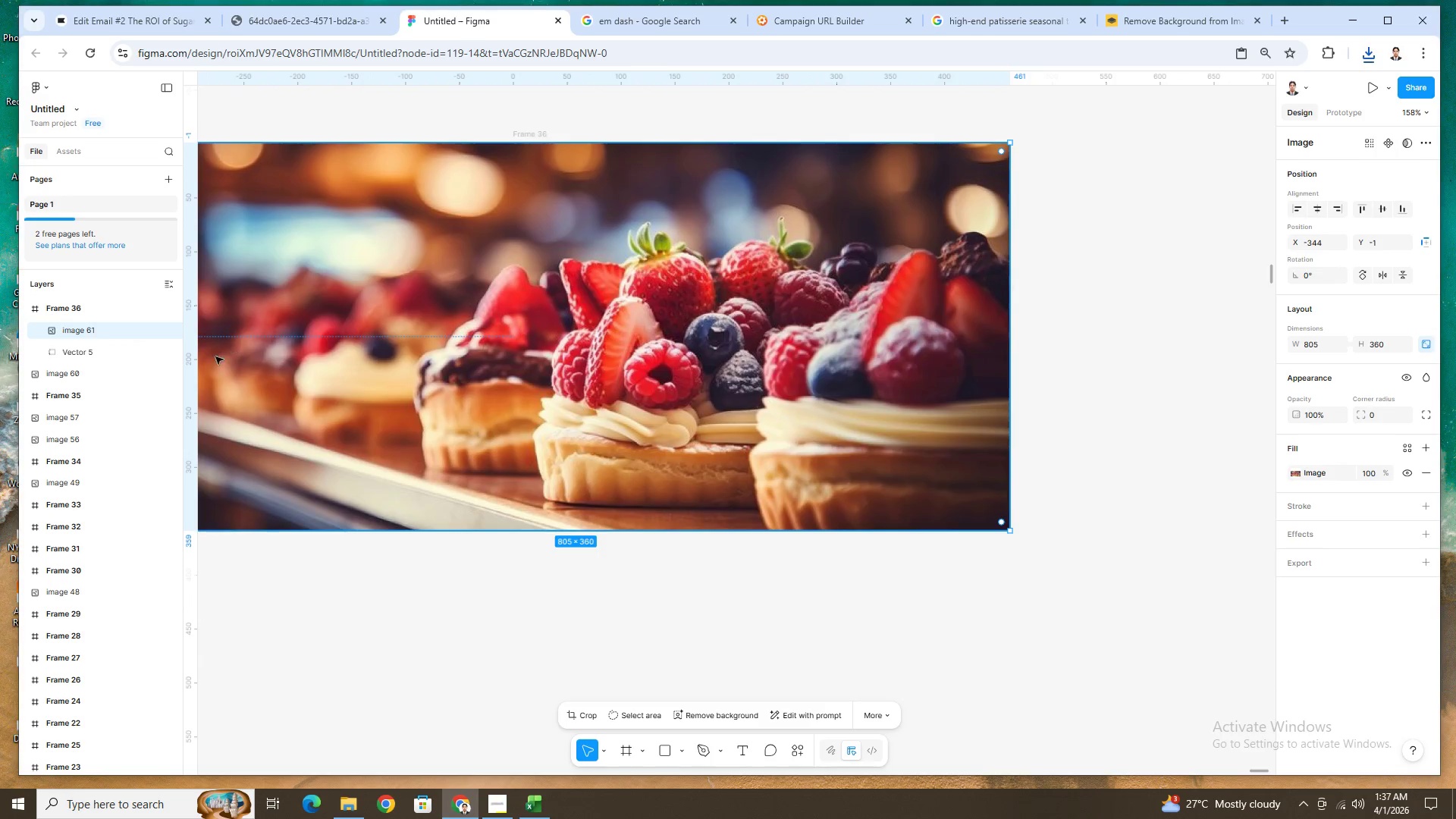 
left_click([110, 355])
 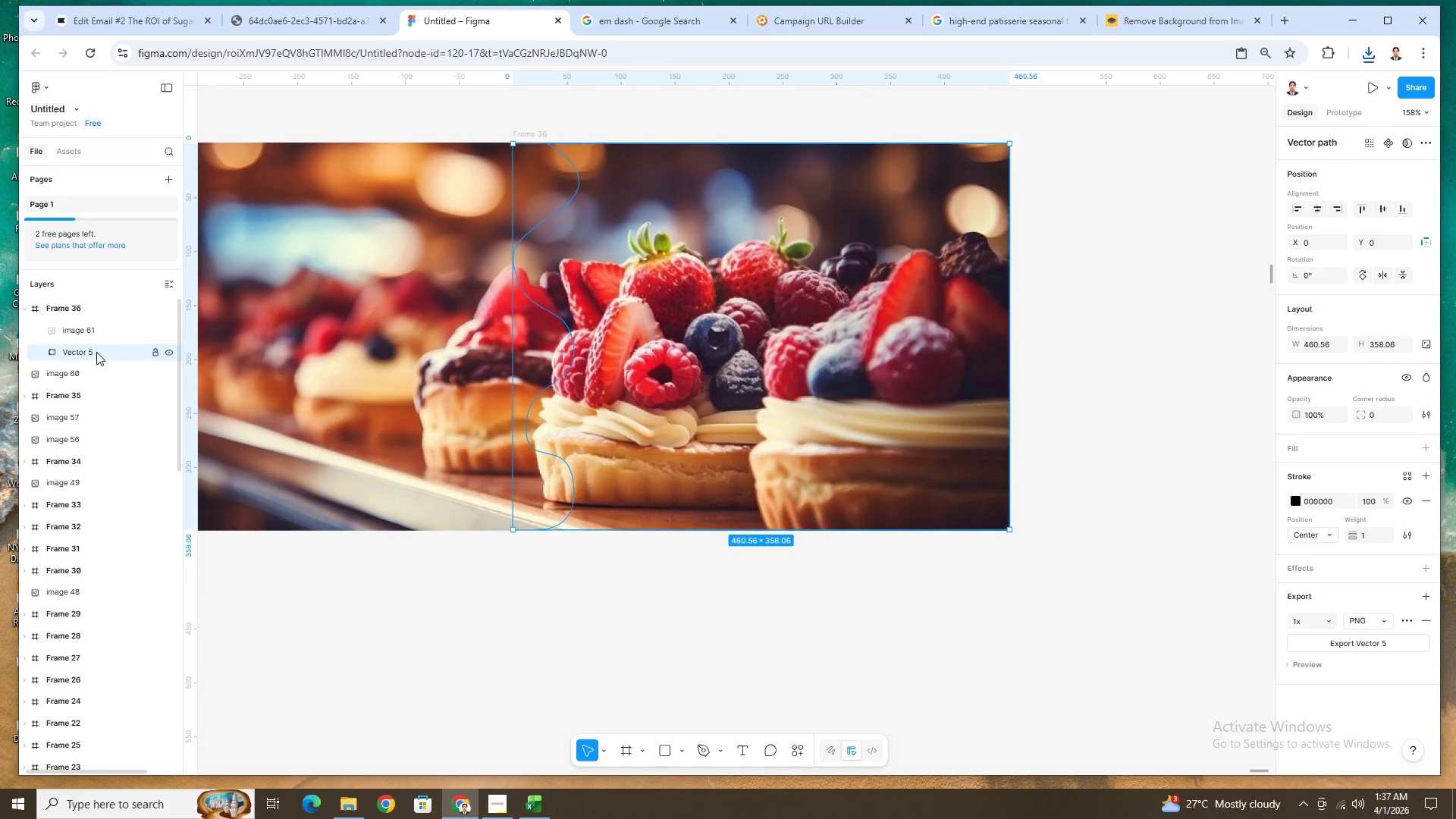 
left_click_drag(start_coordinate=[96, 351], to_coordinate=[99, 326])
 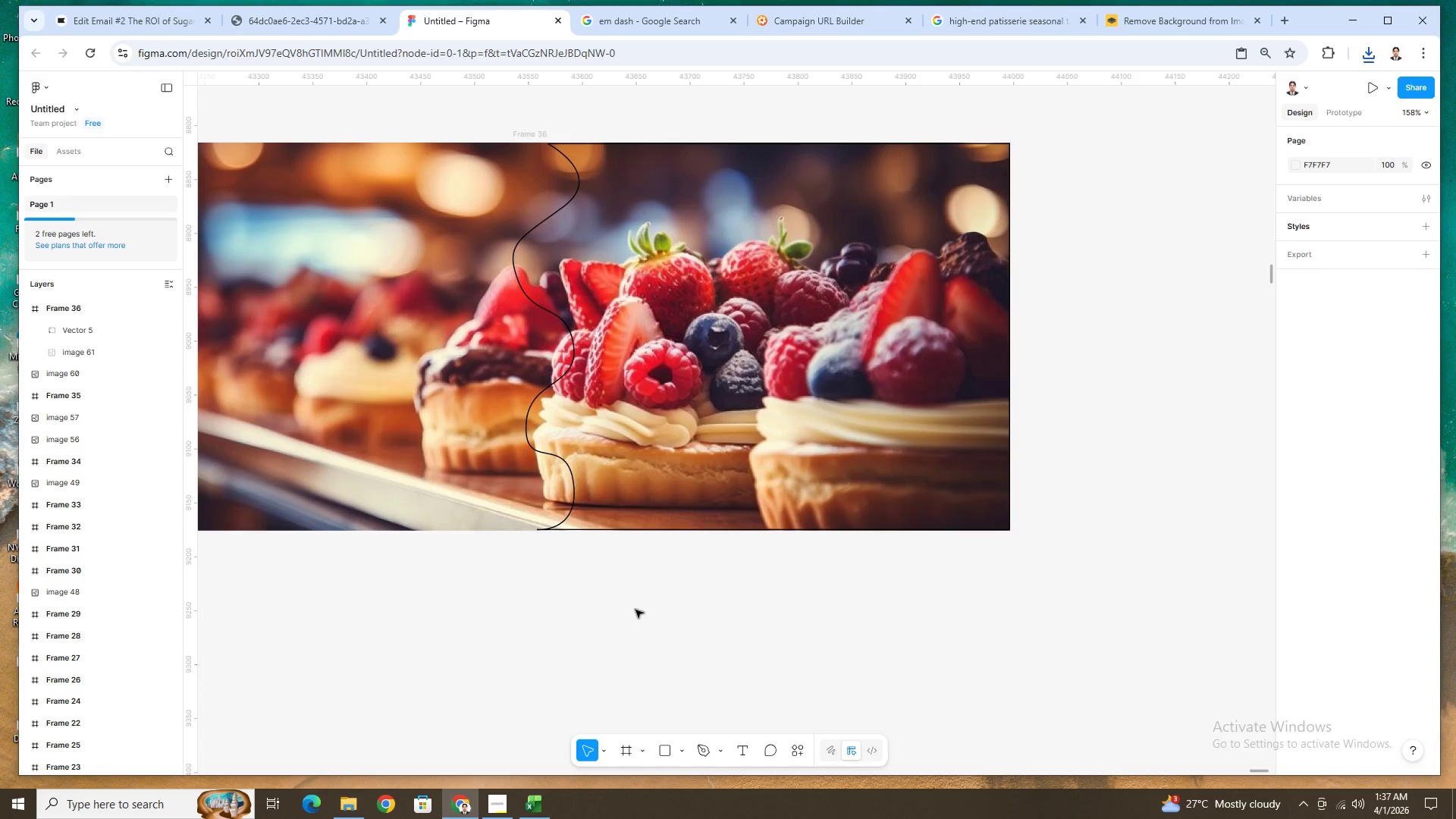 
left_click([502, 482])
 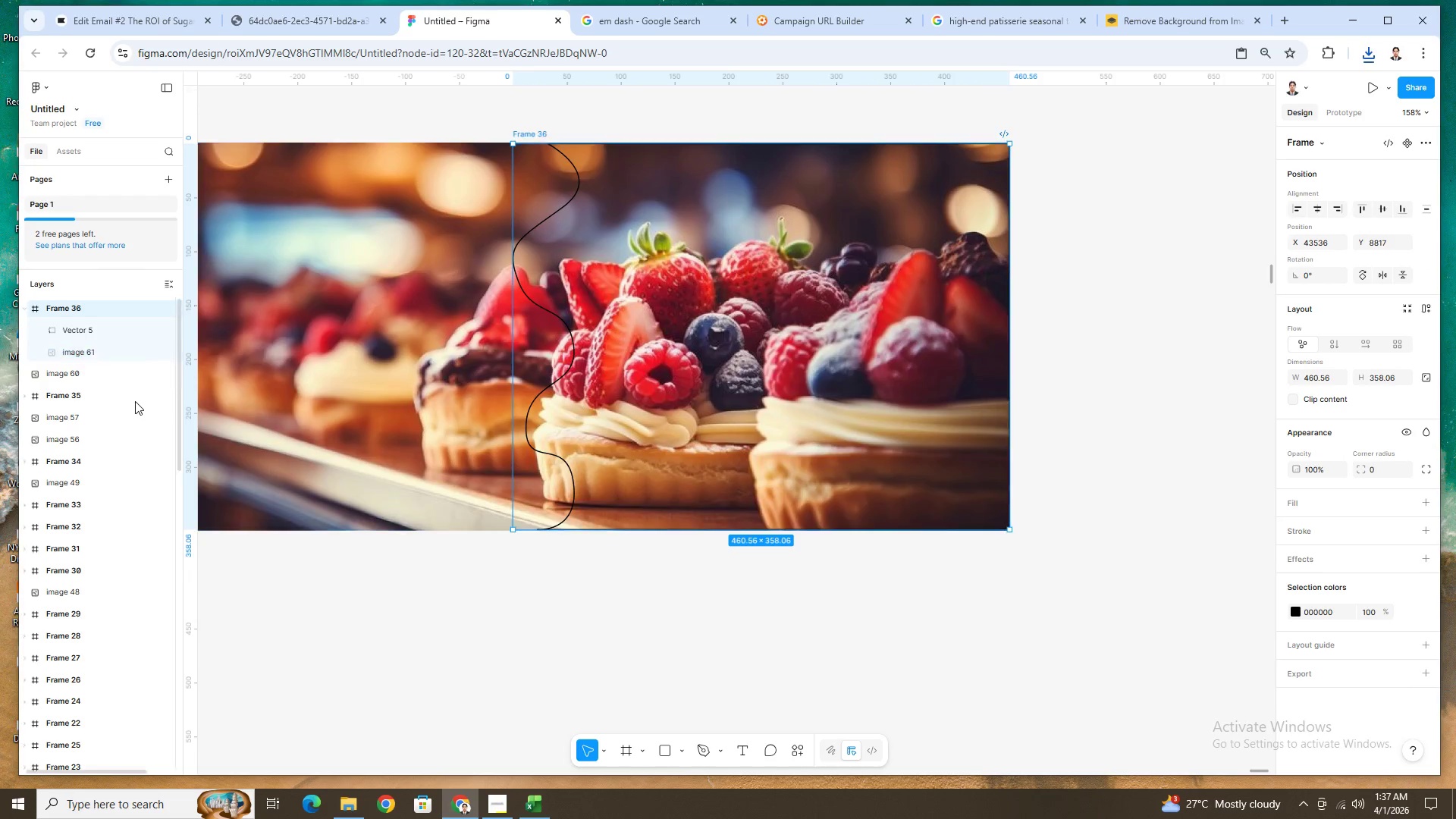 
left_click([80, 347])
 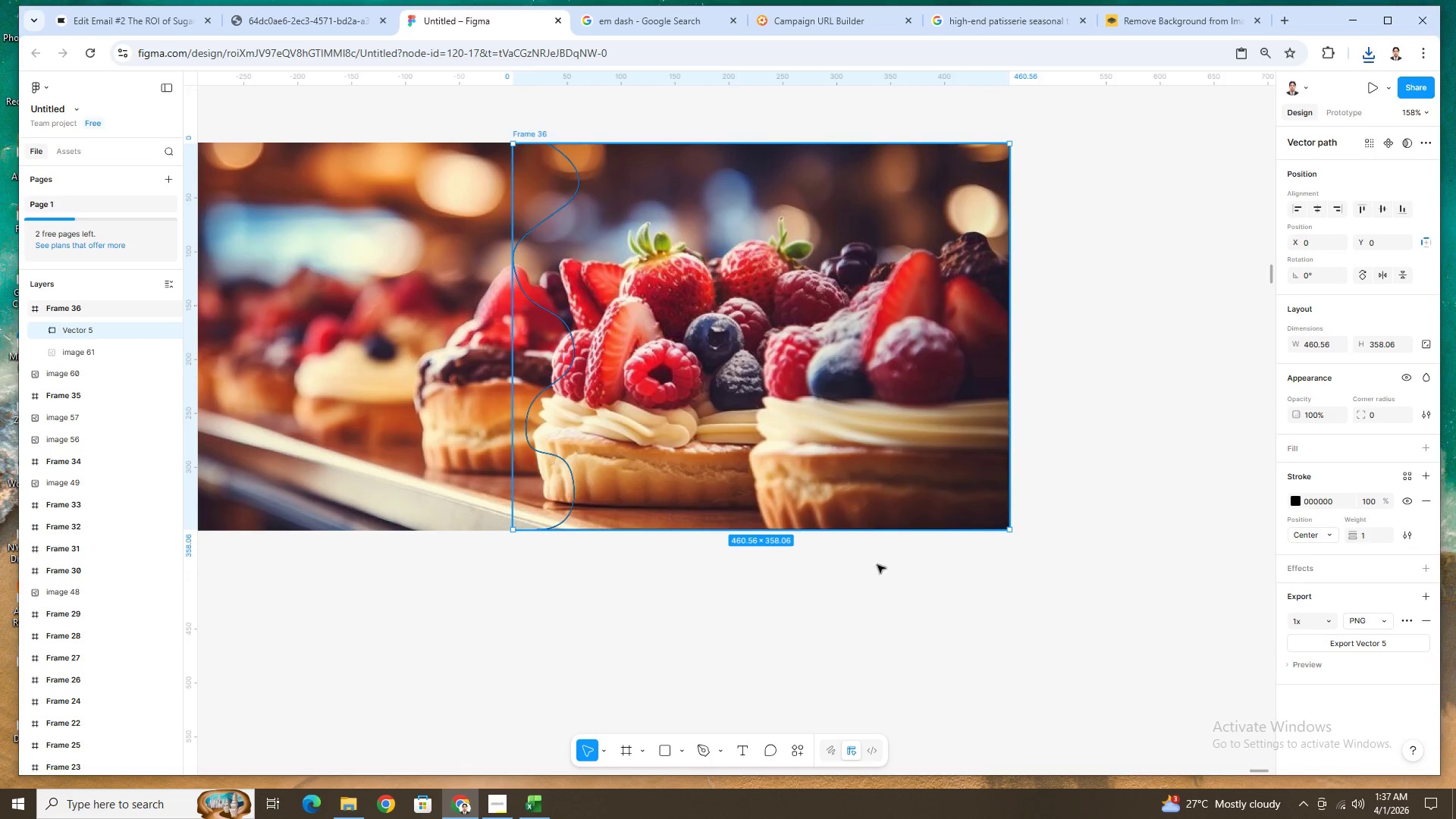 
wait(9.01)
 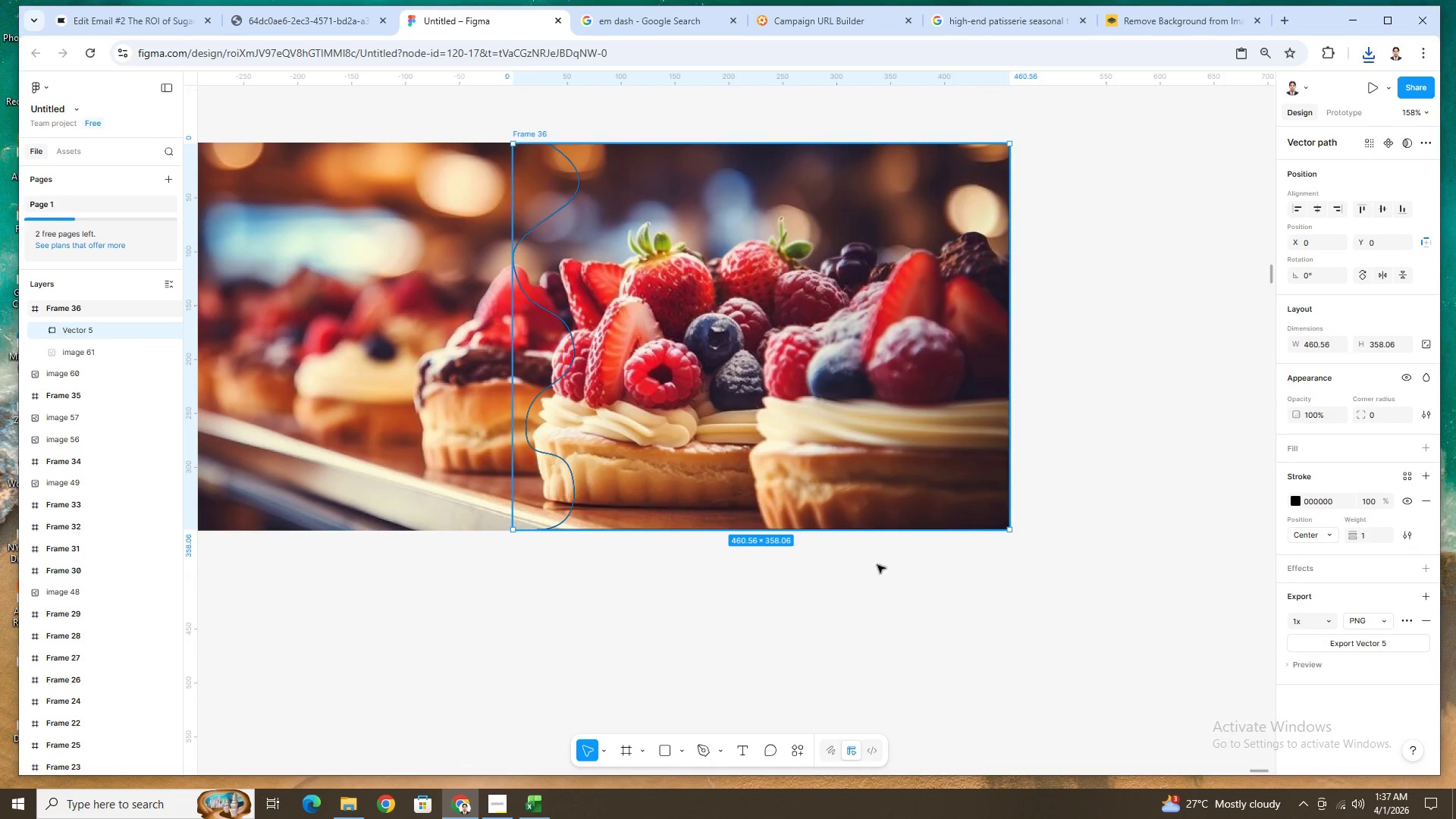 
left_click([1426, 497])
 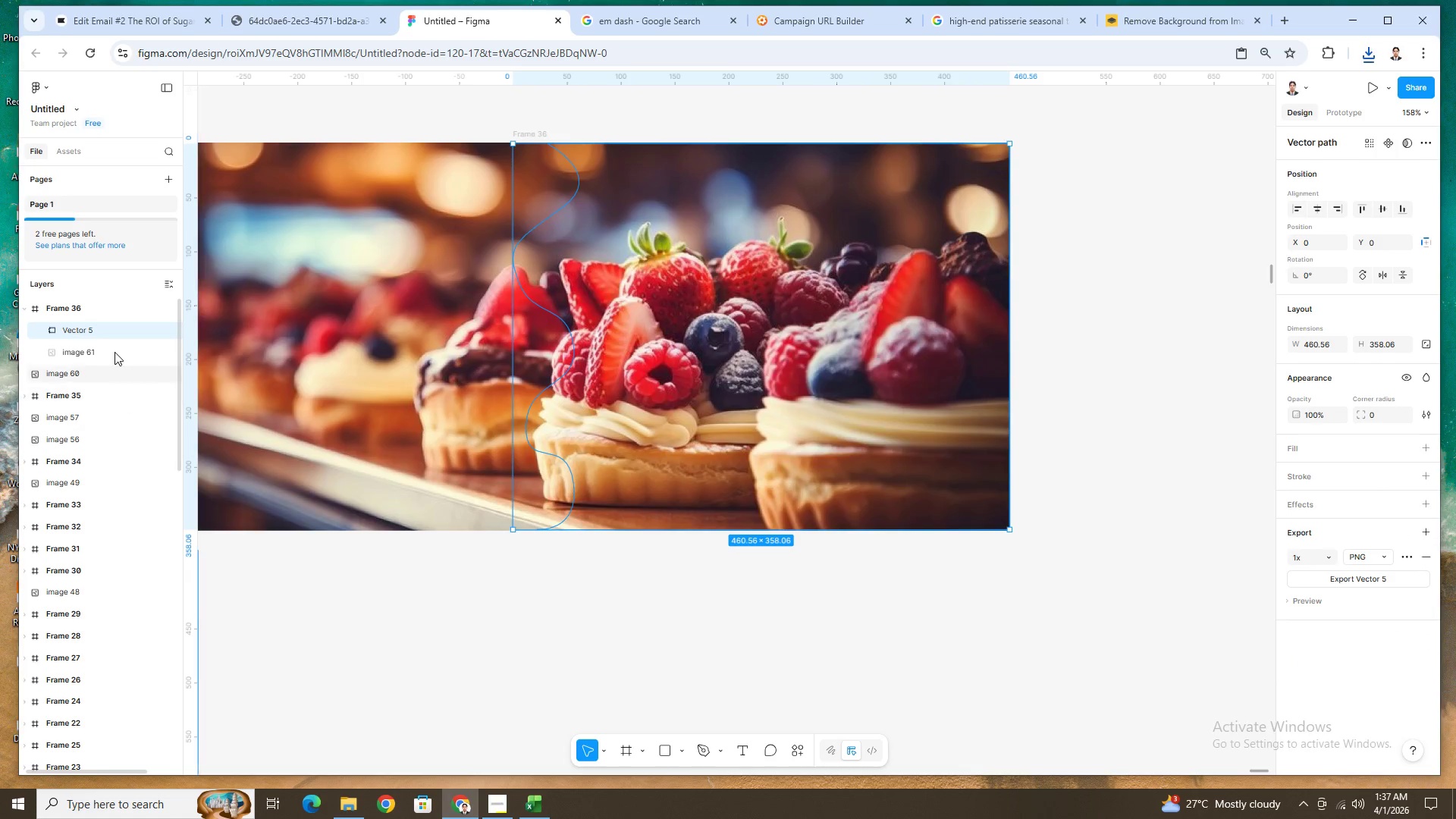 
left_click([113, 330])
 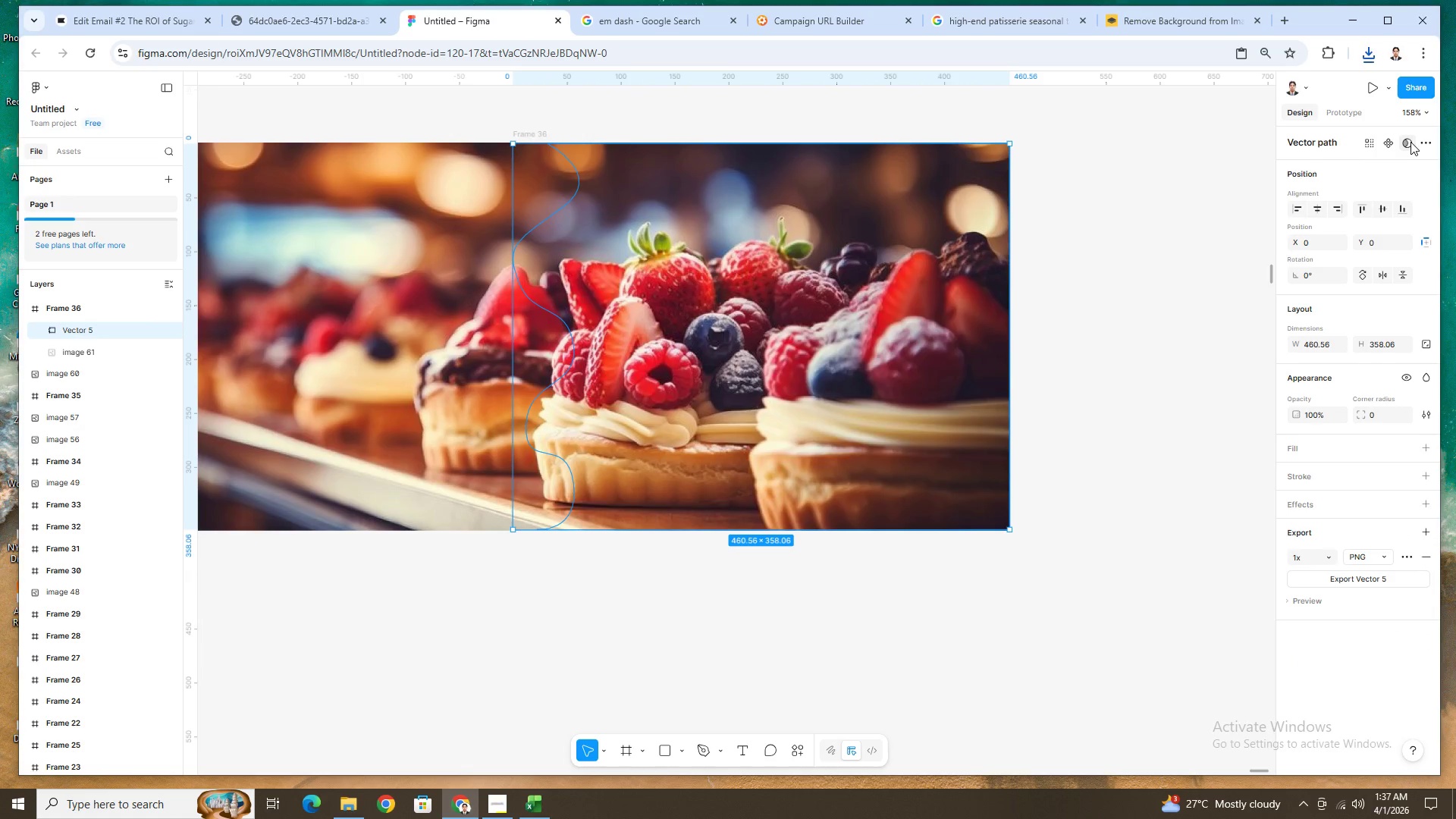 
wait(10.05)
 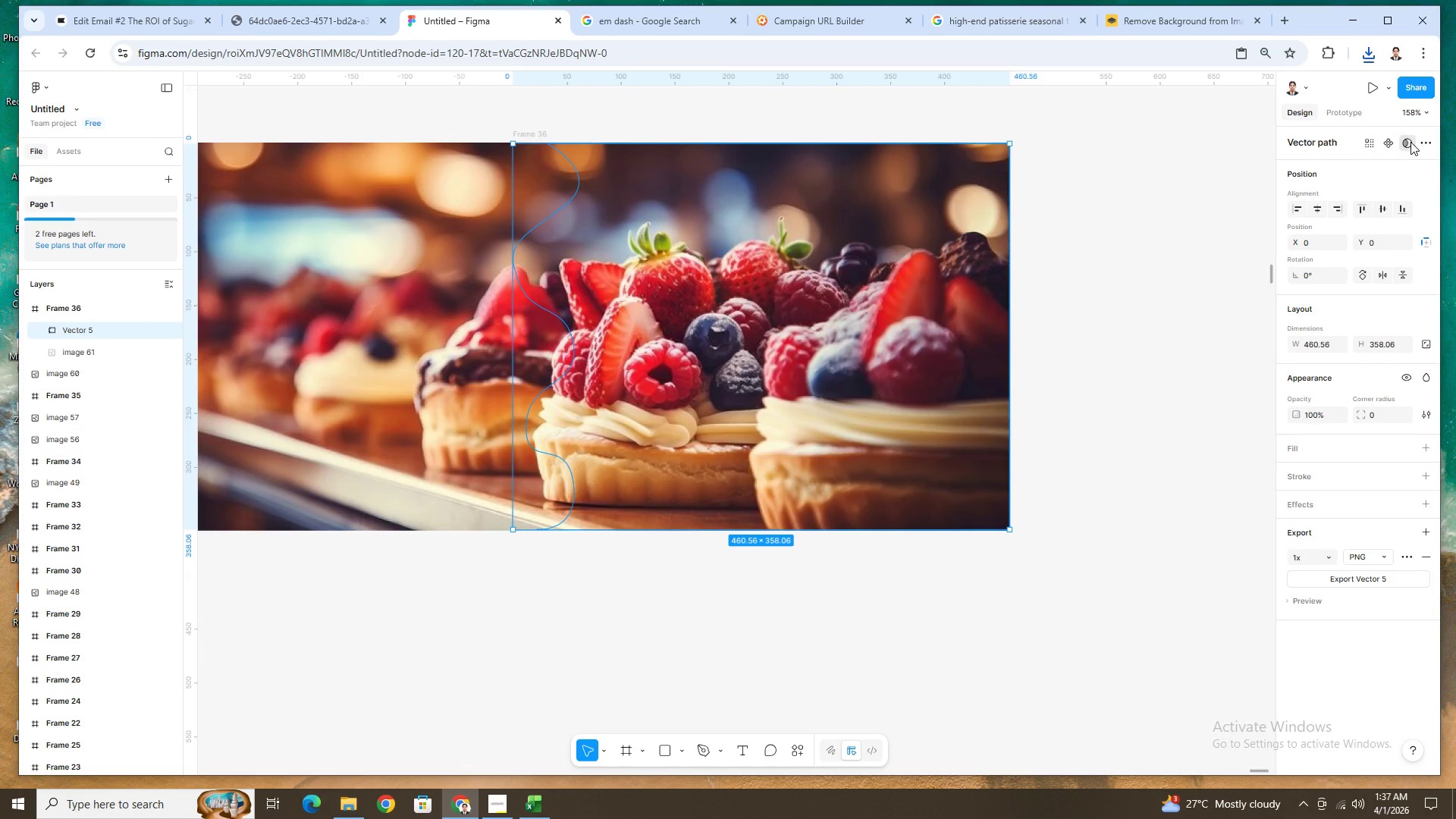 
key(Control+Z)
 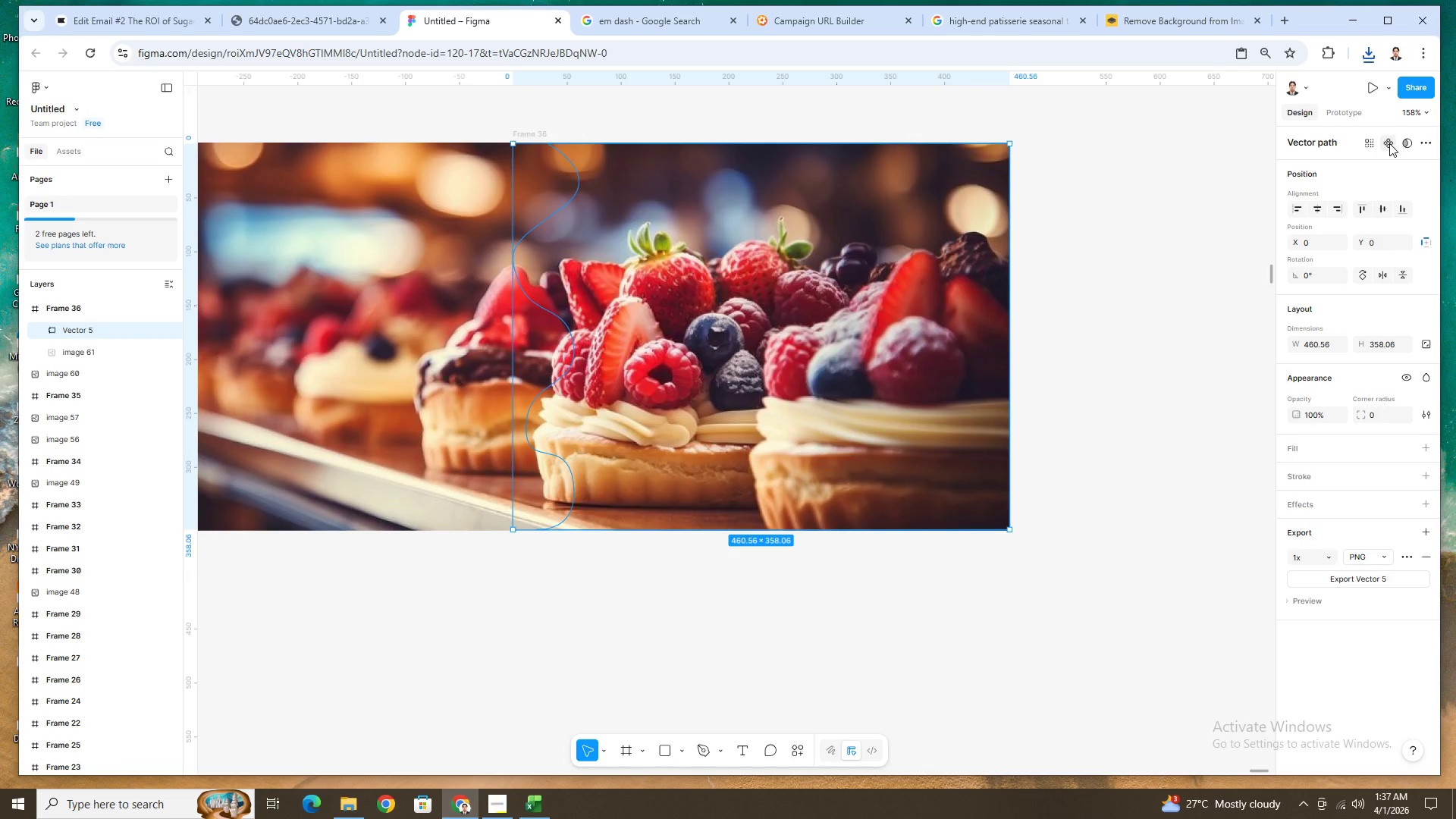 
left_click([1389, 143])
 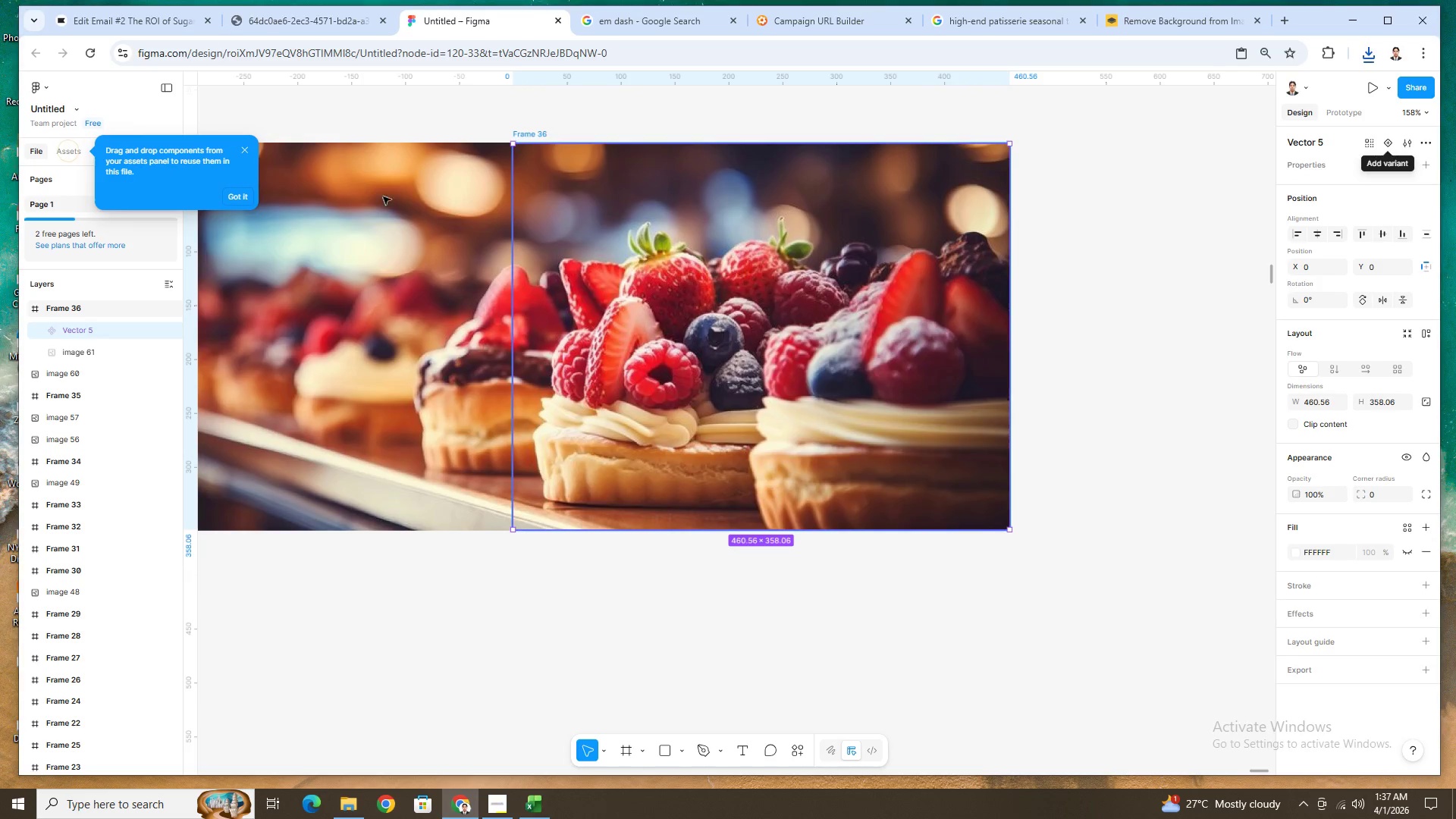 
left_click([246, 149])
 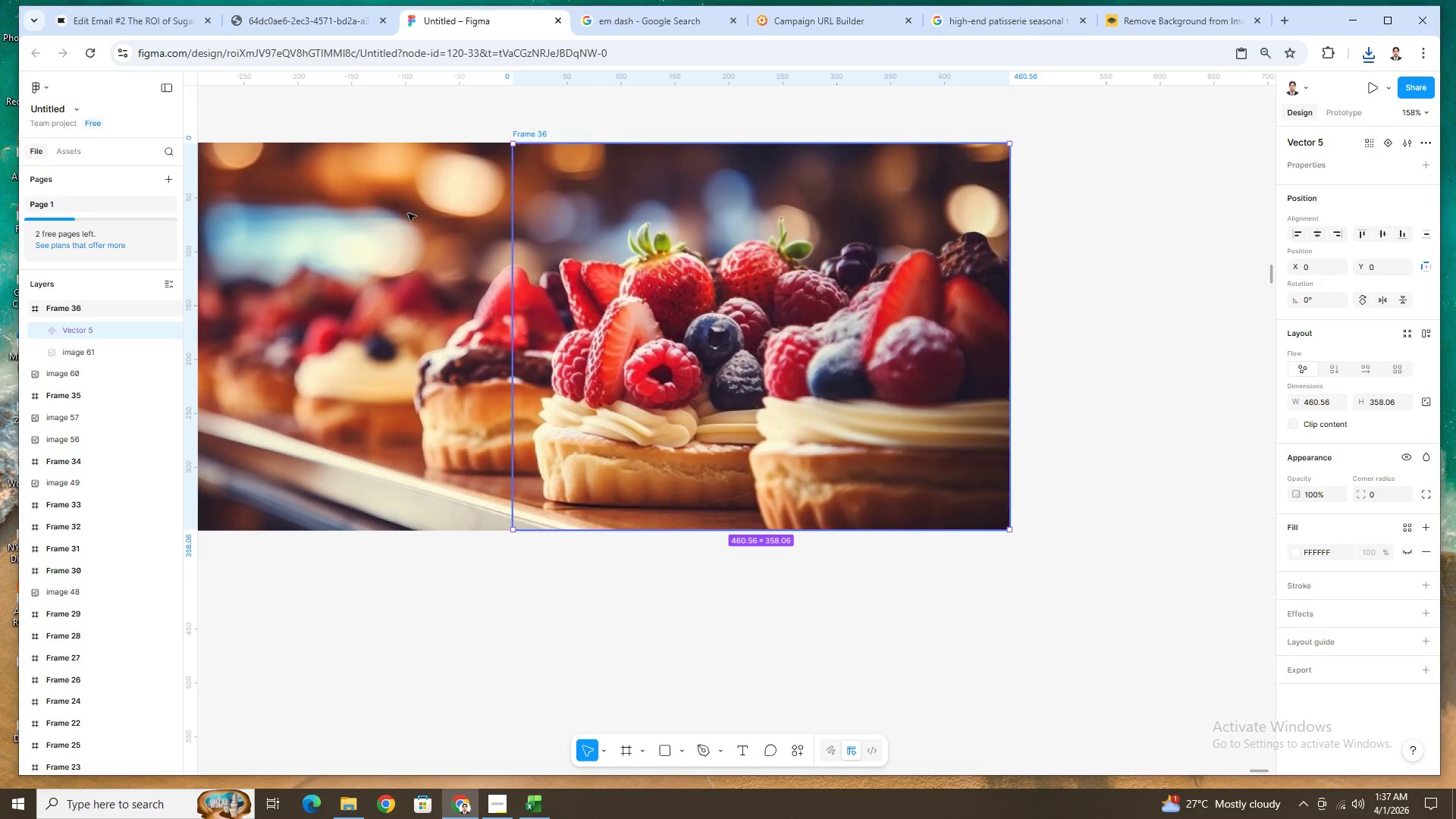 
key(Control+Z)
 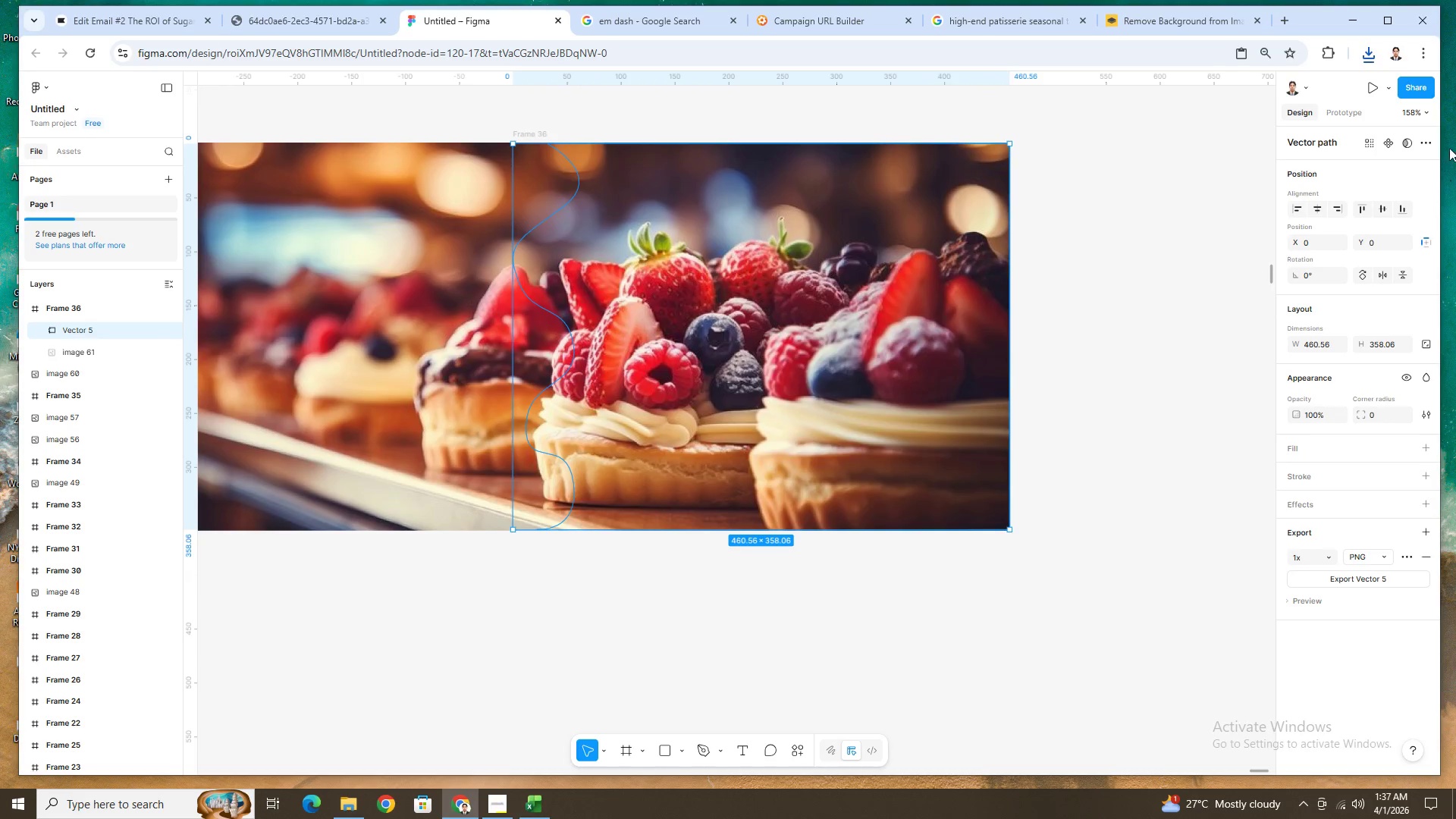 
left_click([1432, 141])
 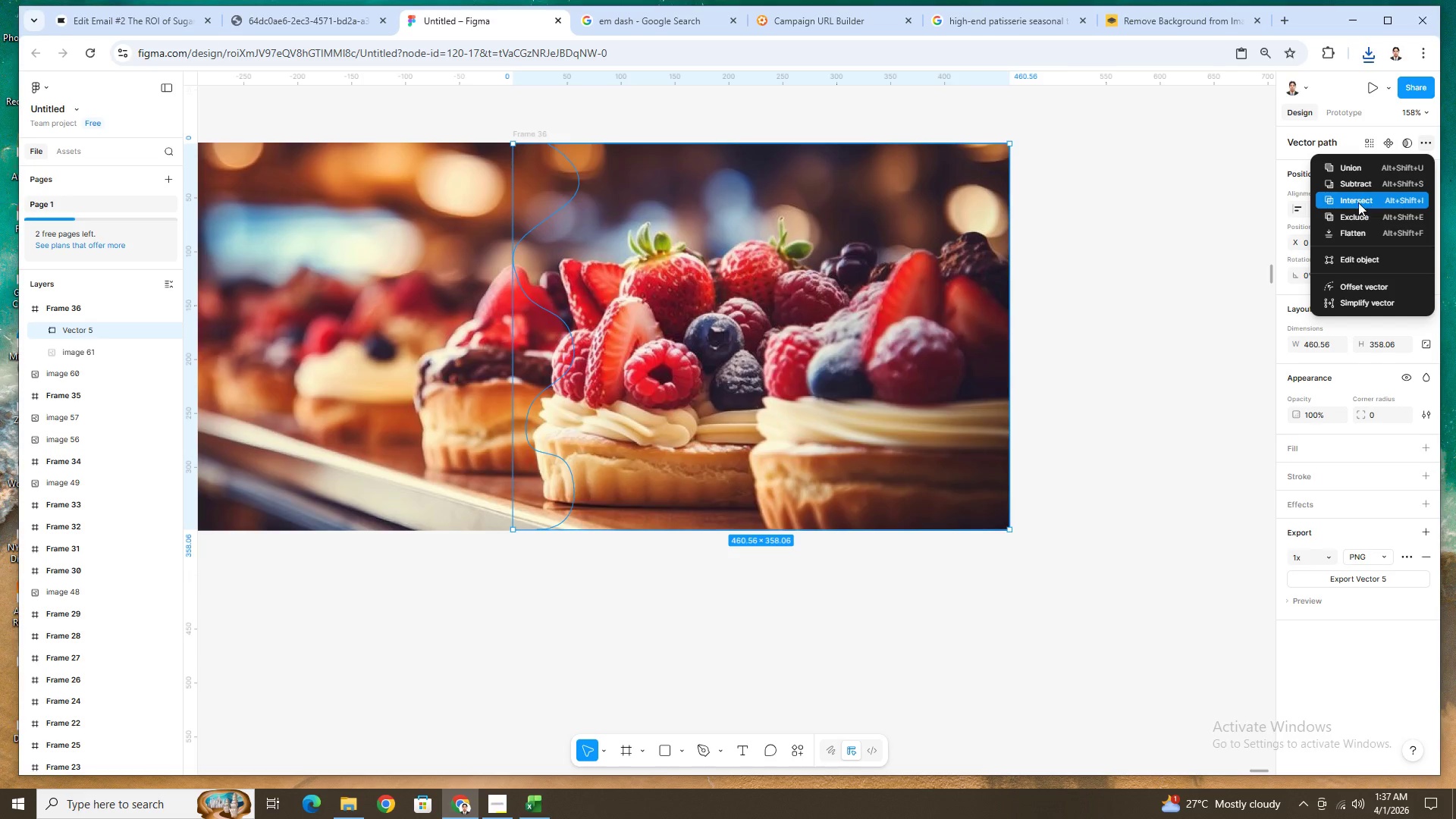 
left_click([1358, 202])
 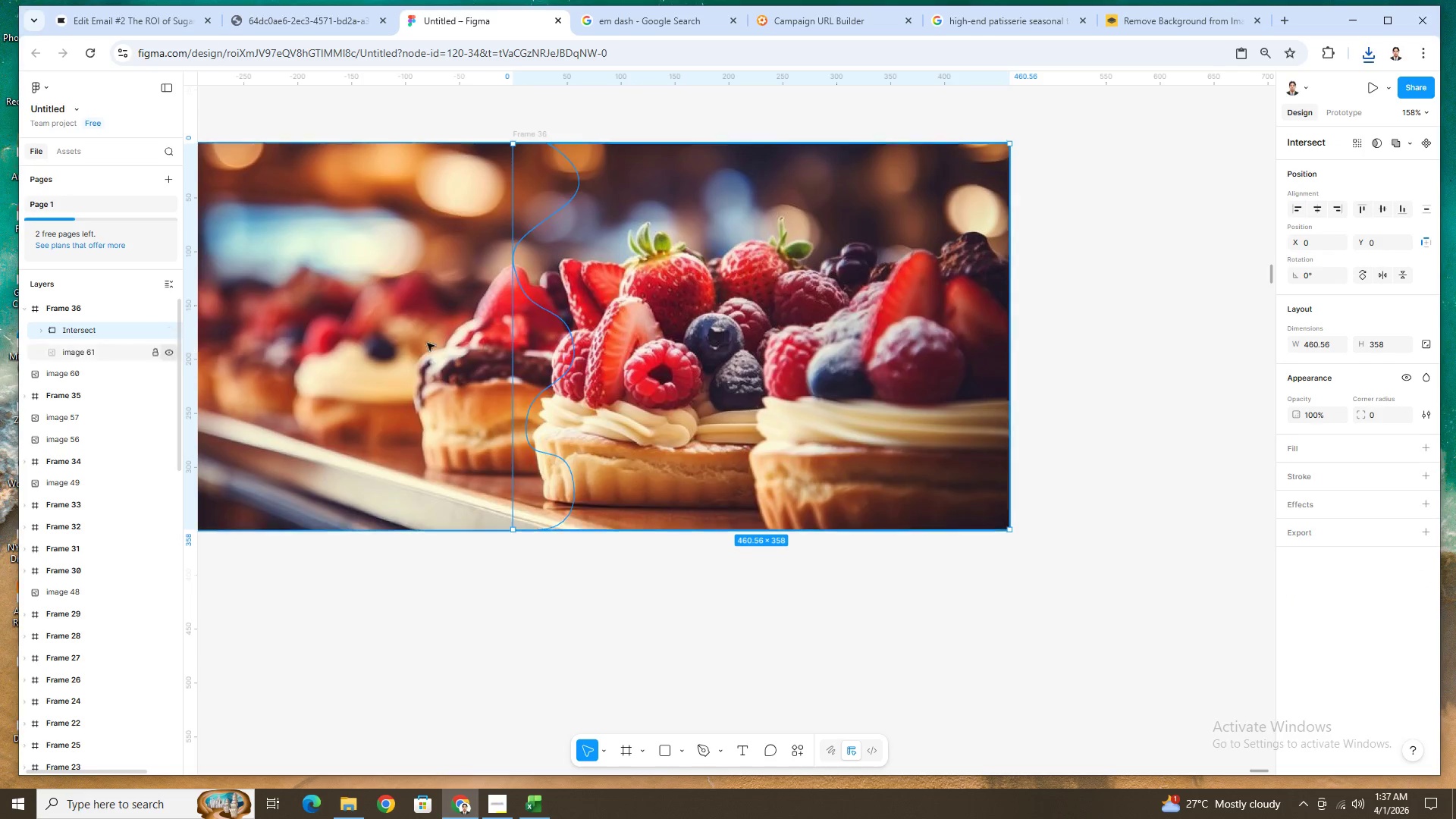 
left_click_drag(start_coordinate=[711, 312], to_coordinate=[891, 325])
 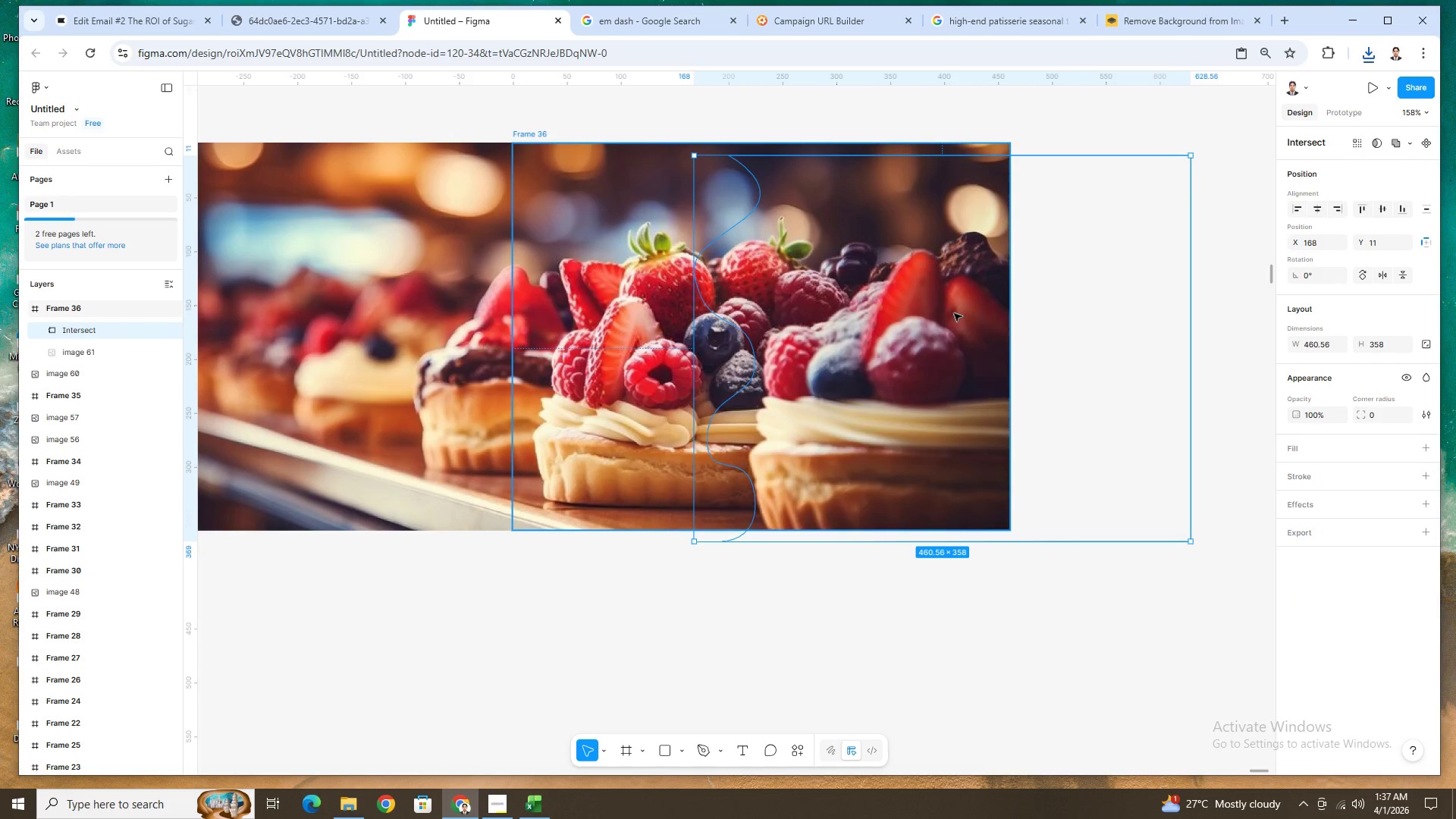 
left_click_drag(start_coordinate=[955, 313], to_coordinate=[770, 338])
 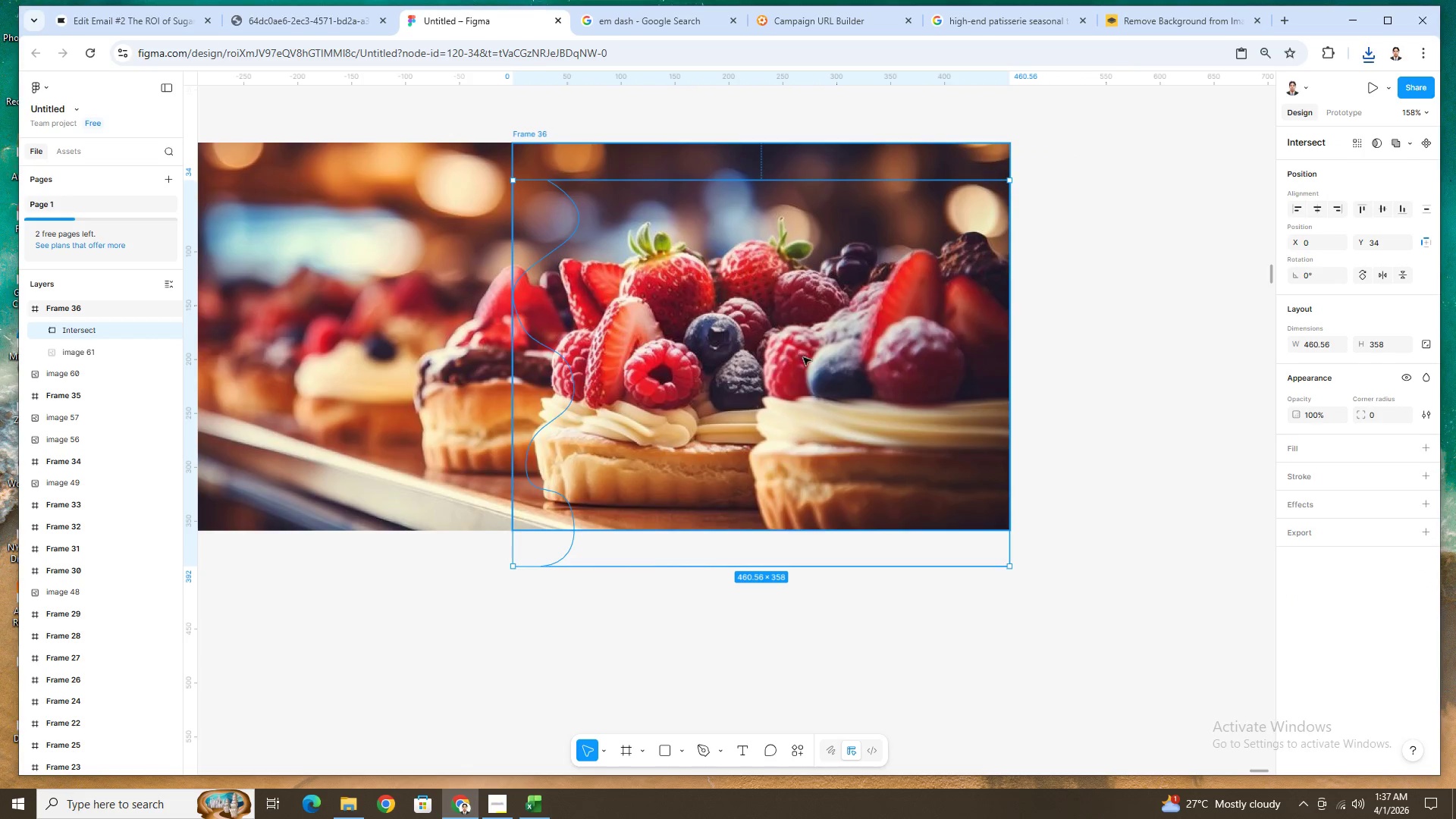 
left_click_drag(start_coordinate=[804, 357], to_coordinate=[786, 309])
 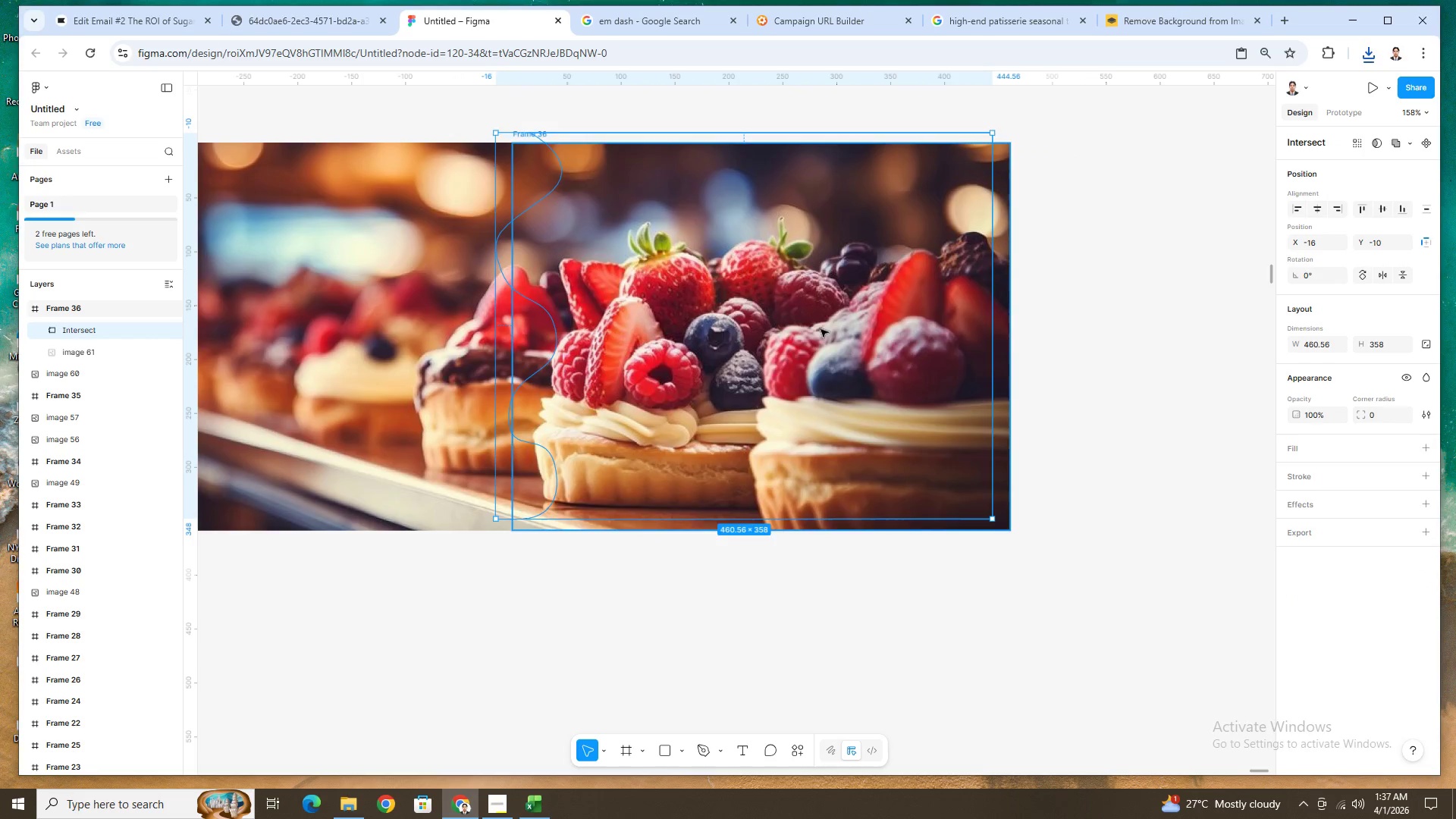 
left_click_drag(start_coordinate=[821, 329], to_coordinate=[834, 337])
 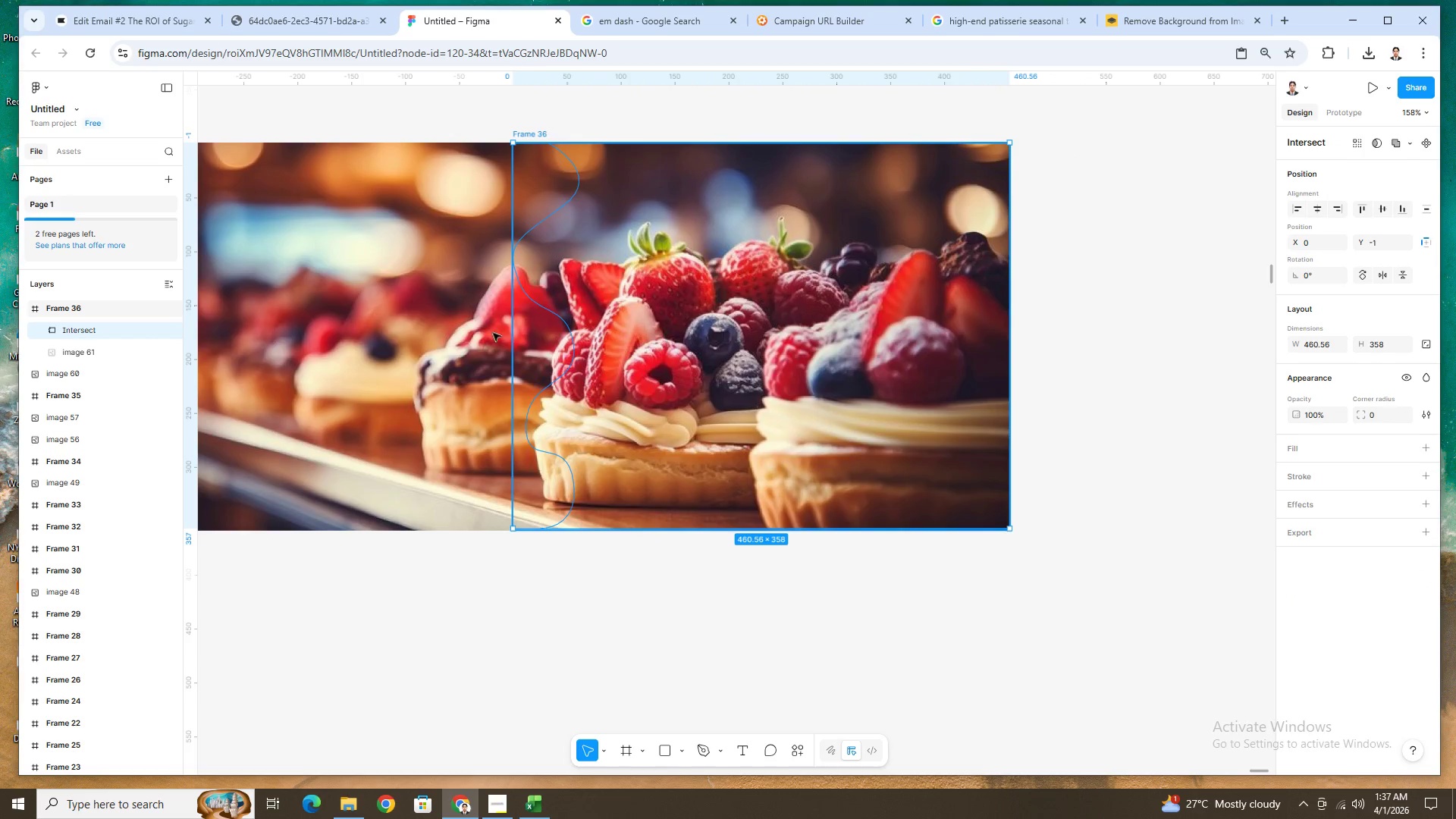 
left_click([263, 336])
 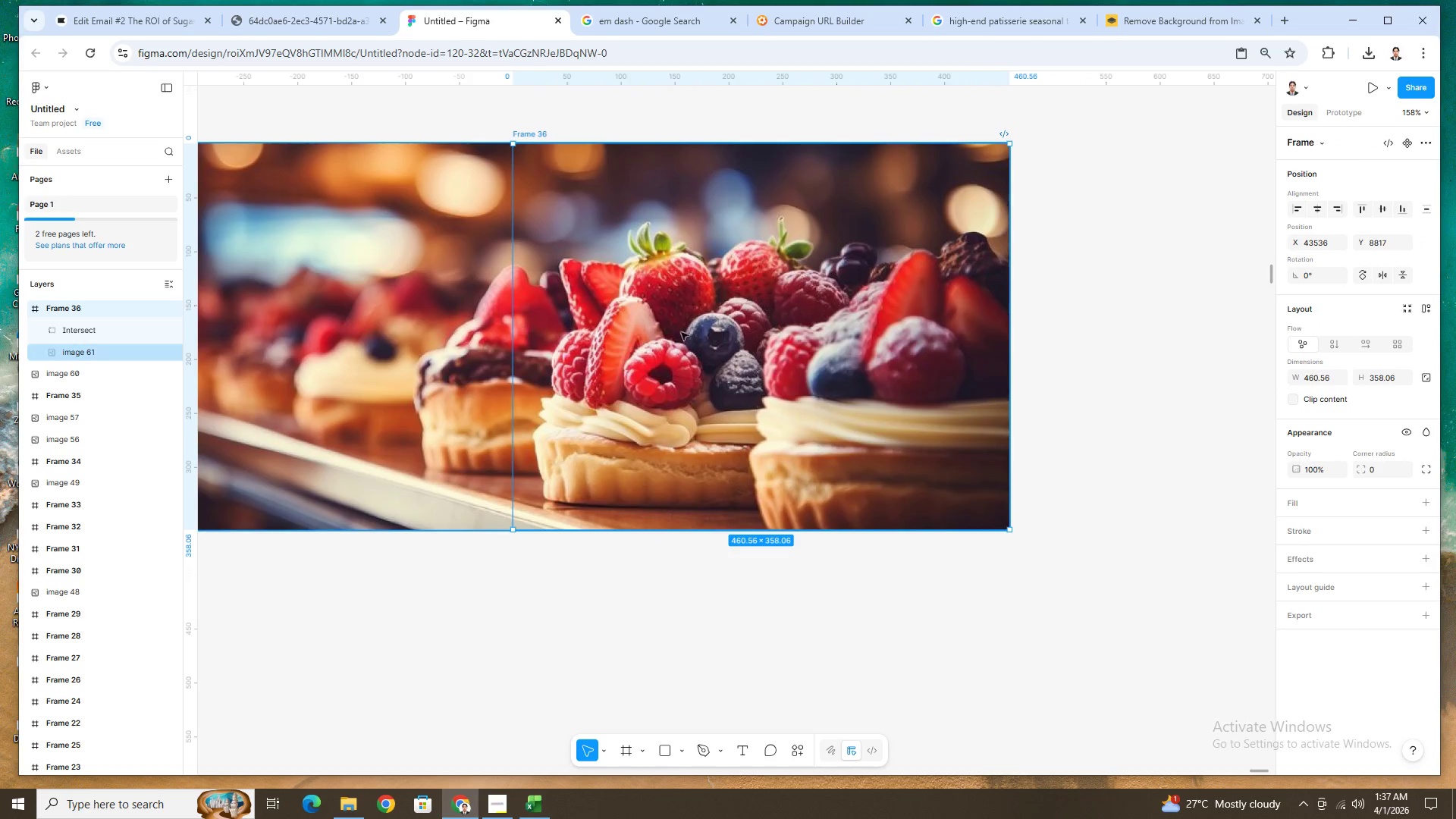 
left_click([830, 331])
 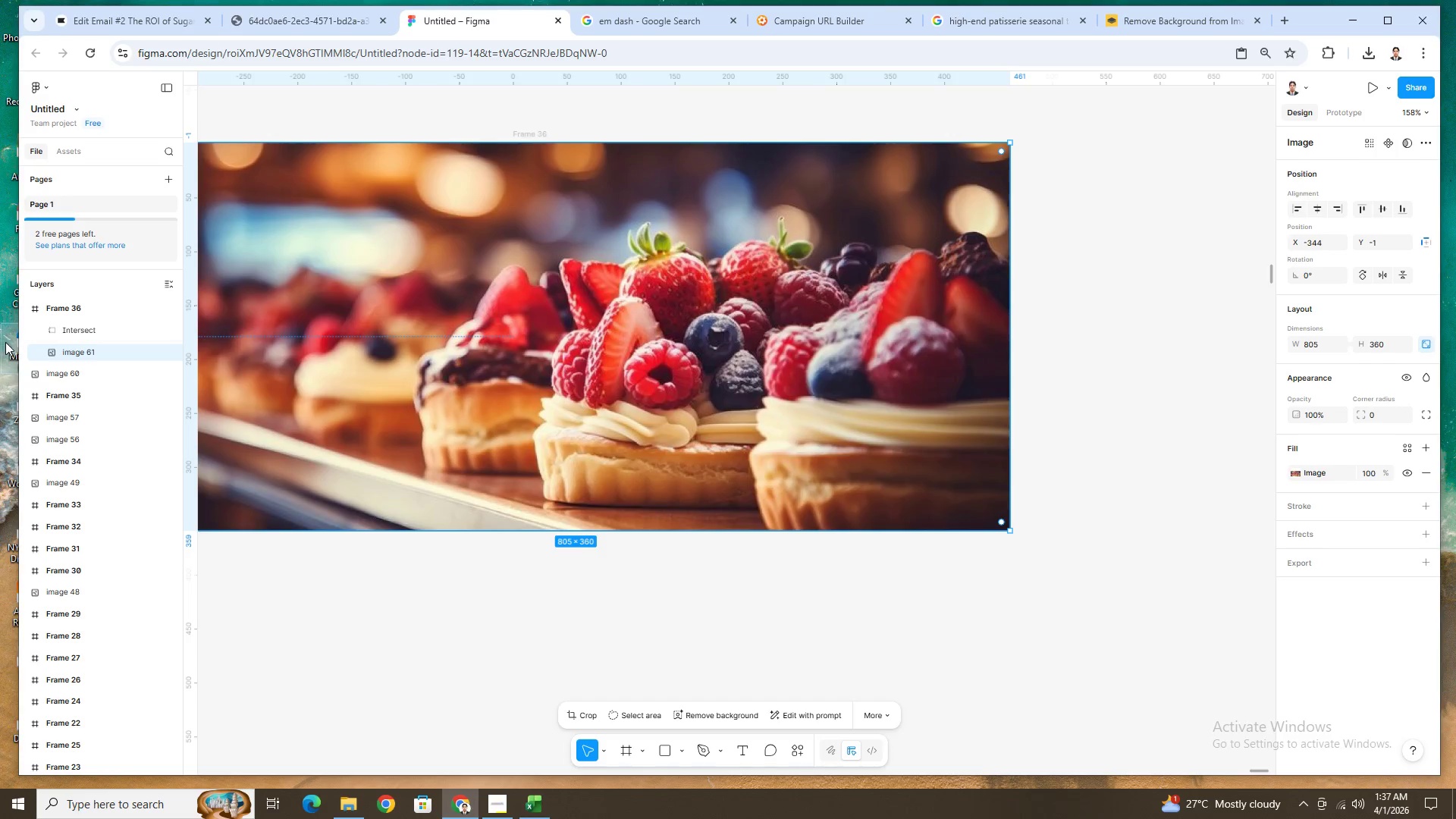 
left_click([80, 334])
 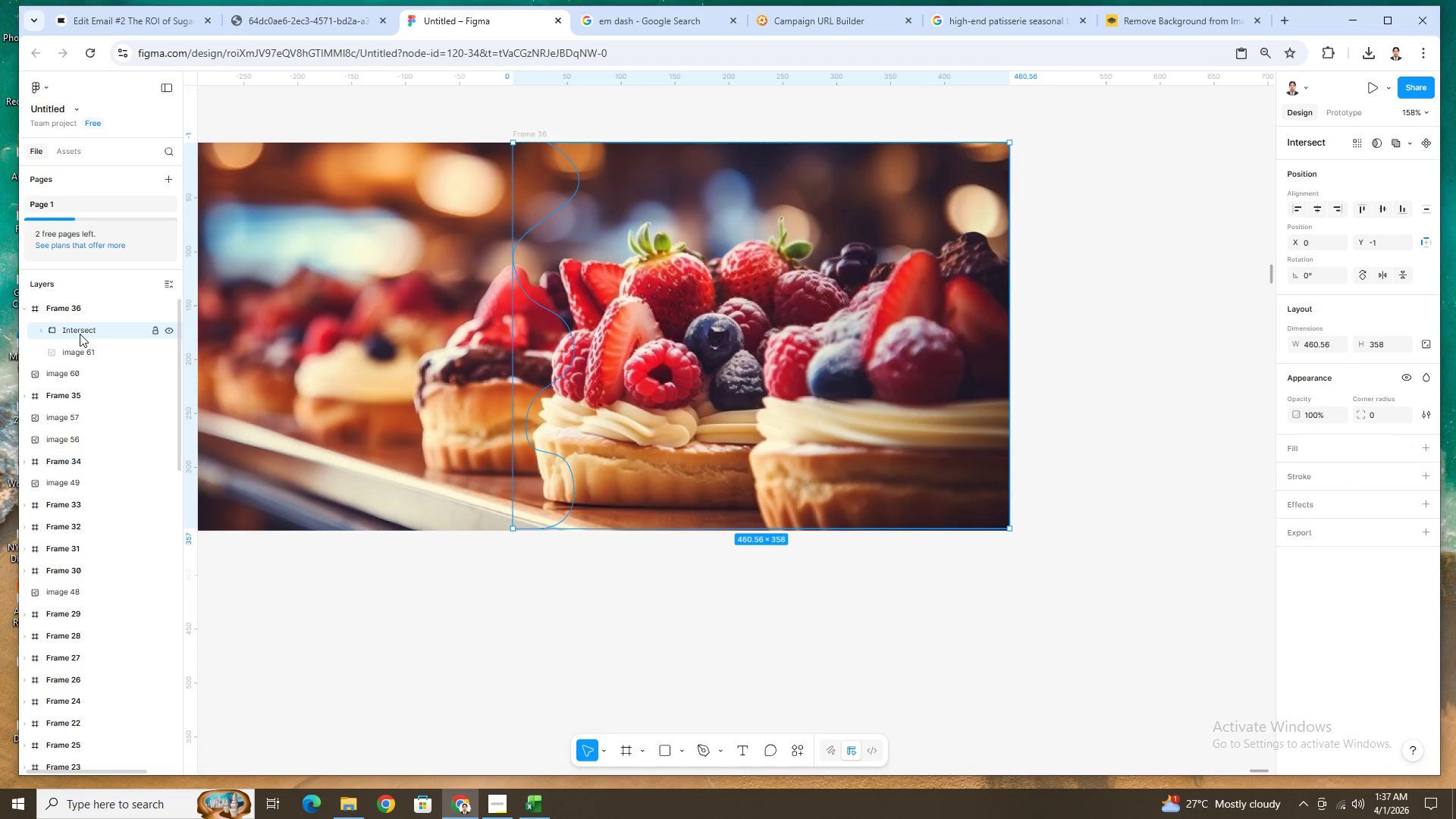 
right_click([80, 334])
 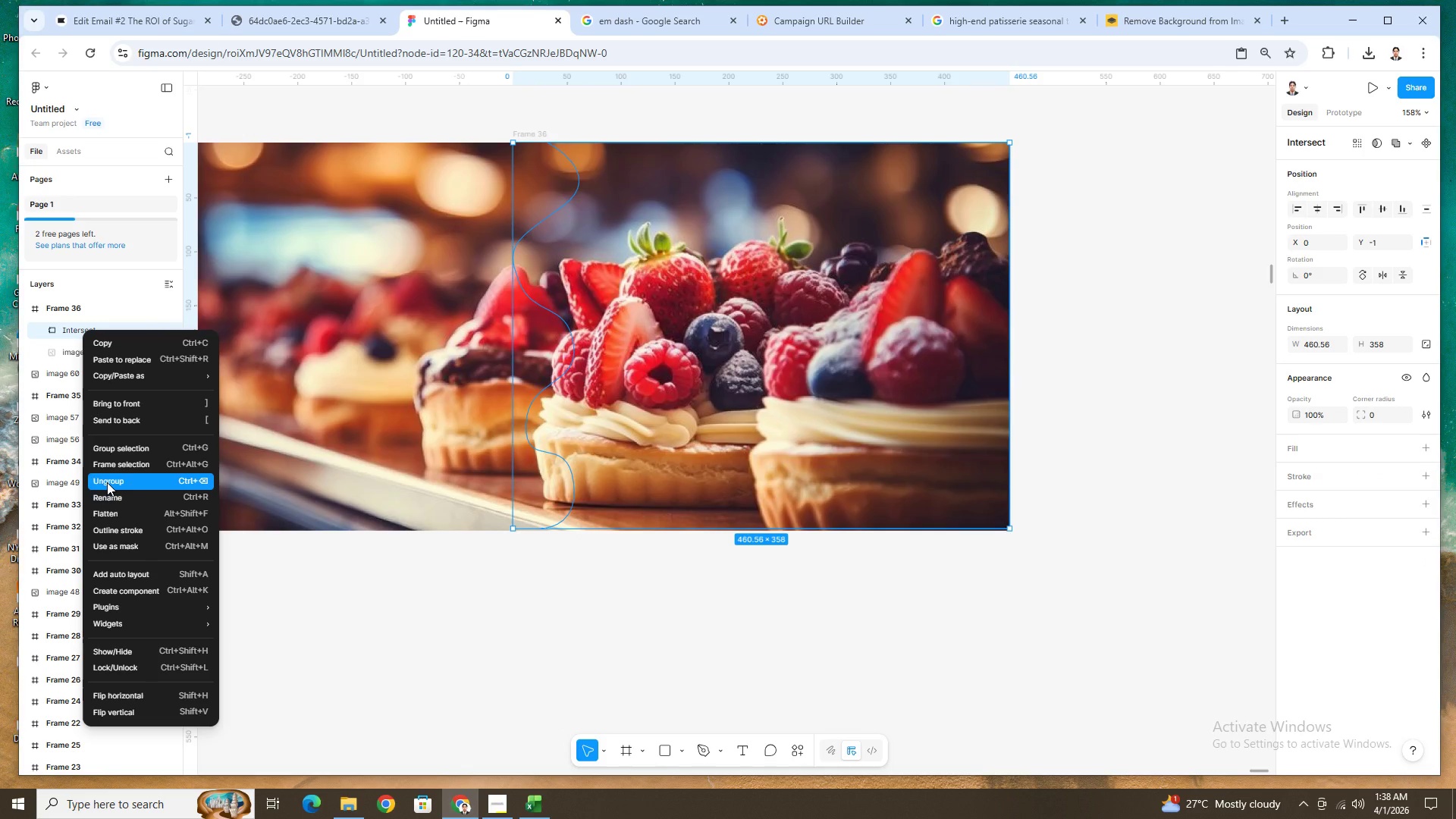 
wait(12.47)
 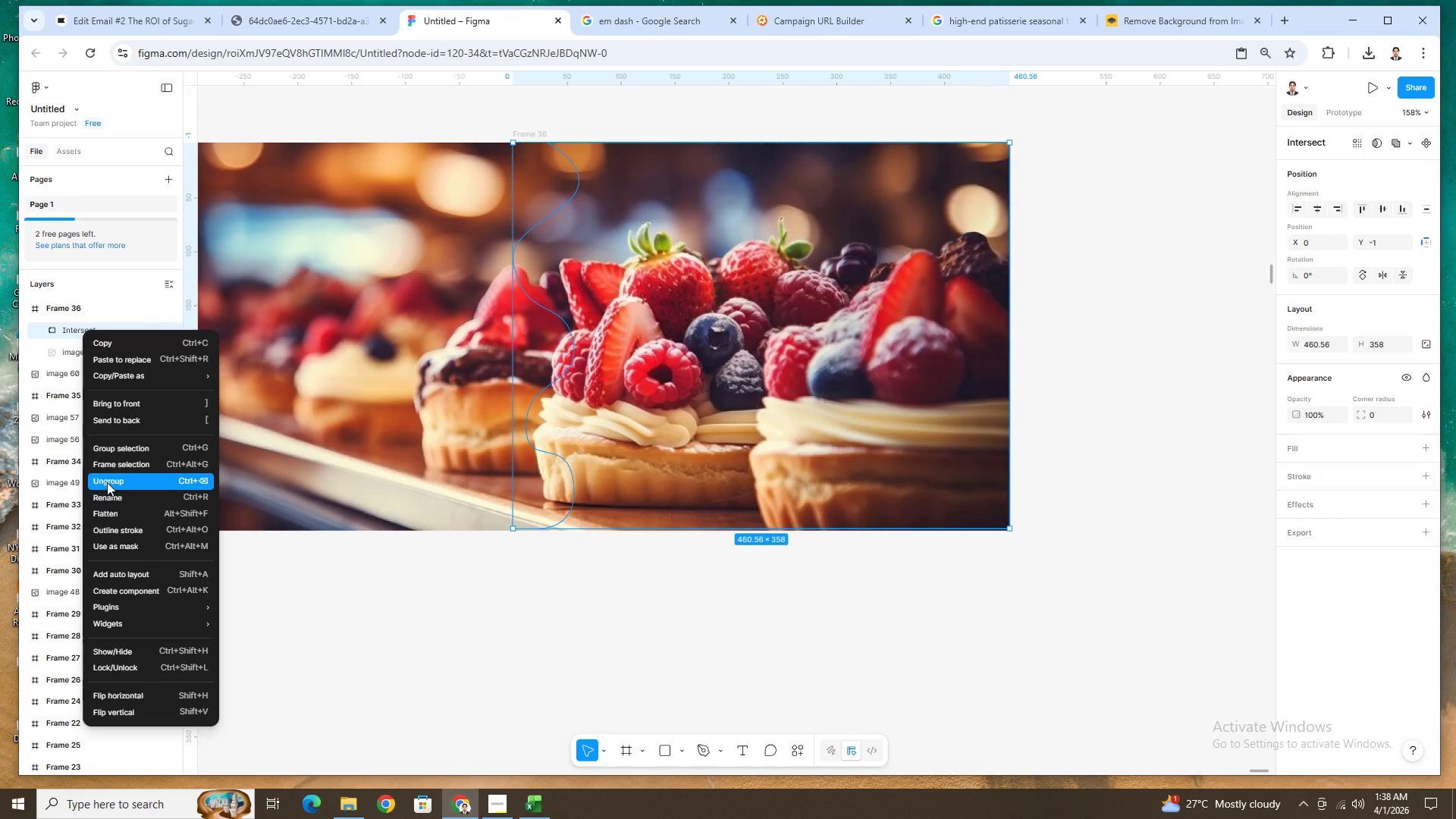 
left_click([117, 542])
 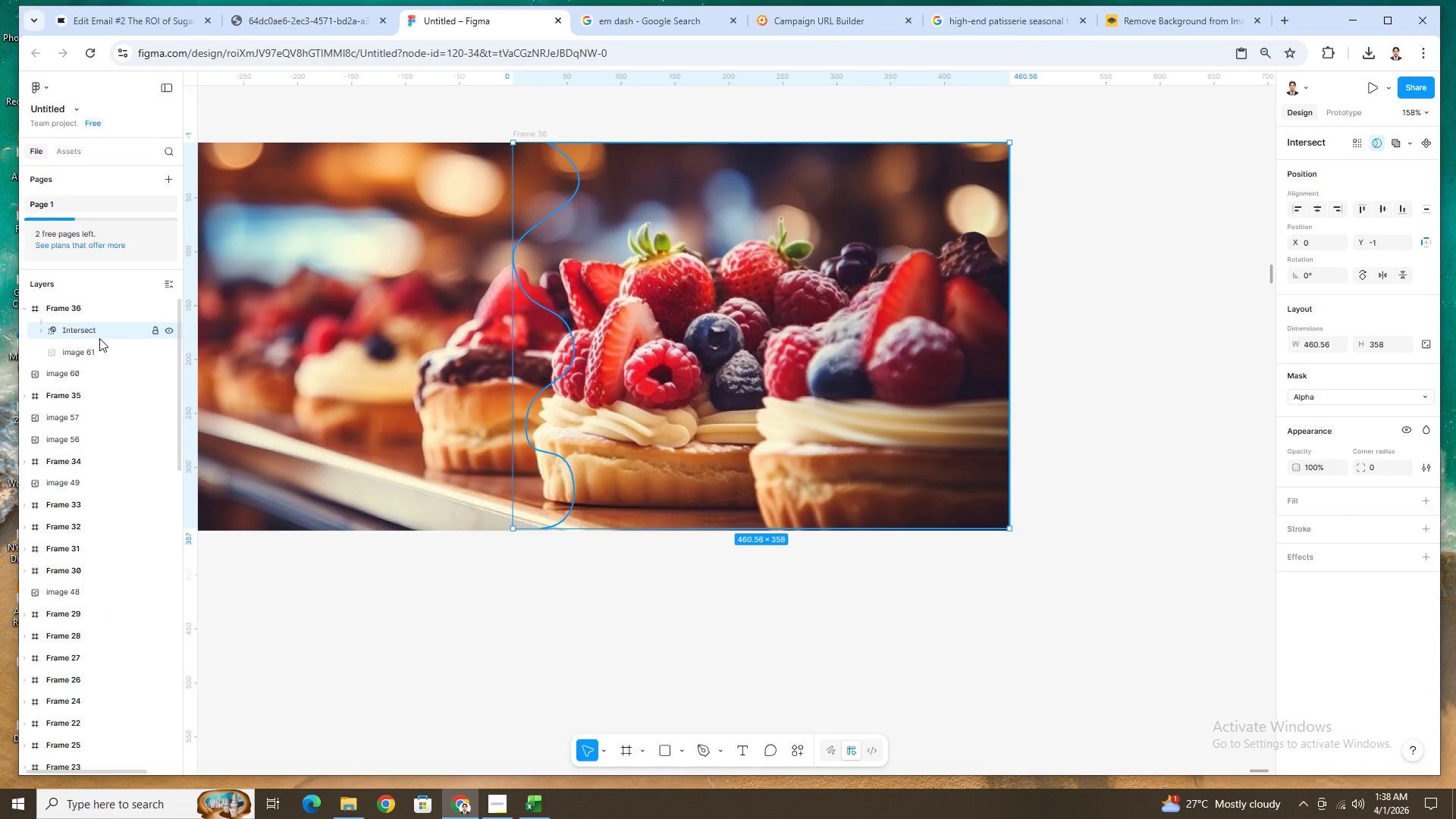 
left_click_drag(start_coordinate=[412, 386], to_coordinate=[549, 331])
 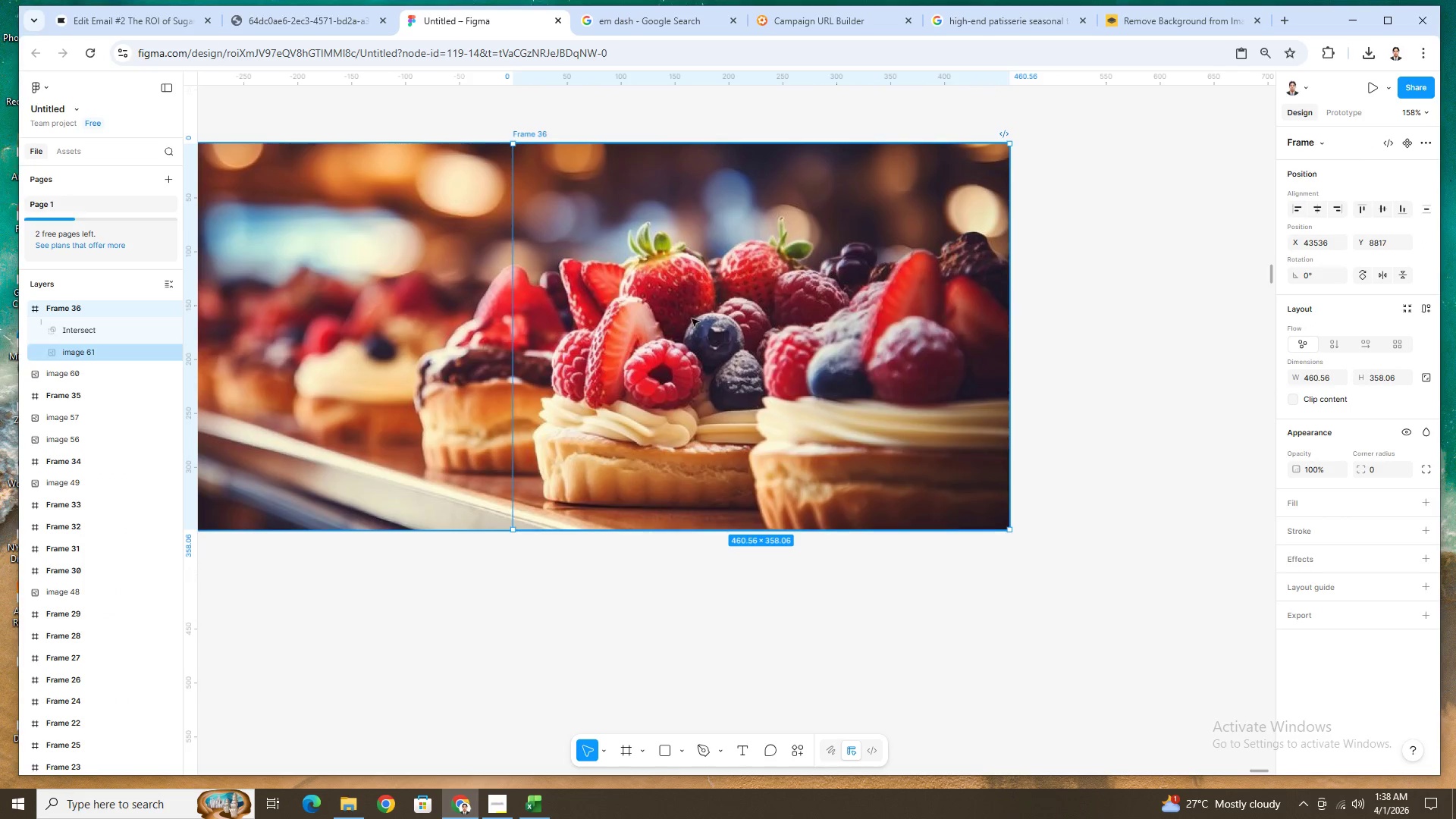 
left_click_drag(start_coordinate=[744, 315], to_coordinate=[917, 404])
 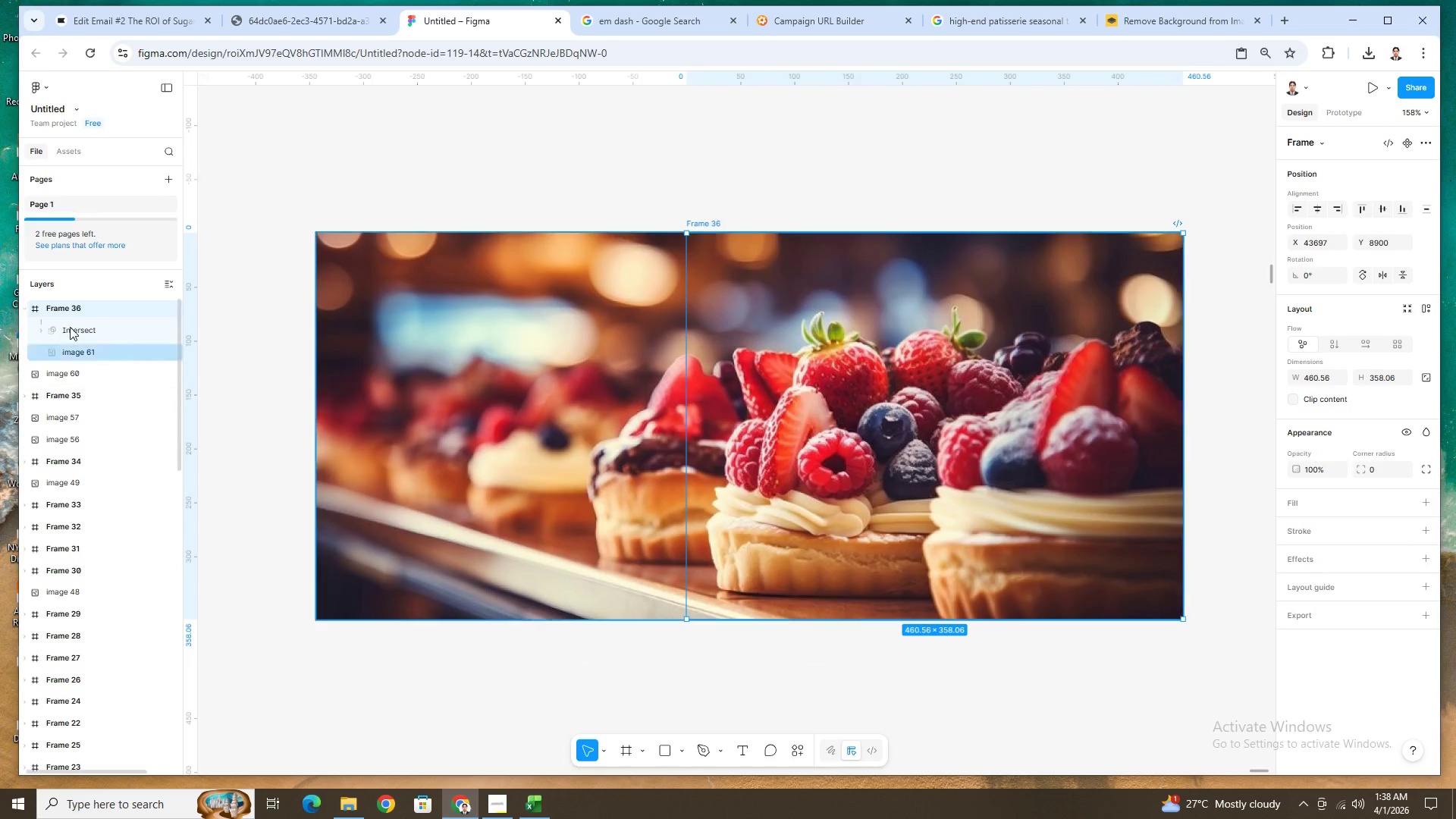 
left_click([65, 326])
 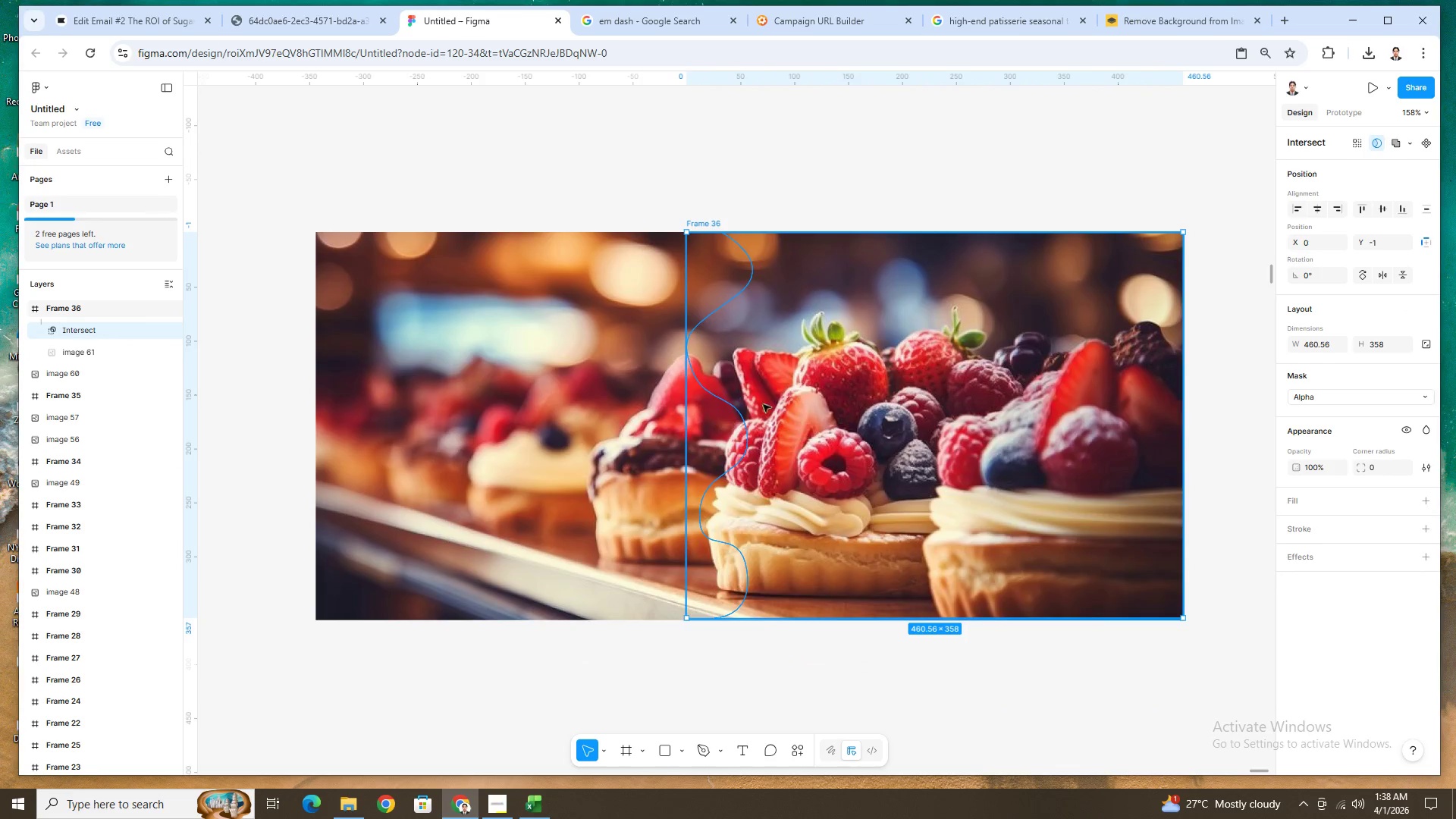 
left_click_drag(start_coordinate=[927, 397], to_coordinate=[923, 413])
 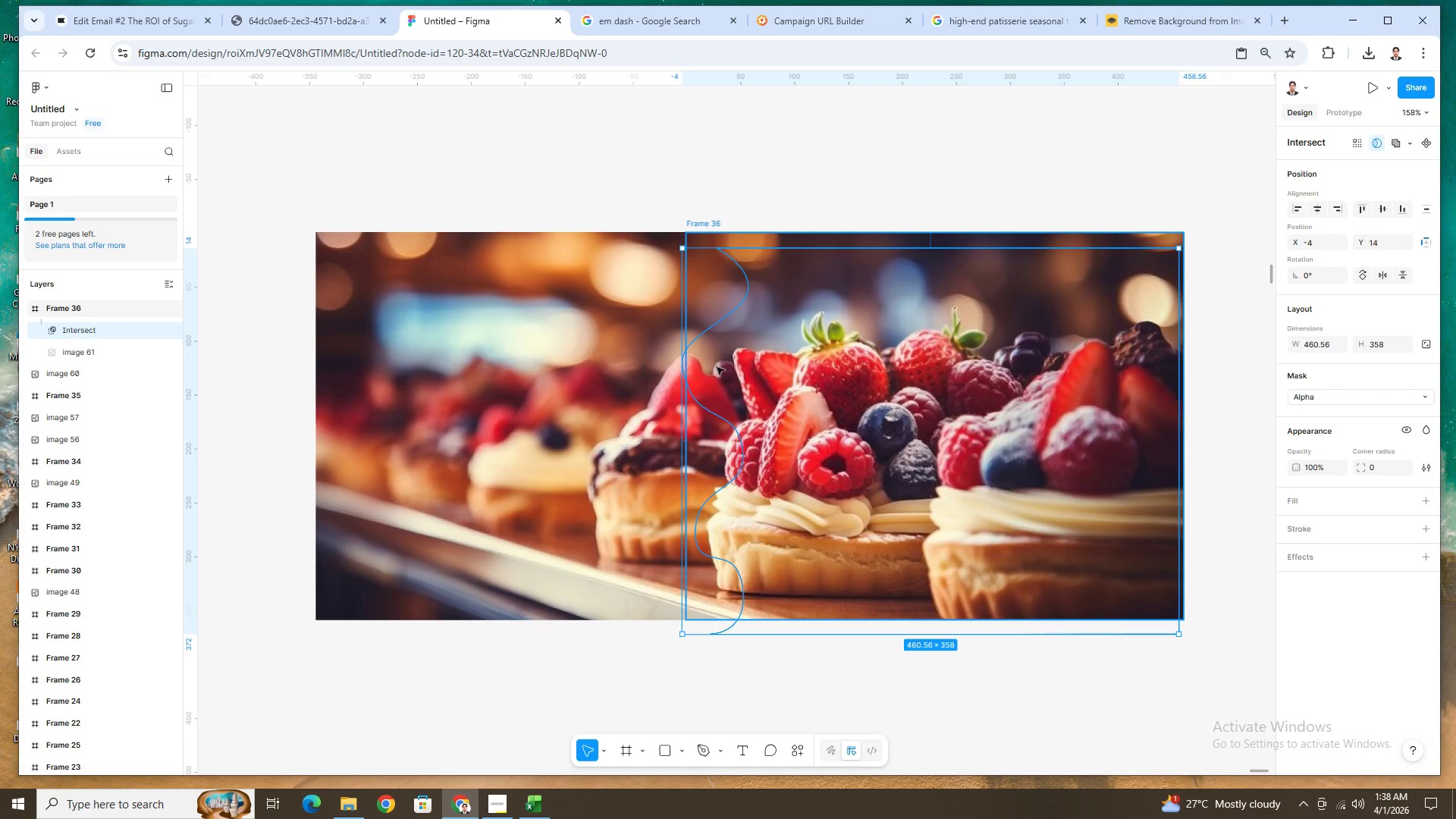 
left_click_drag(start_coordinate=[798, 369], to_coordinate=[790, 347])
 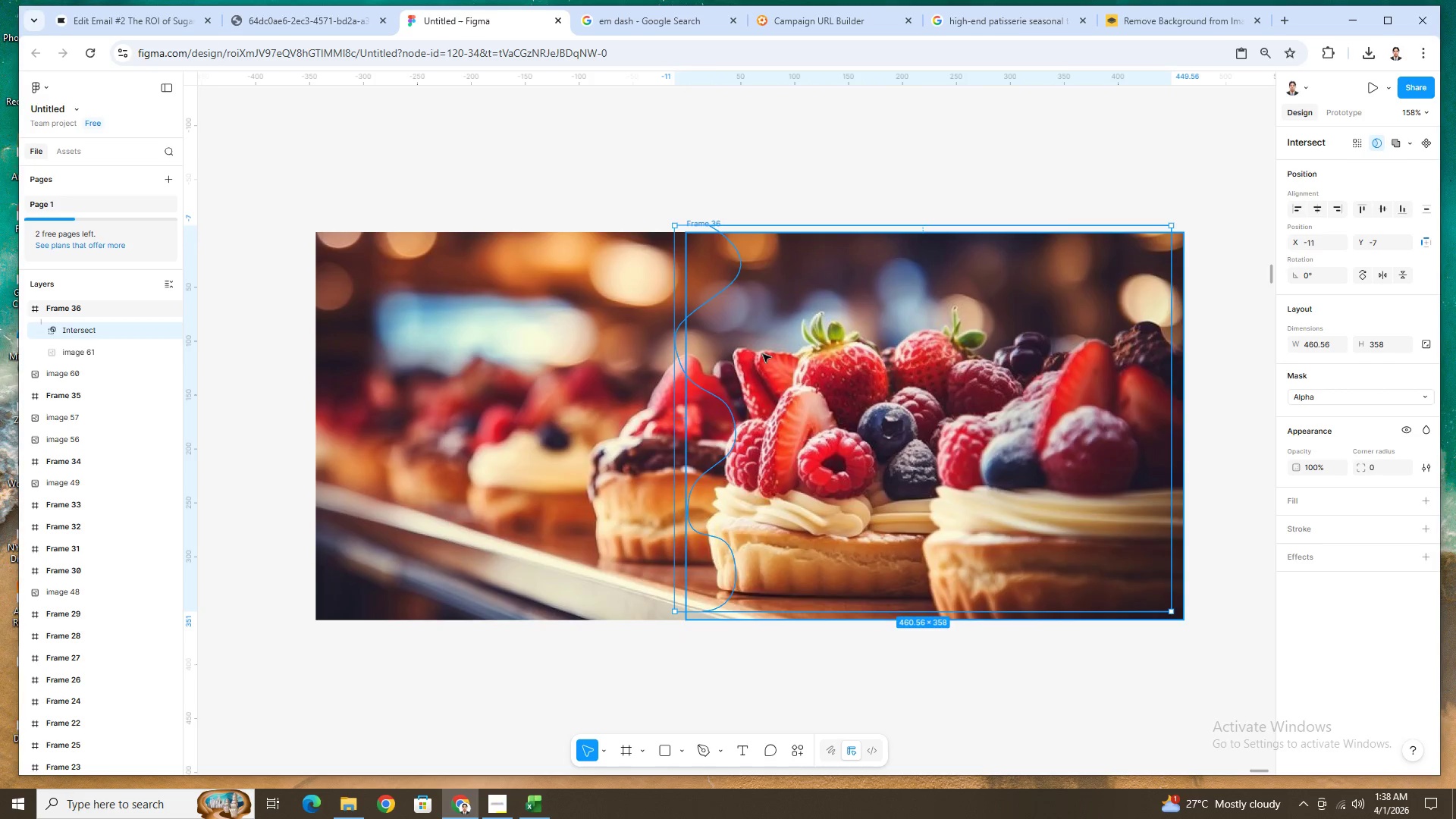 
left_click_drag(start_coordinate=[789, 353], to_coordinate=[786, 364])
 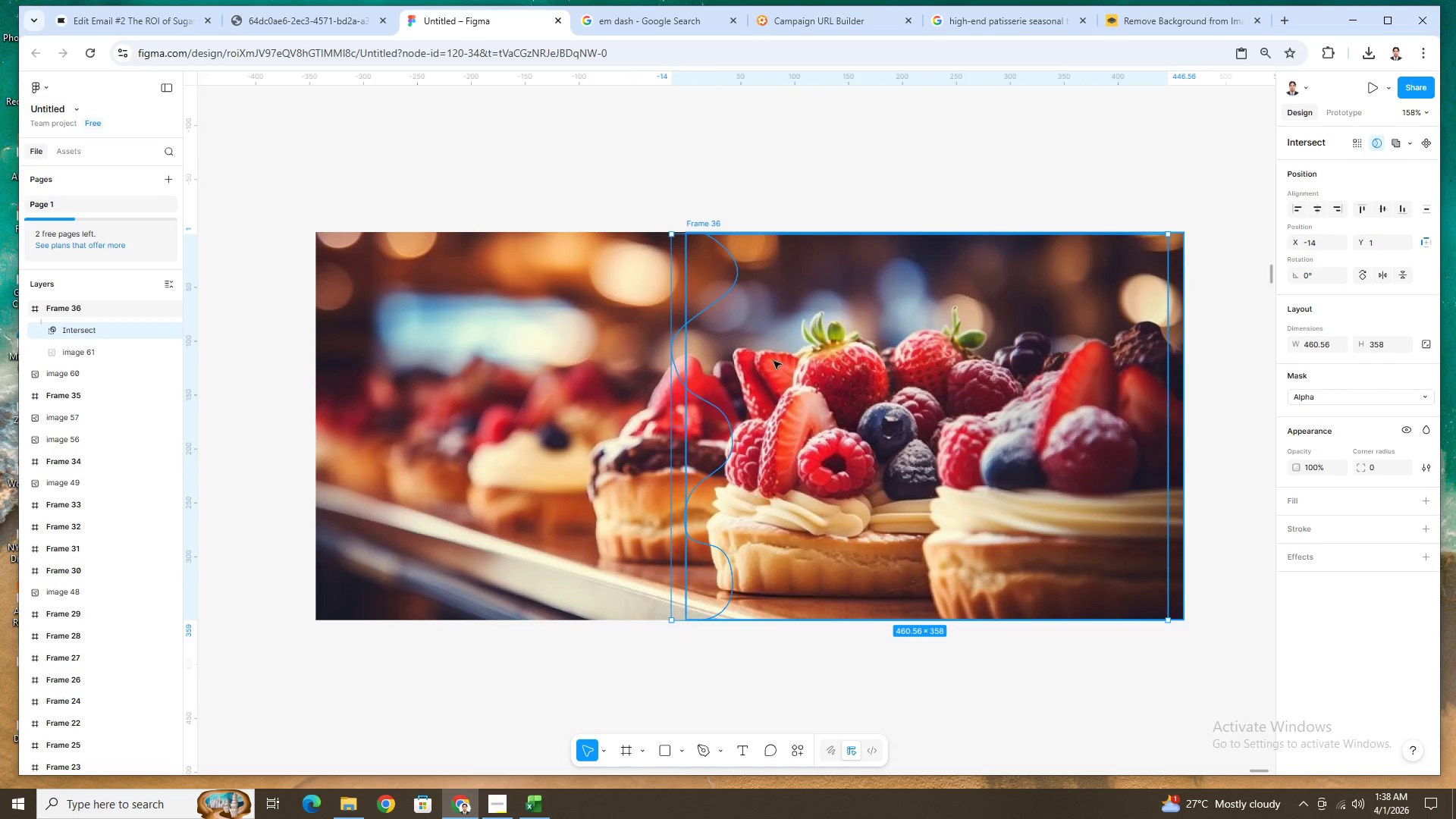 
left_click_drag(start_coordinate=[774, 362], to_coordinate=[799, 363])
 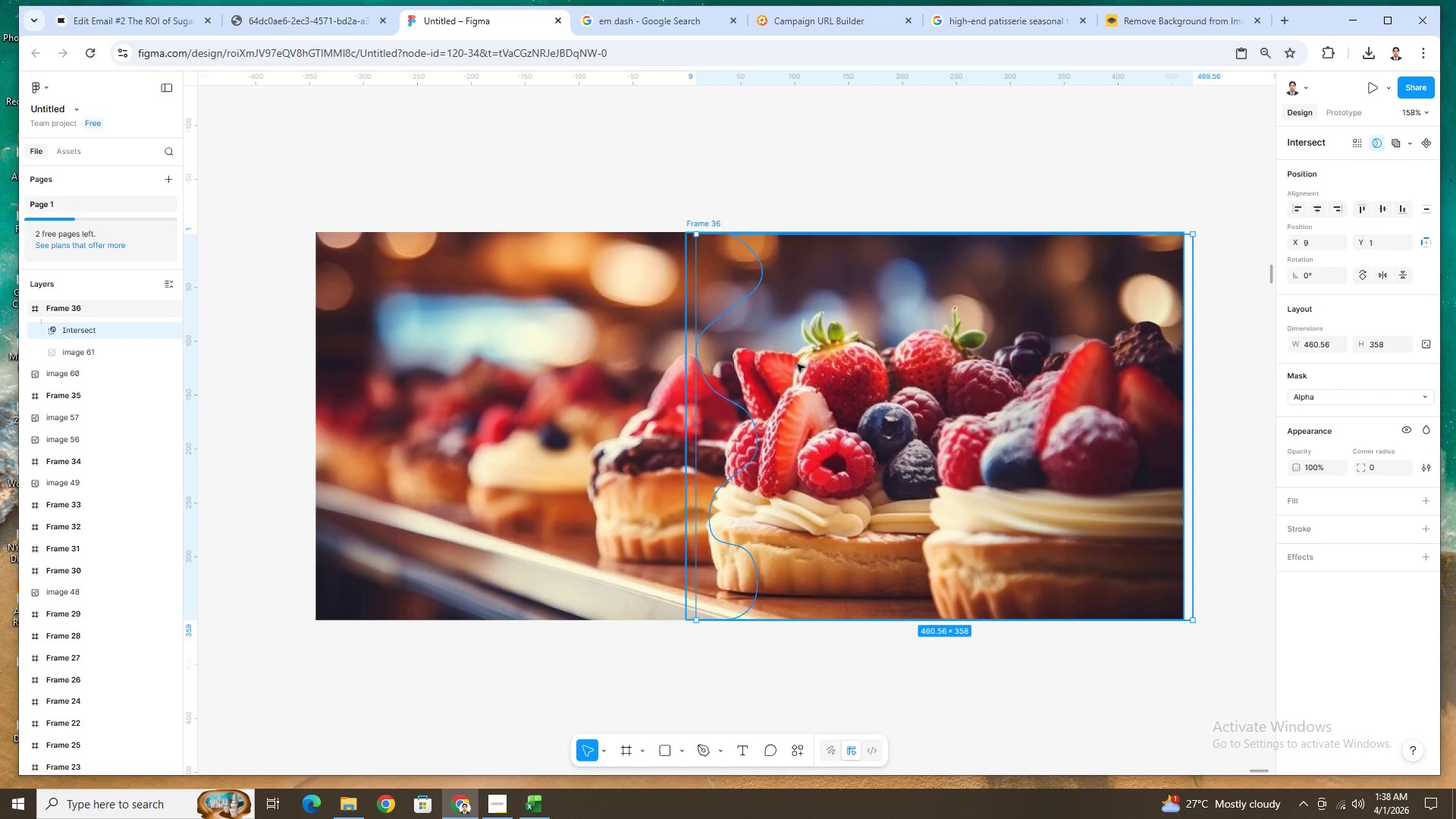 
left_click_drag(start_coordinate=[799, 364], to_coordinate=[789, 365])
 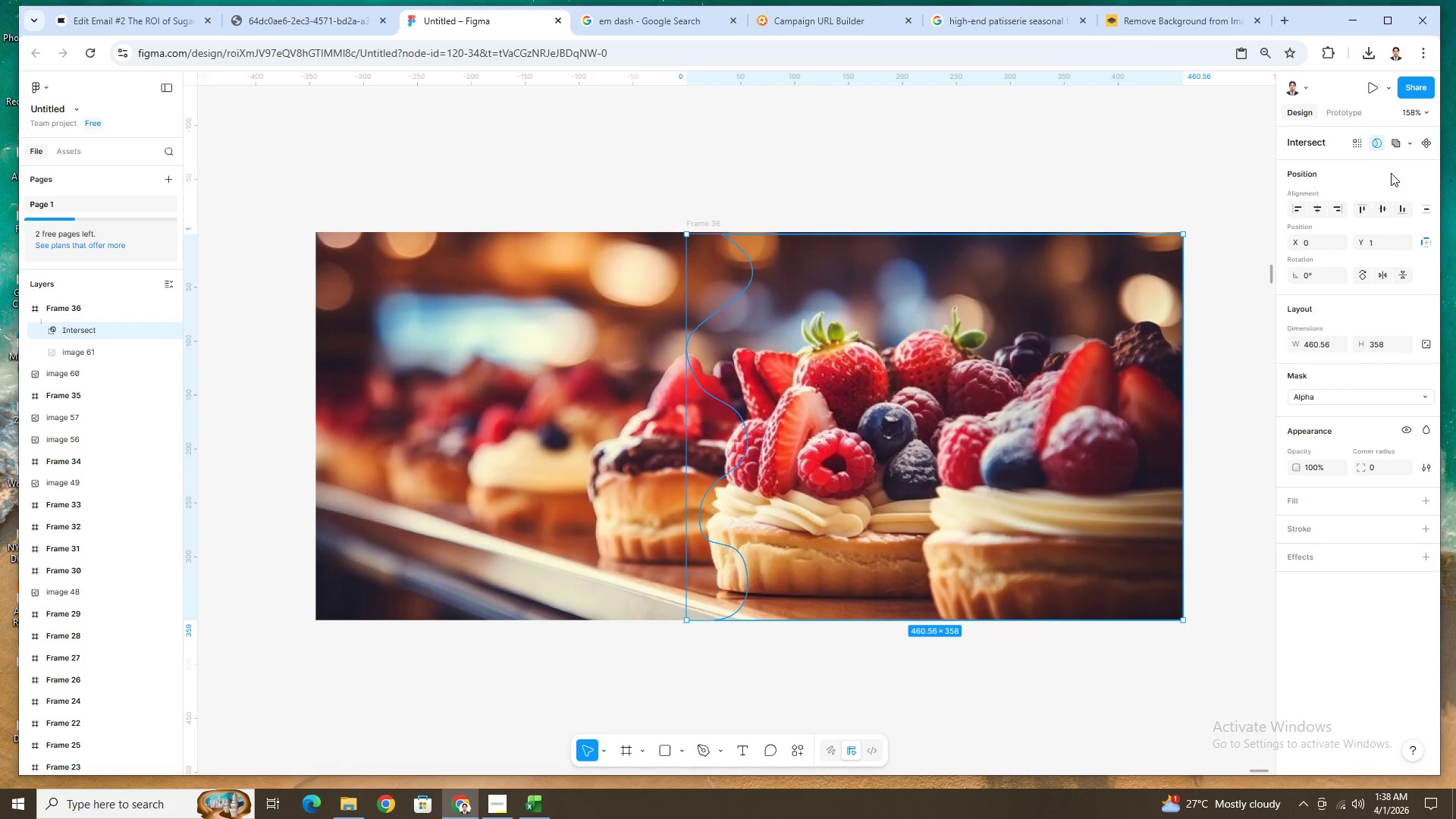 
left_click([1407, 143])
 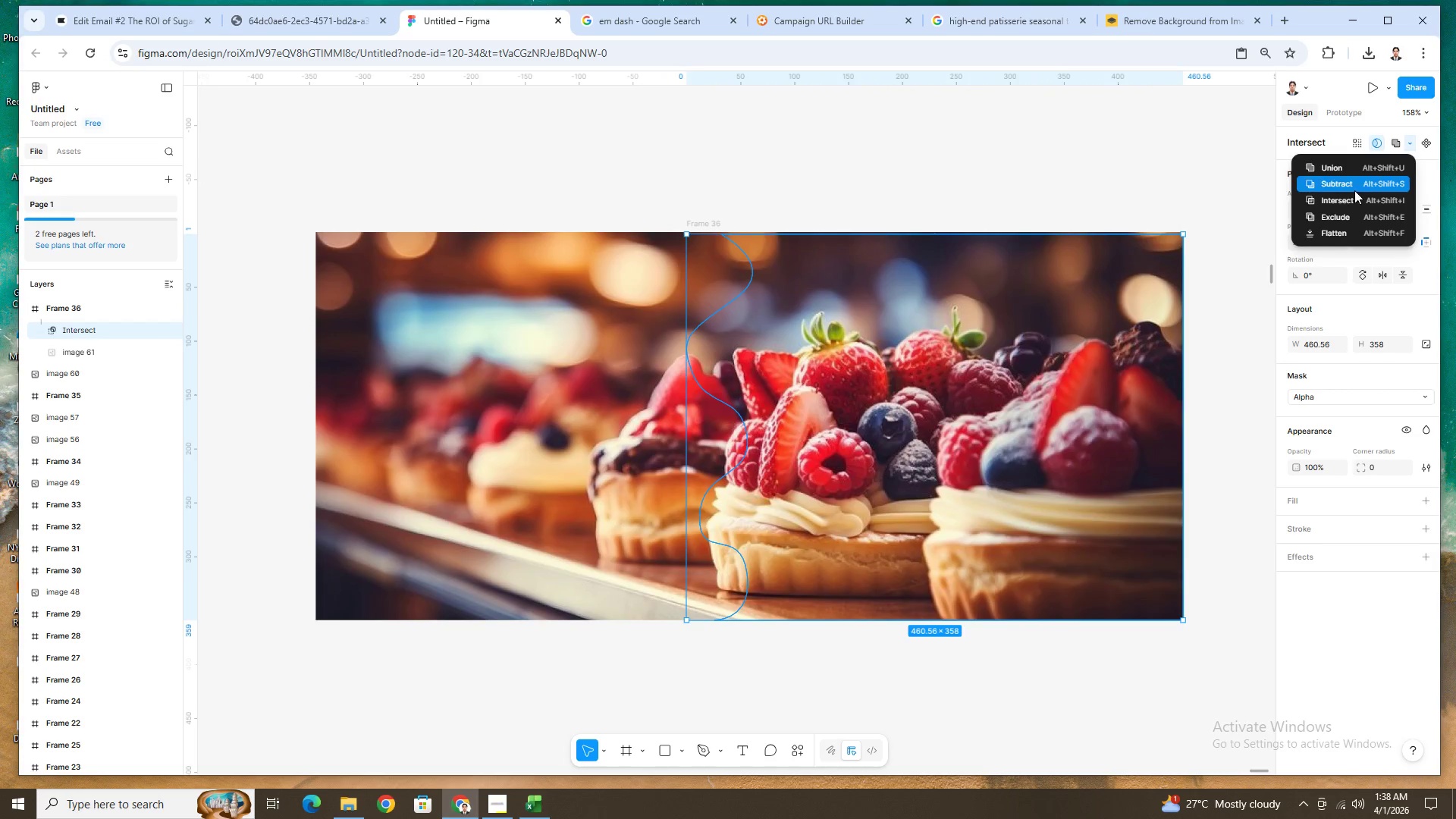 
left_click([1354, 188])
 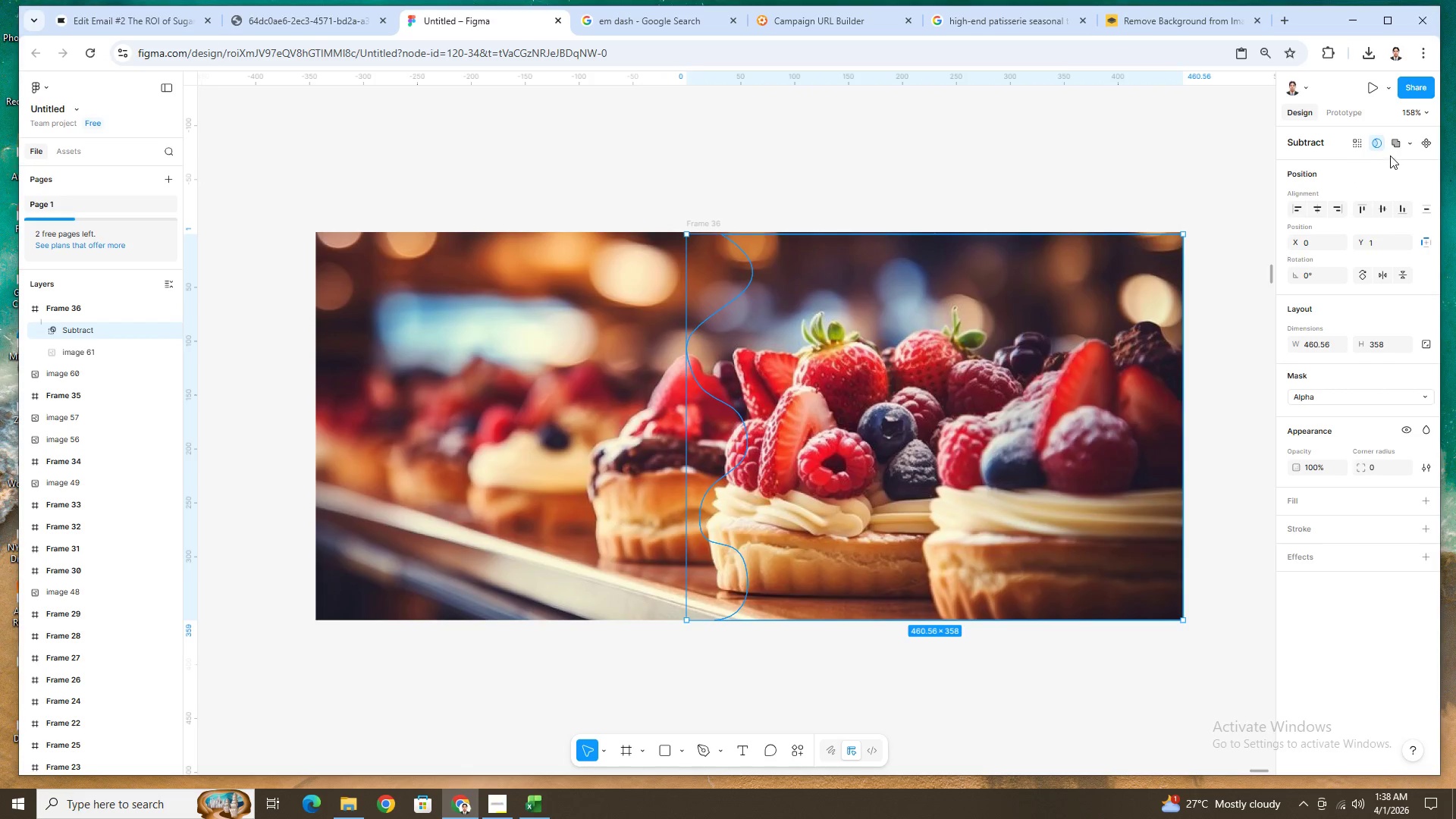 
key(Control+ControlLeft)
 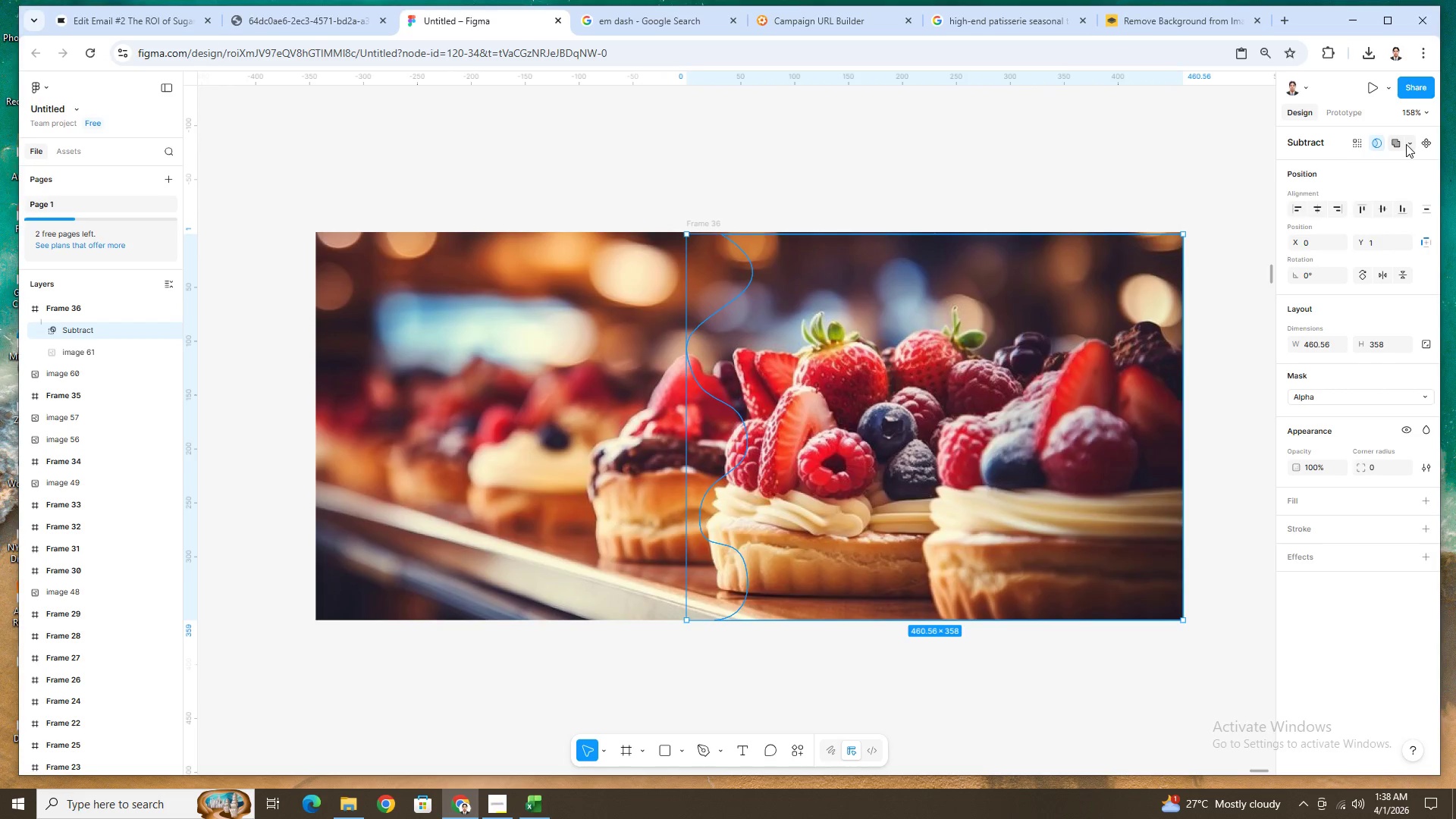 
left_click([1406, 144])
 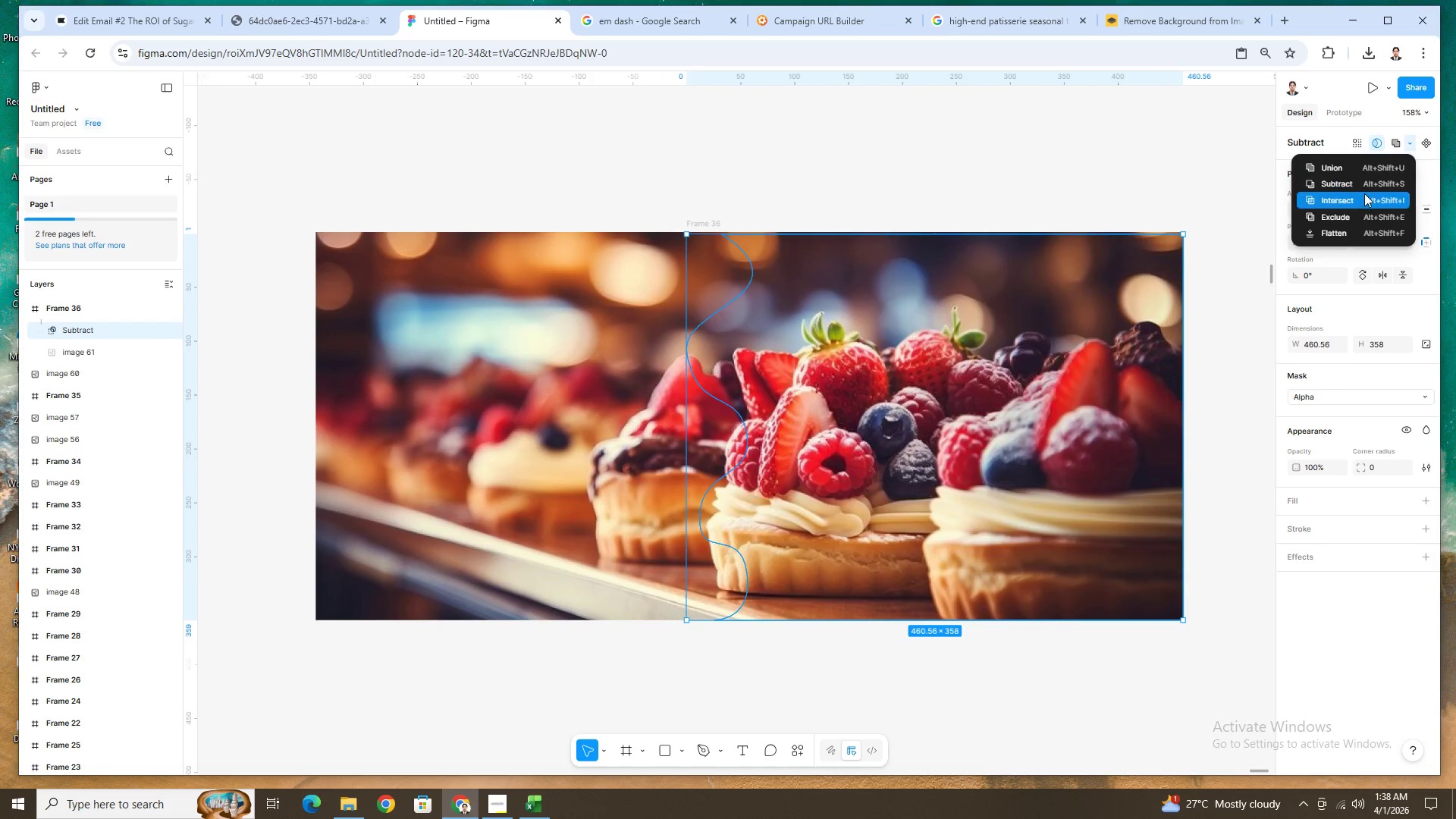 
left_click([1364, 194])
 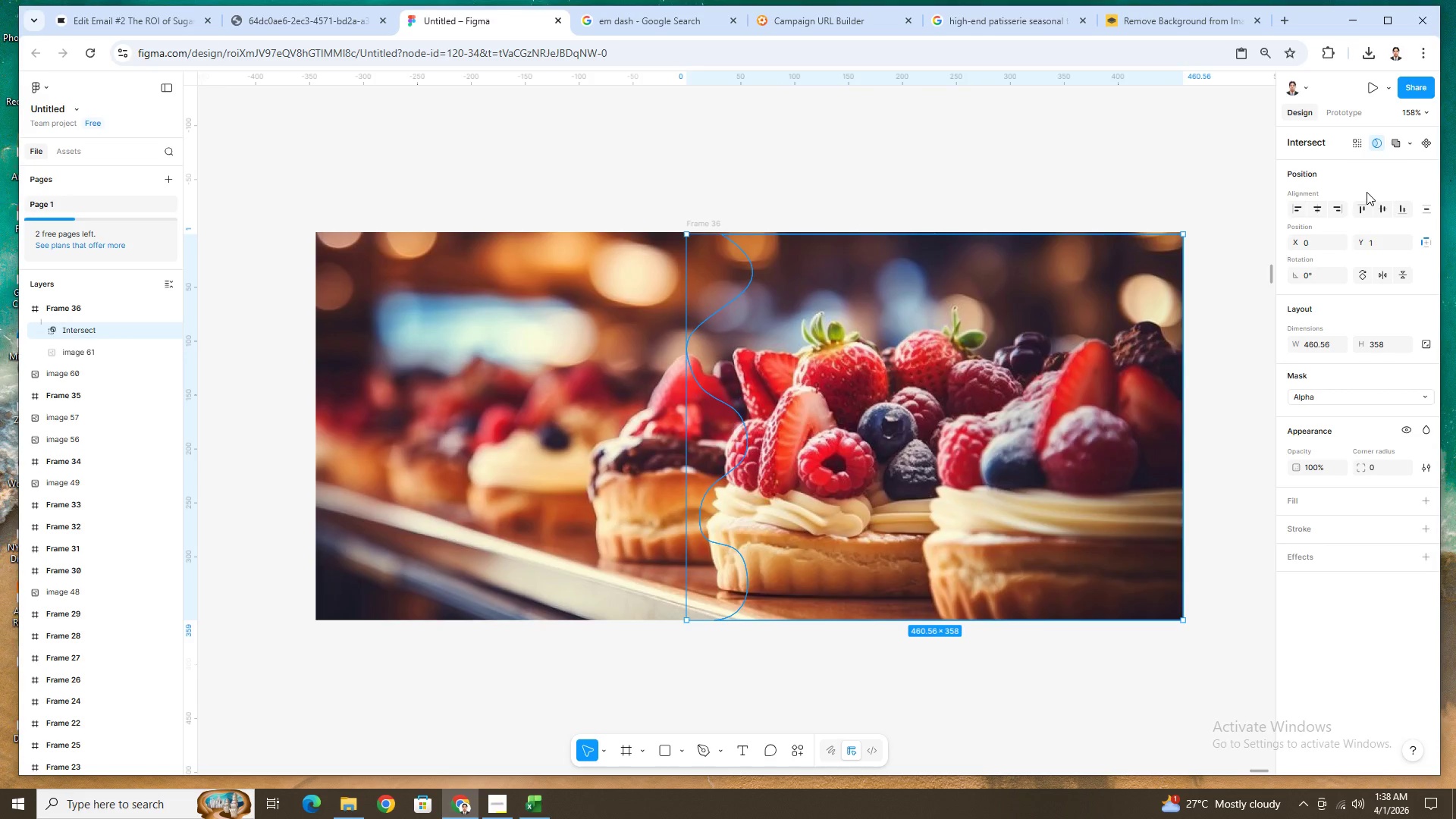 
hold_key(key=ControlLeft, duration=0.5)
 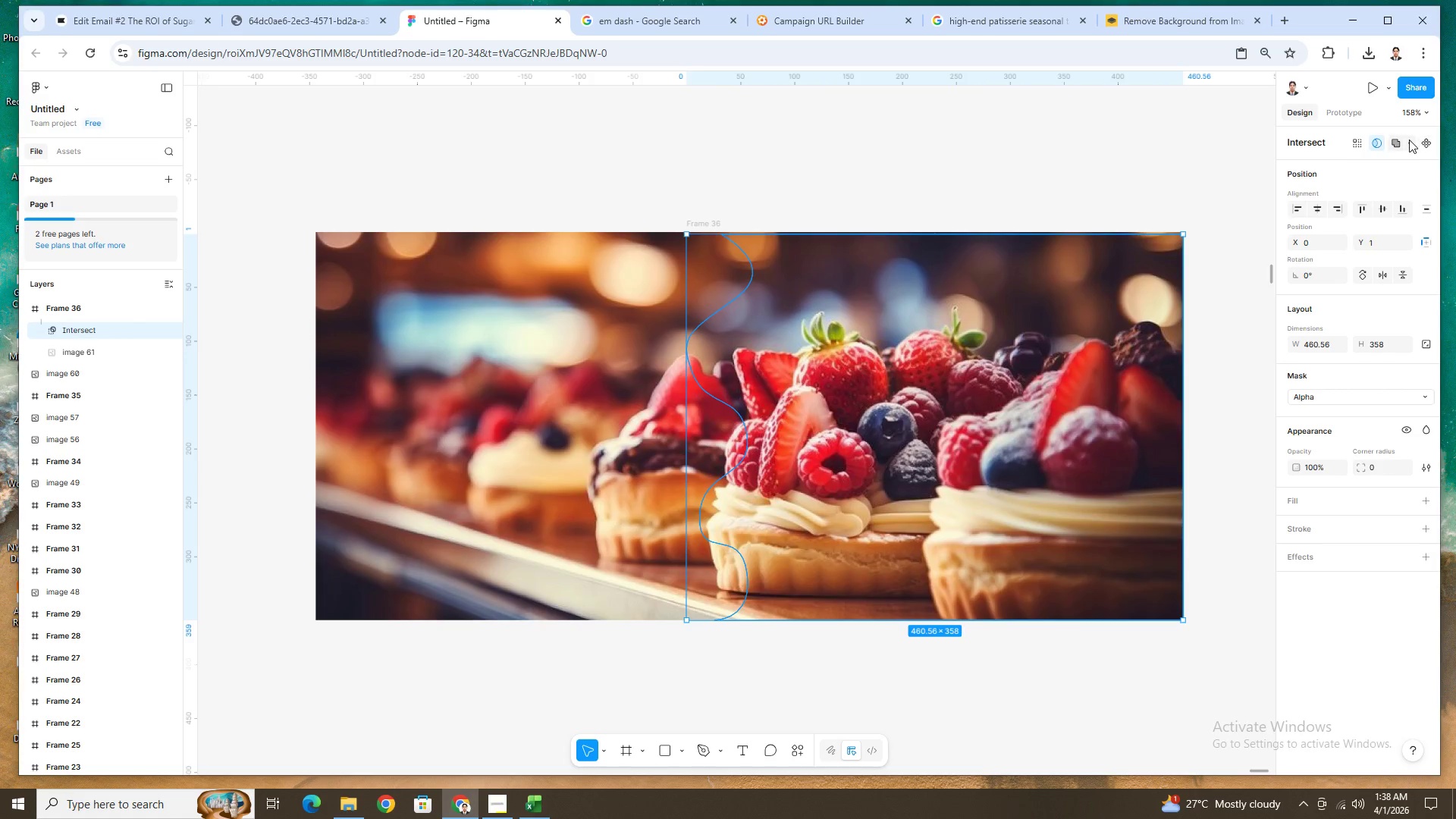 
left_click([1411, 140])
 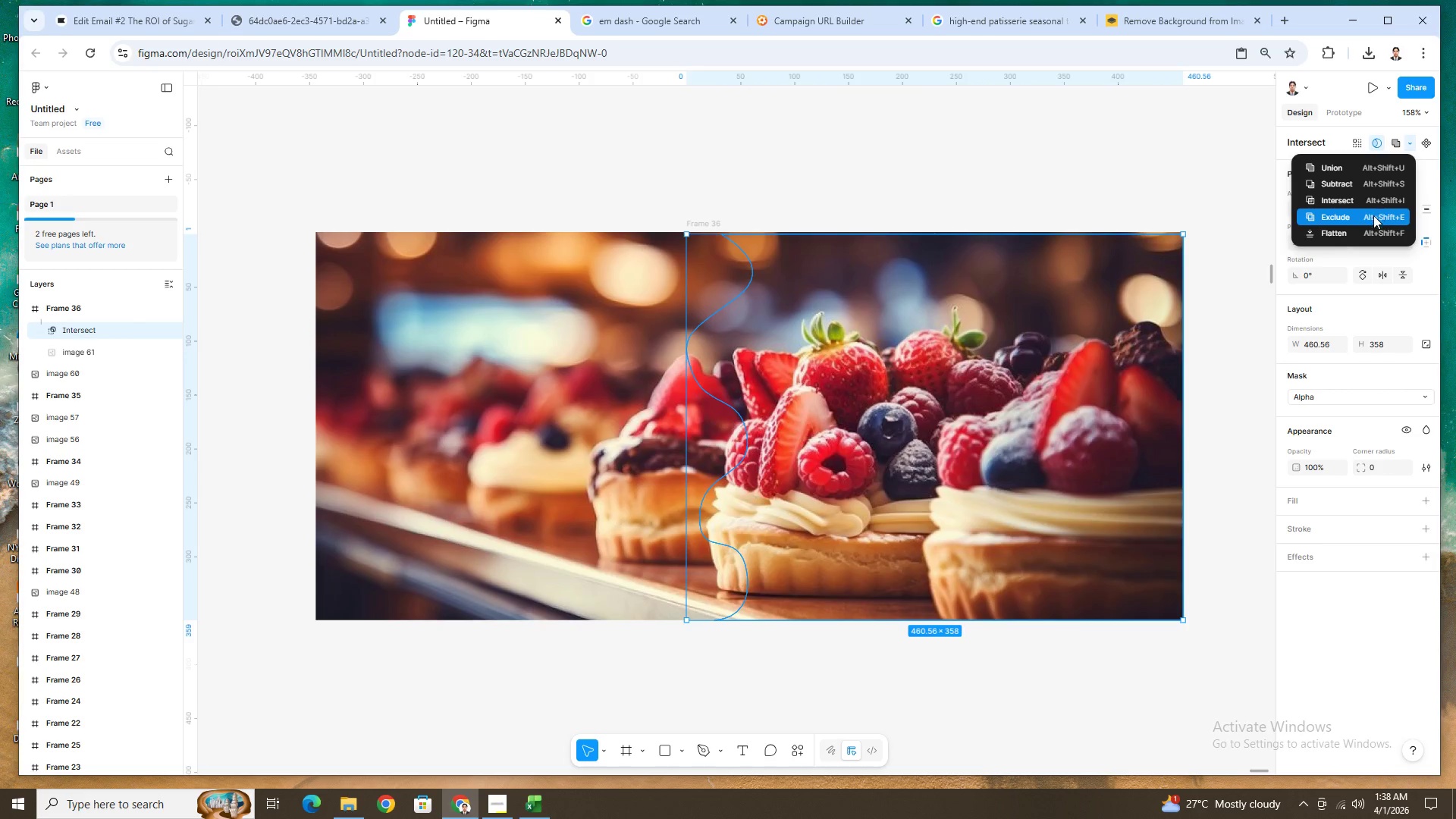 
left_click([1373, 215])
 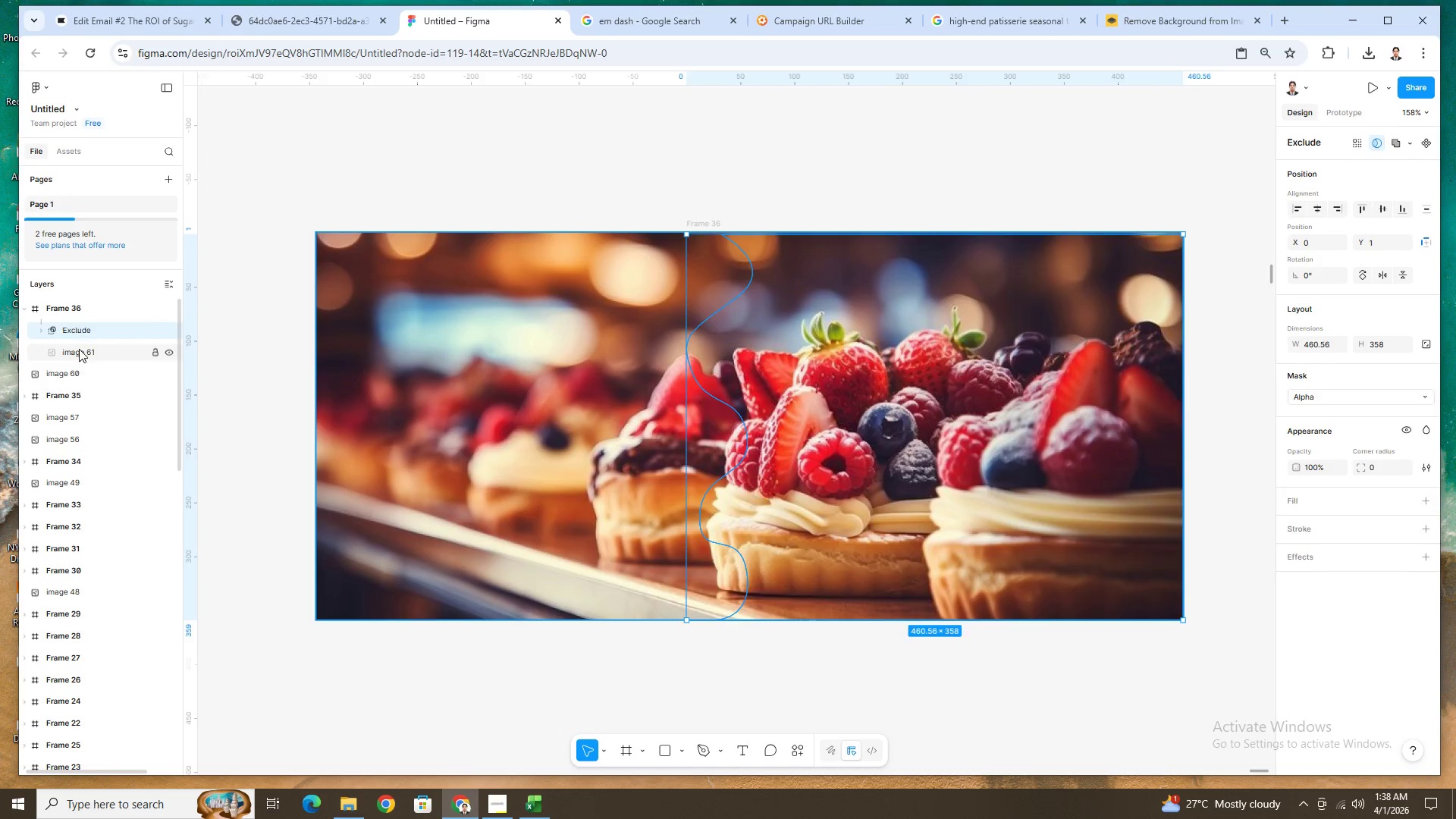 
key(Control+Z)
 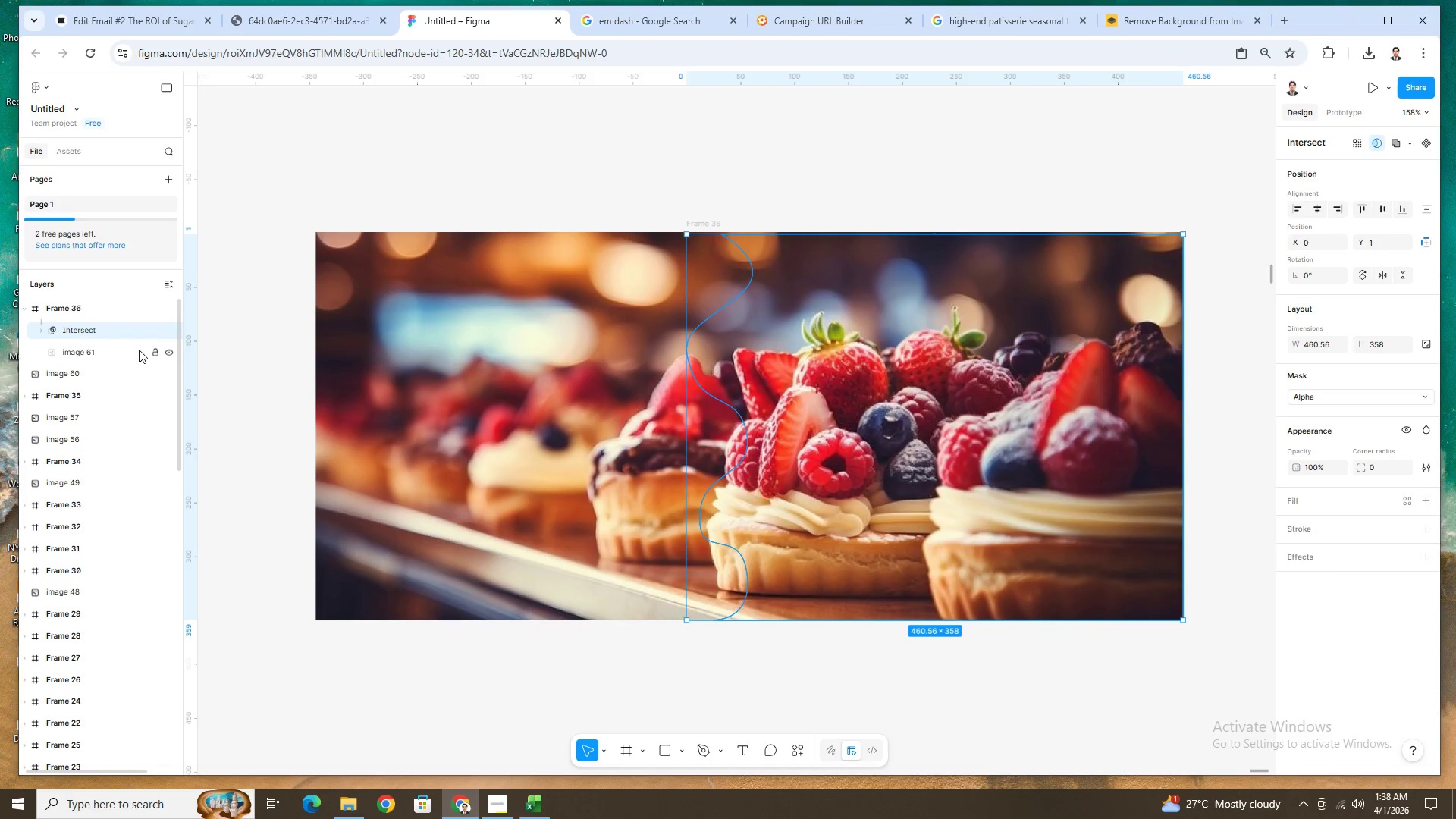 
key(Control+Z)
 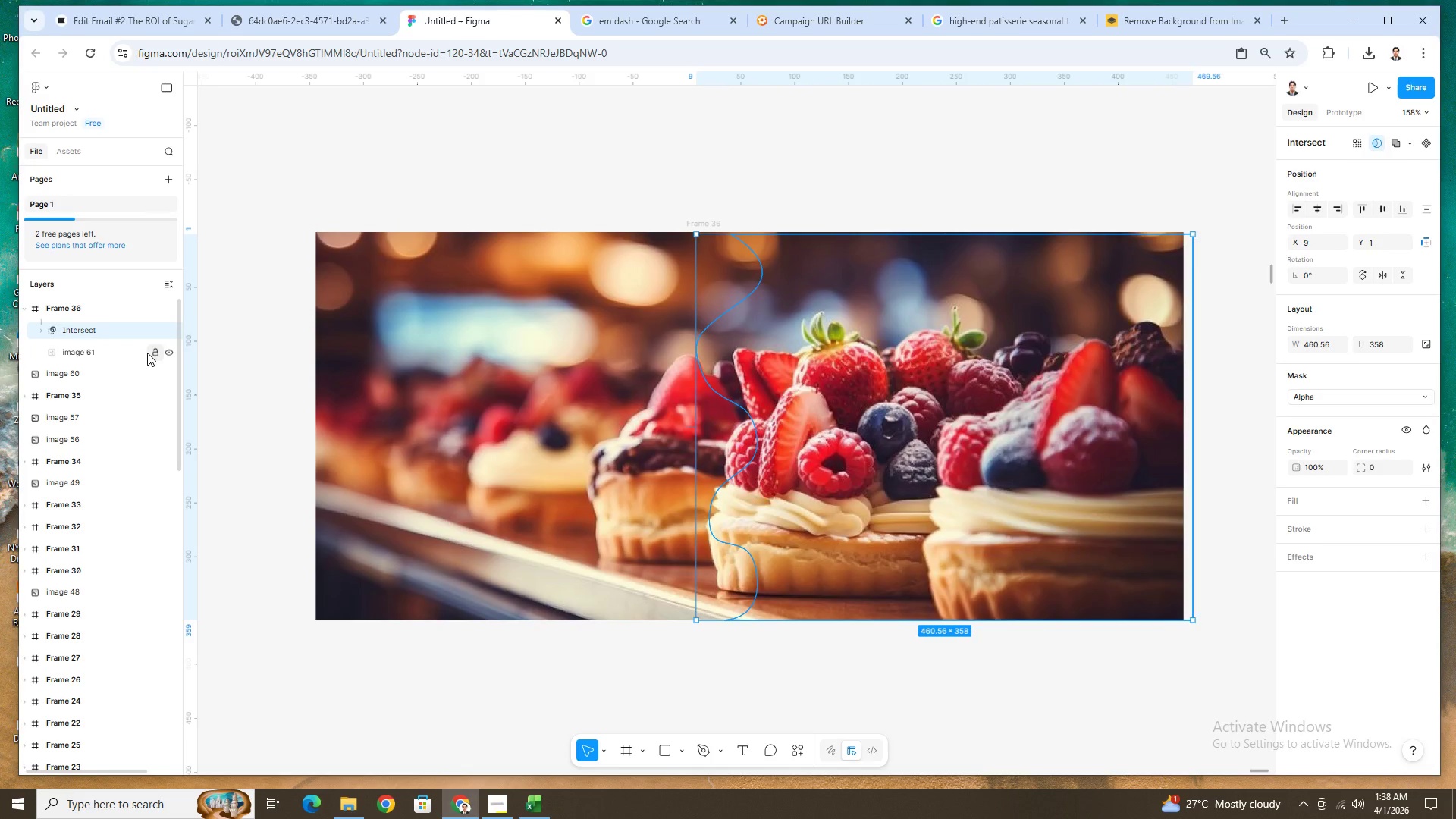 
key(Control+Z)
 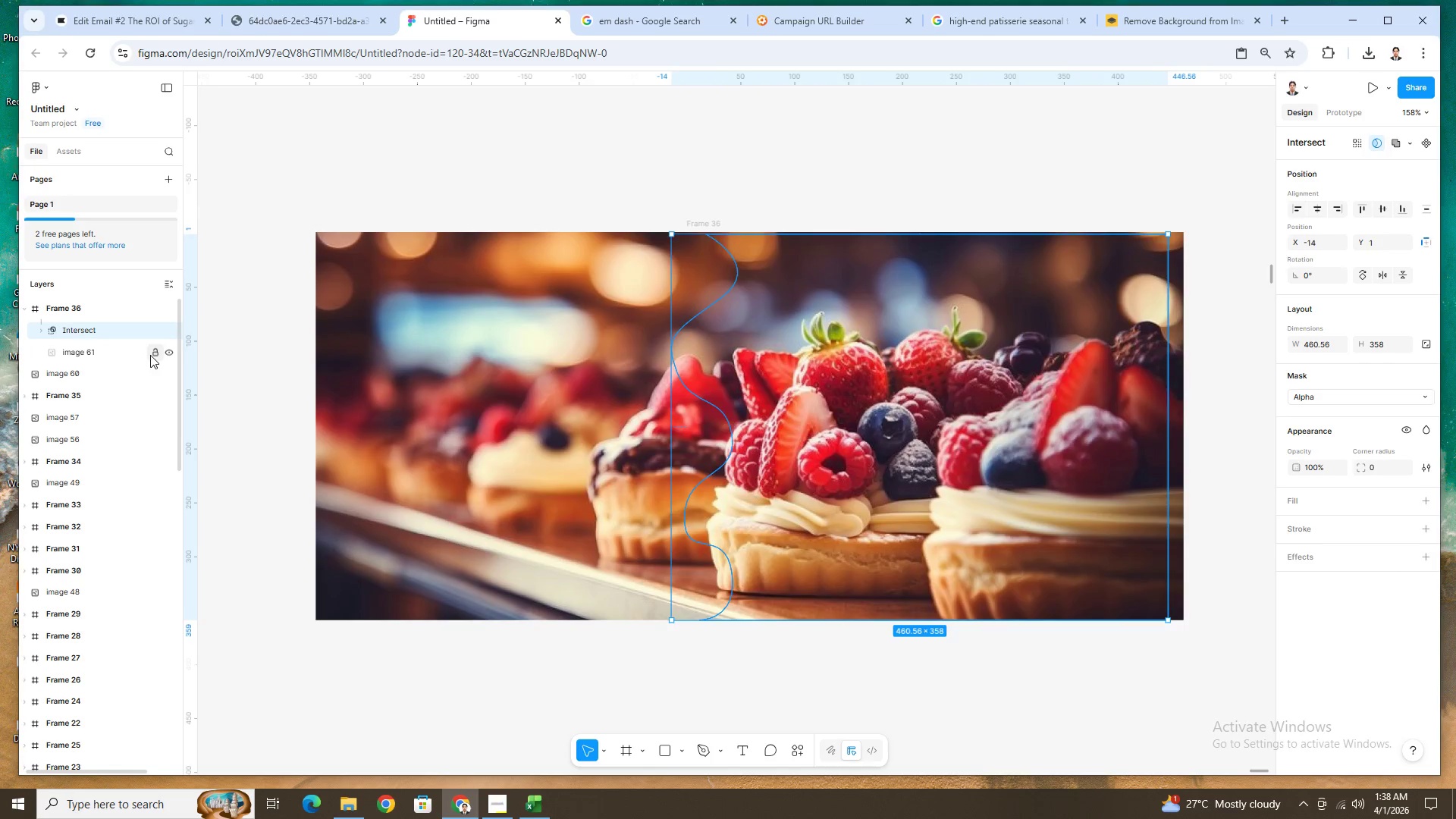 
key(Control+Z)
 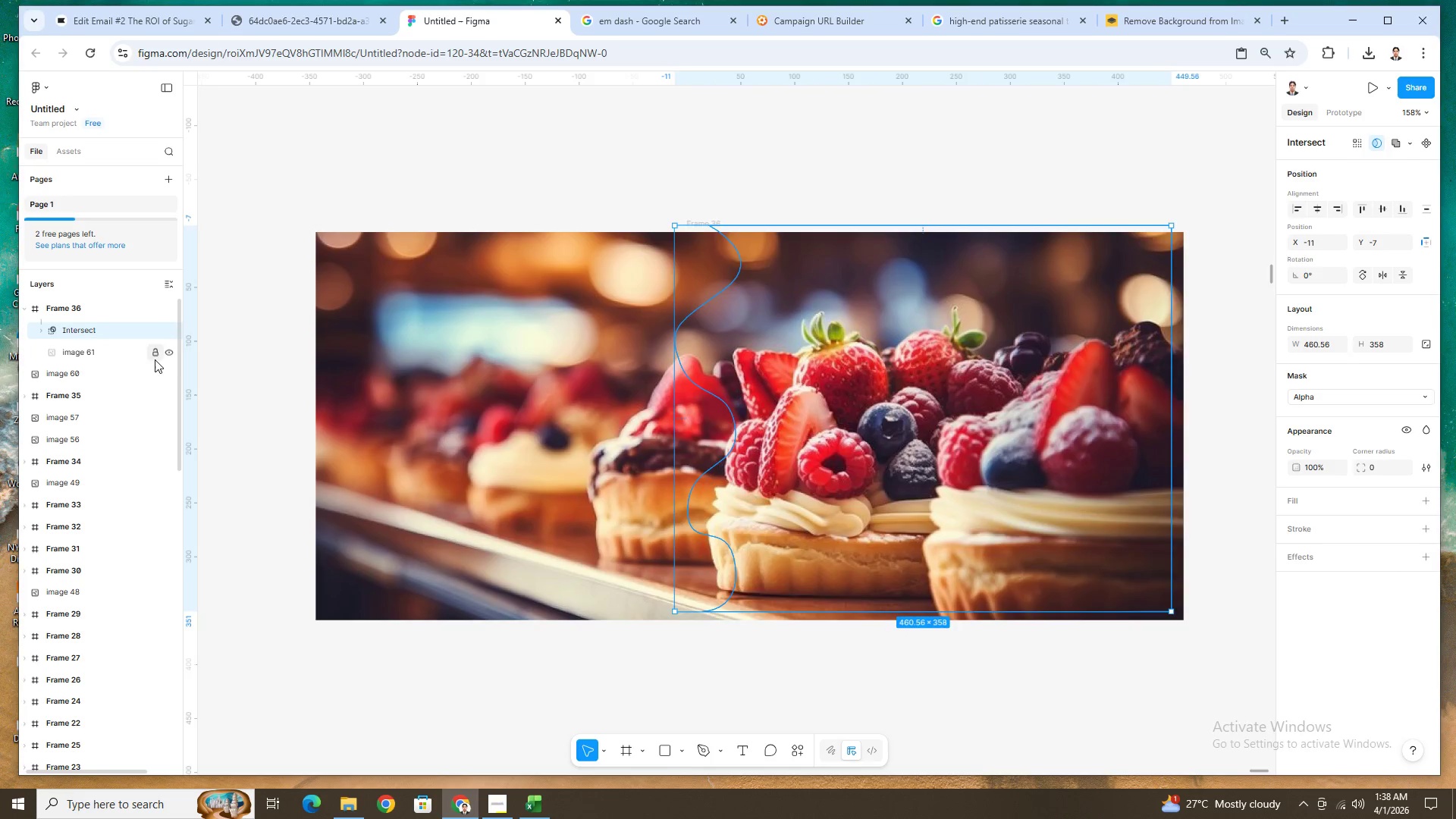 
key(Control+Z)
 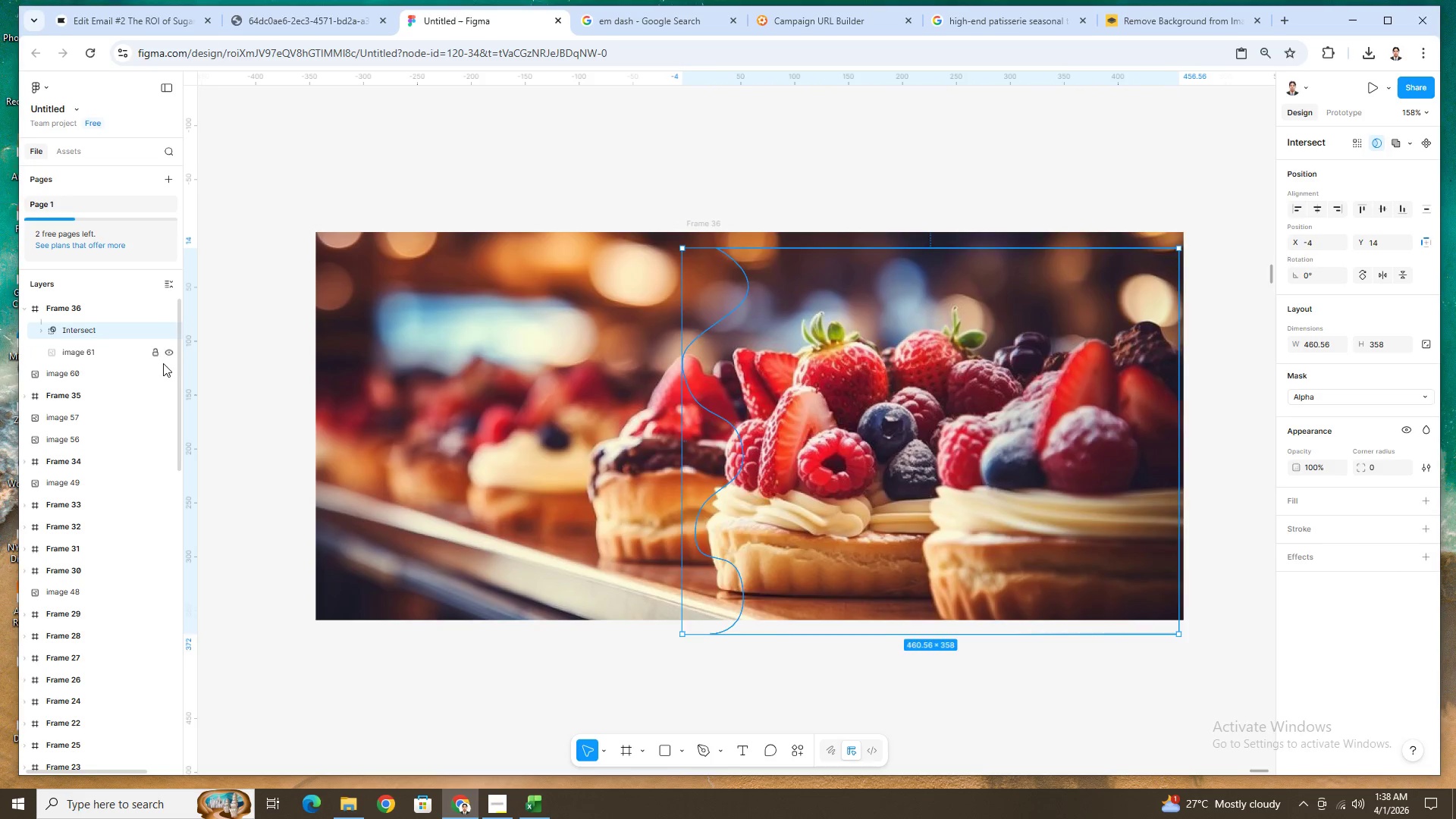 
key(Control+Z)
 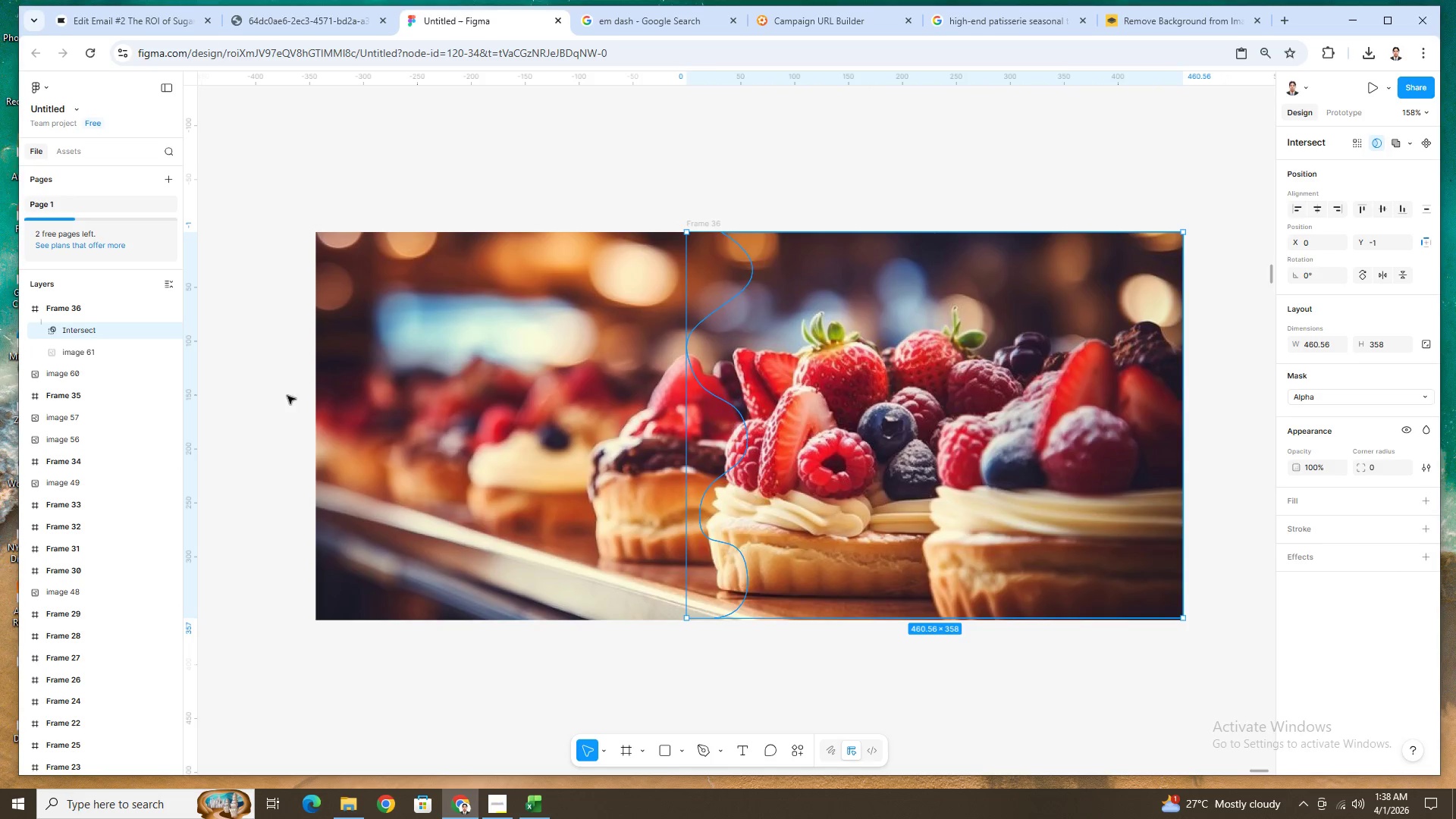 
key(Control+Z)
 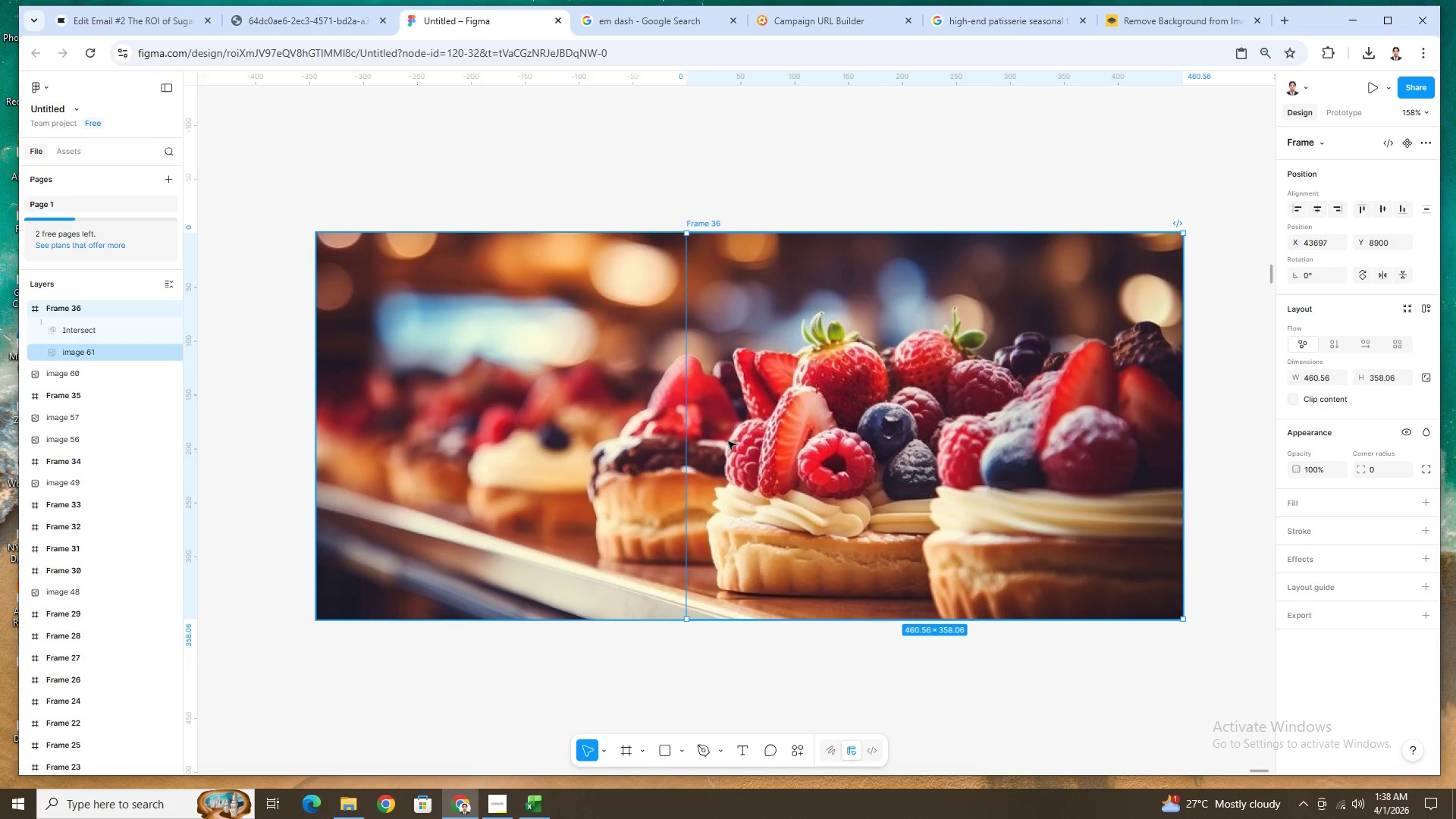 
key(Control+ControlLeft)
 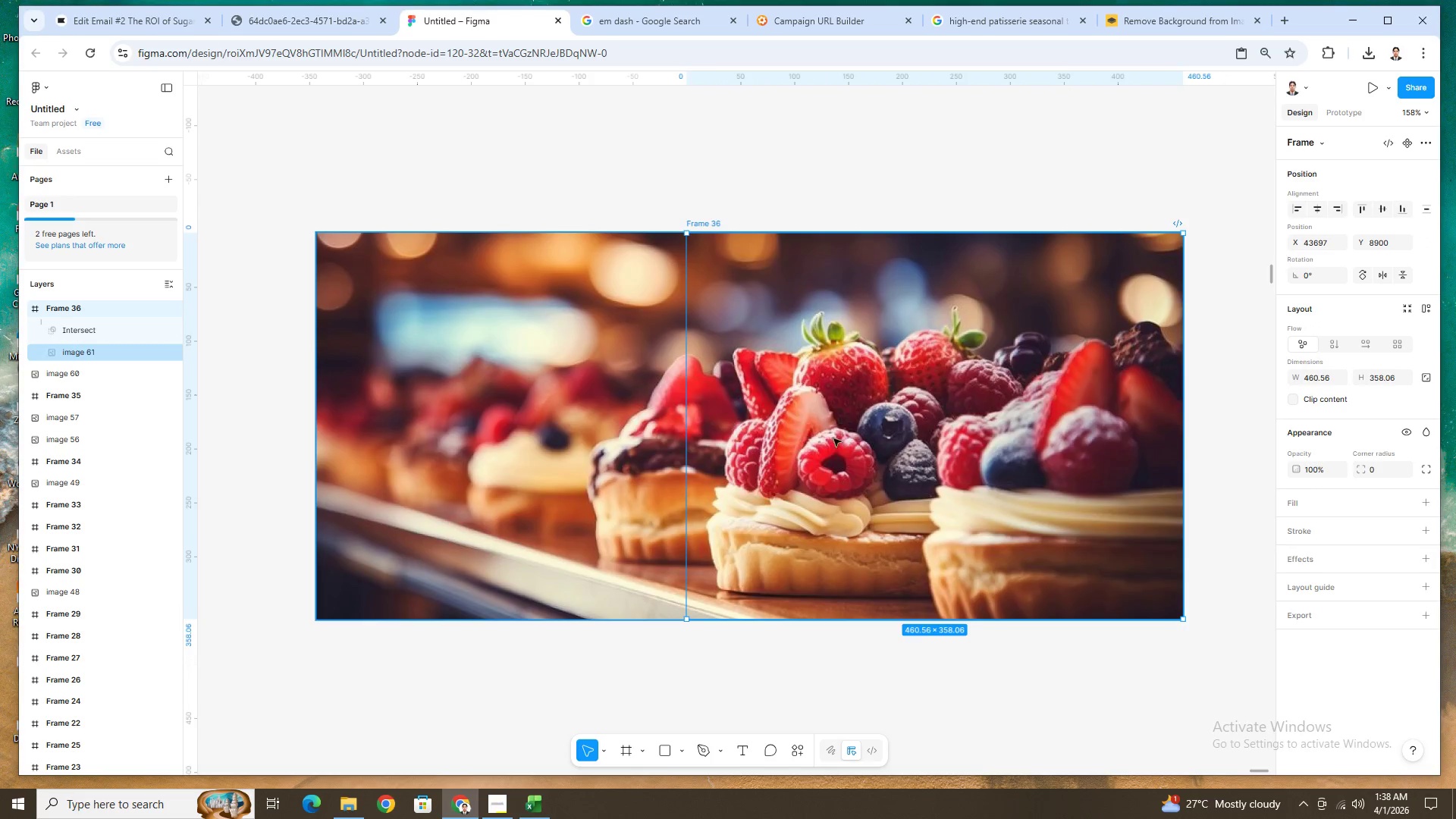 
key(Control+Z)
 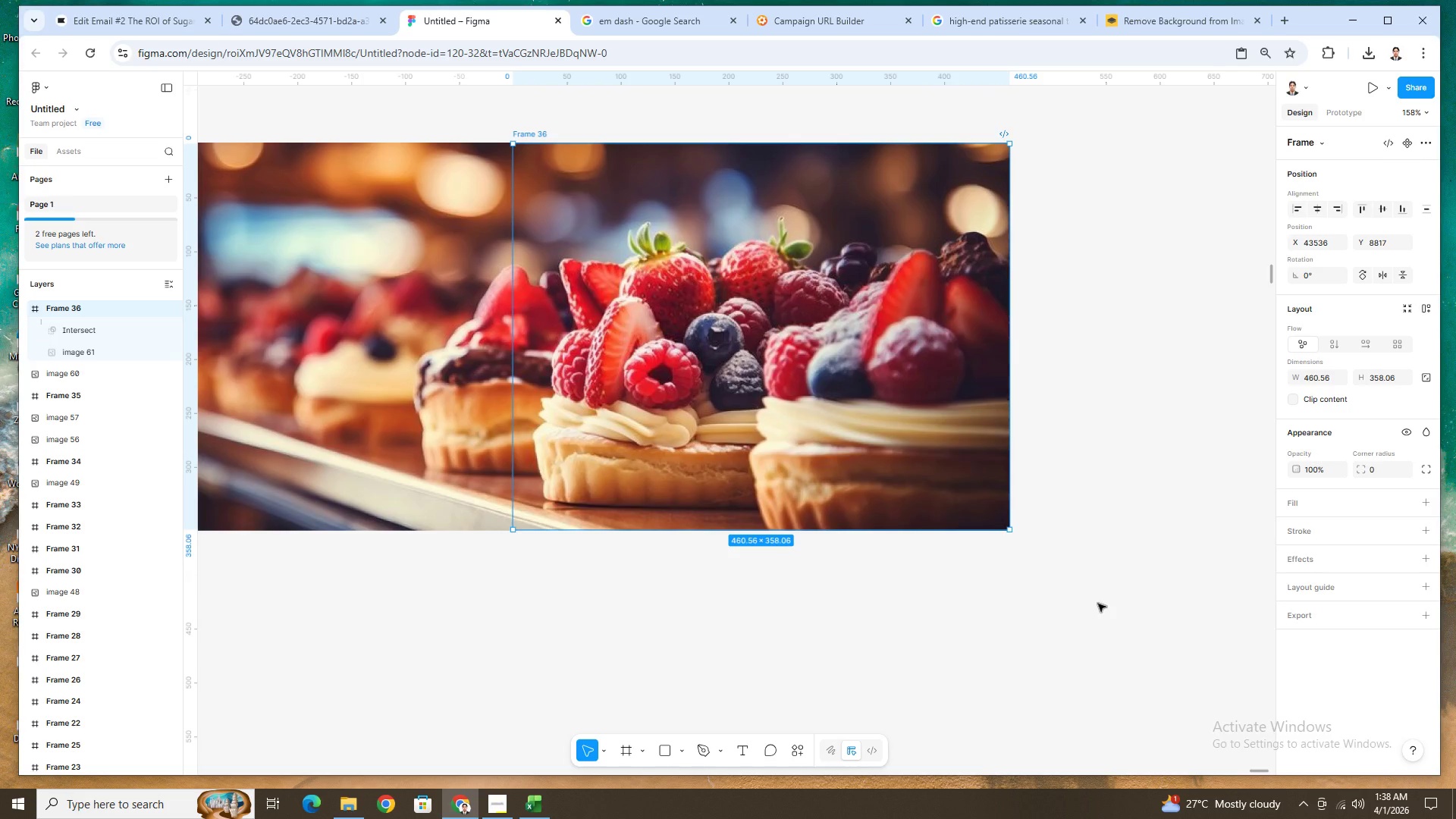 
wait(5.92)
 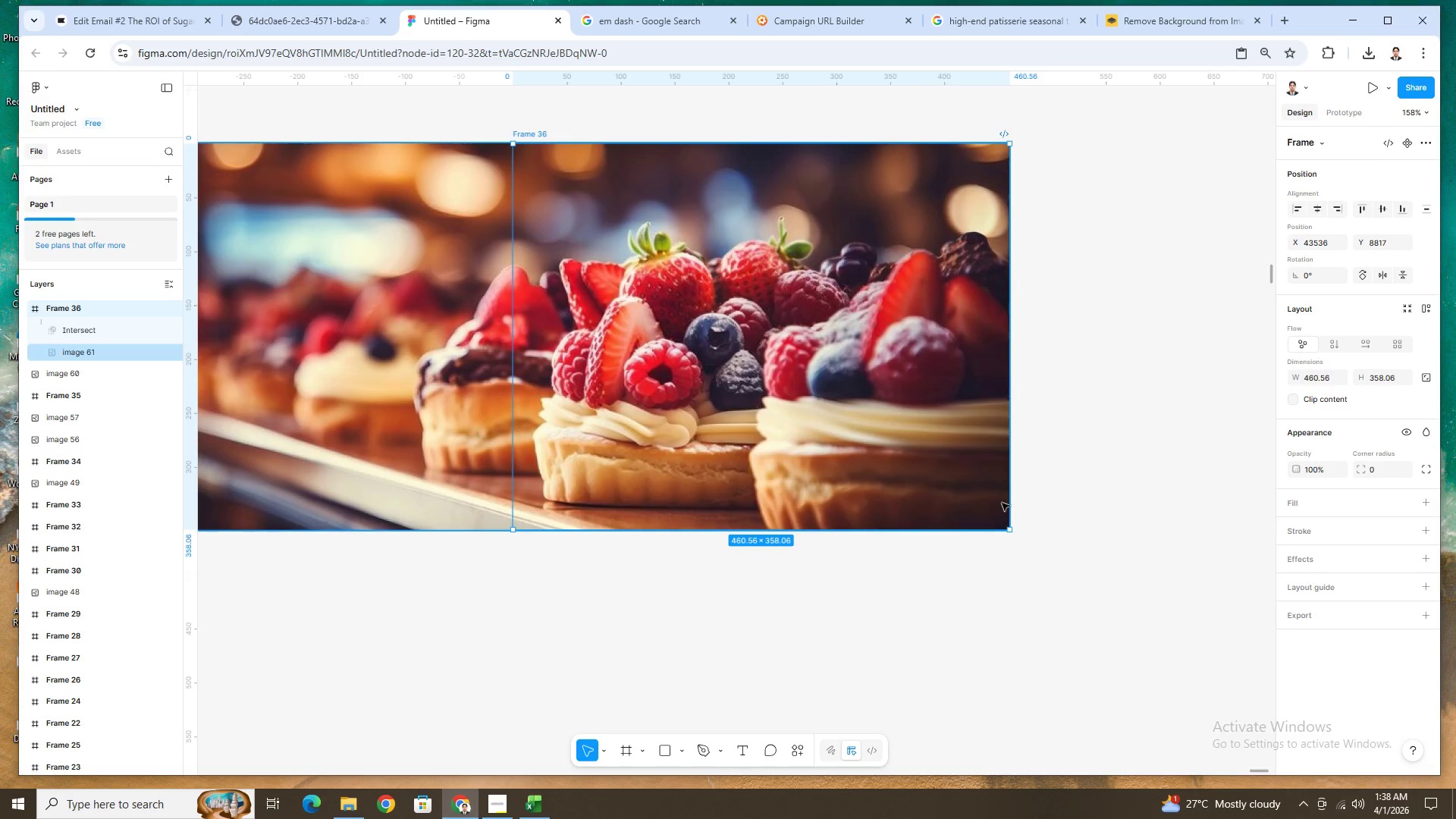 
left_click([336, 202])
 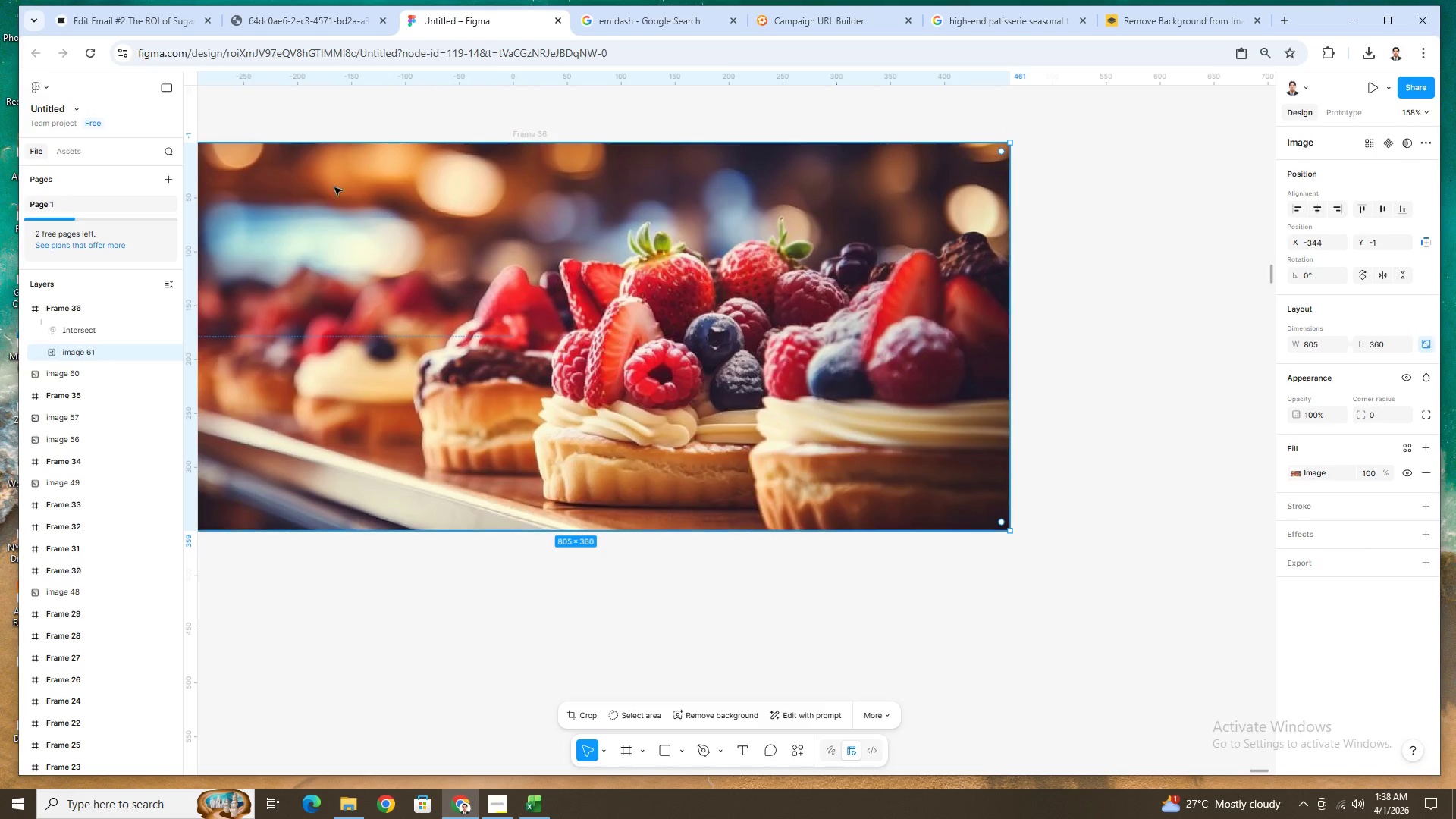 
hold_key(key=ControlLeft, duration=1.2)
scroll: coordinate [470, 234], scroll_direction: up, amount: 4.0
 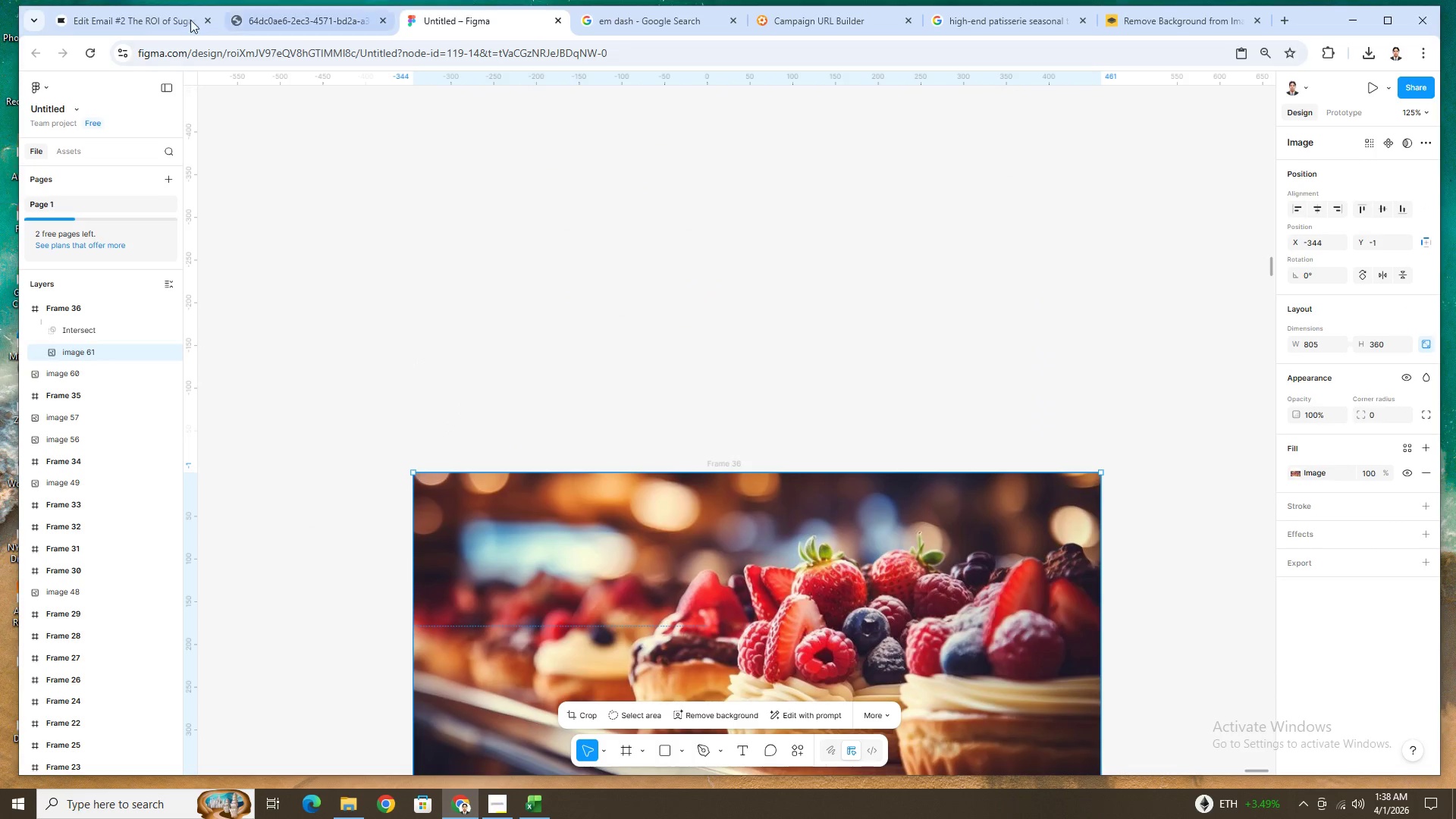 
left_click([126, 17])
 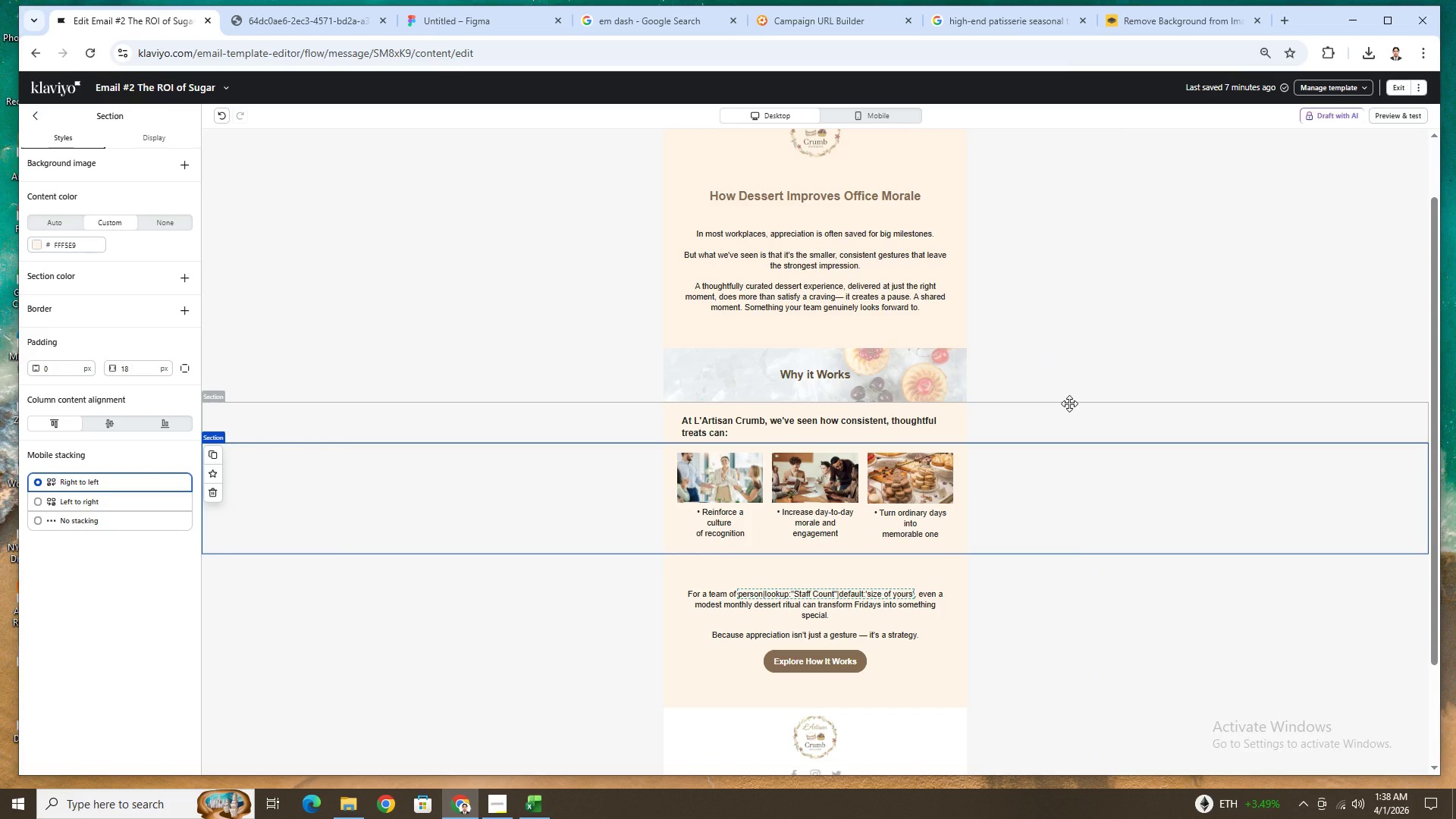 
scroll: coordinate [1050, 493], scroll_direction: up, amount: 1.0
 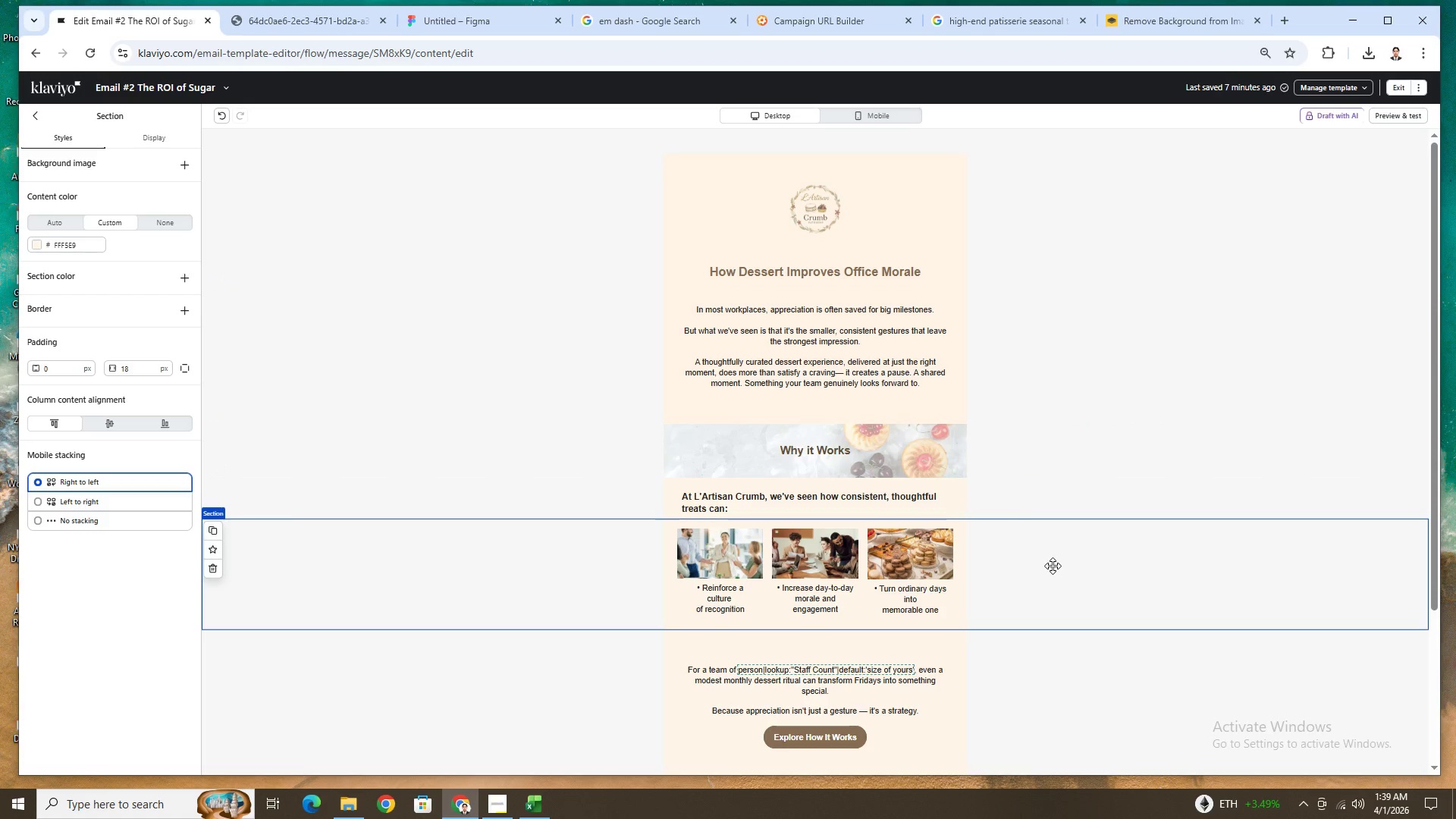 
wait(17.87)
 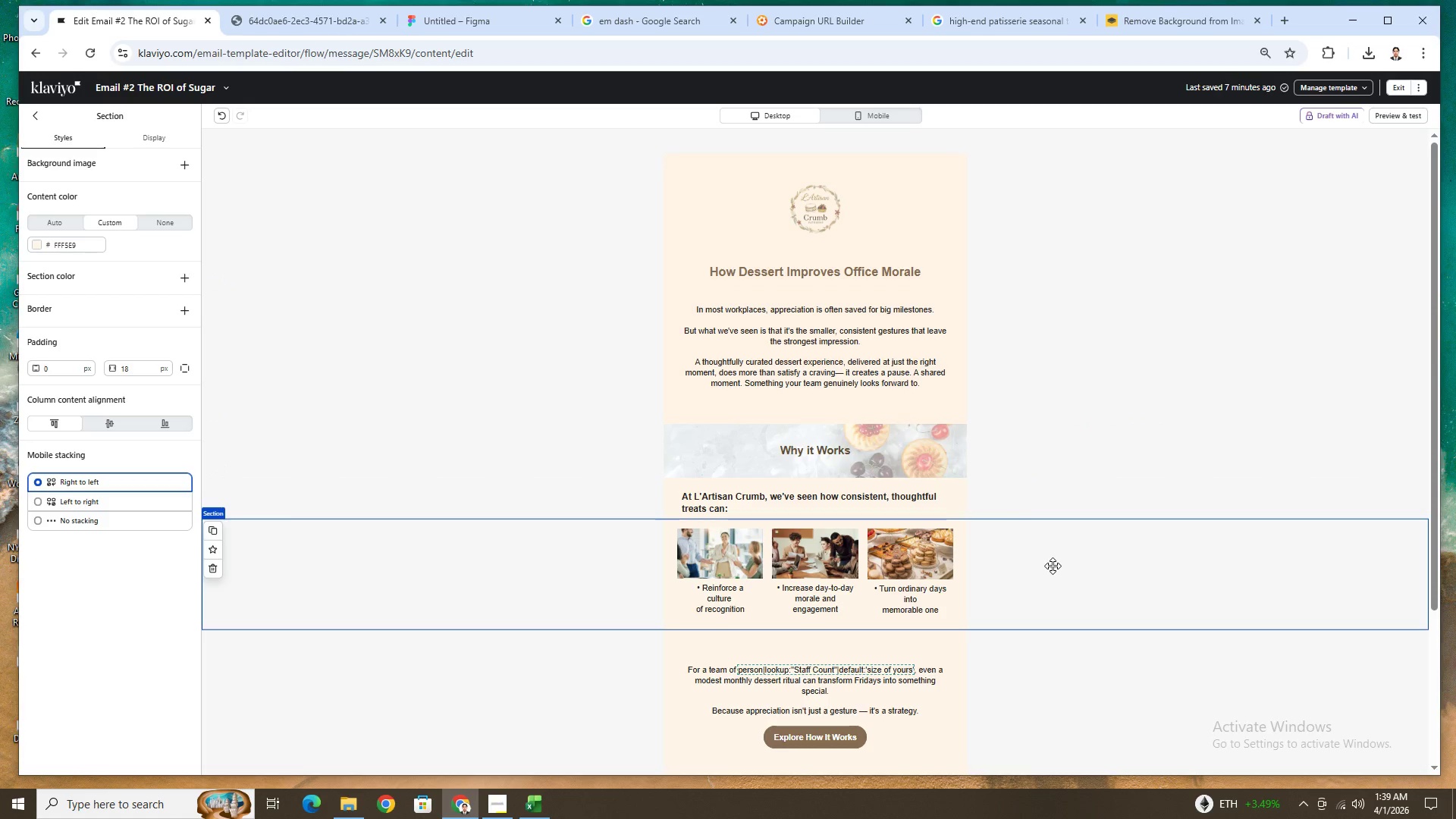 
left_click([464, 11])
 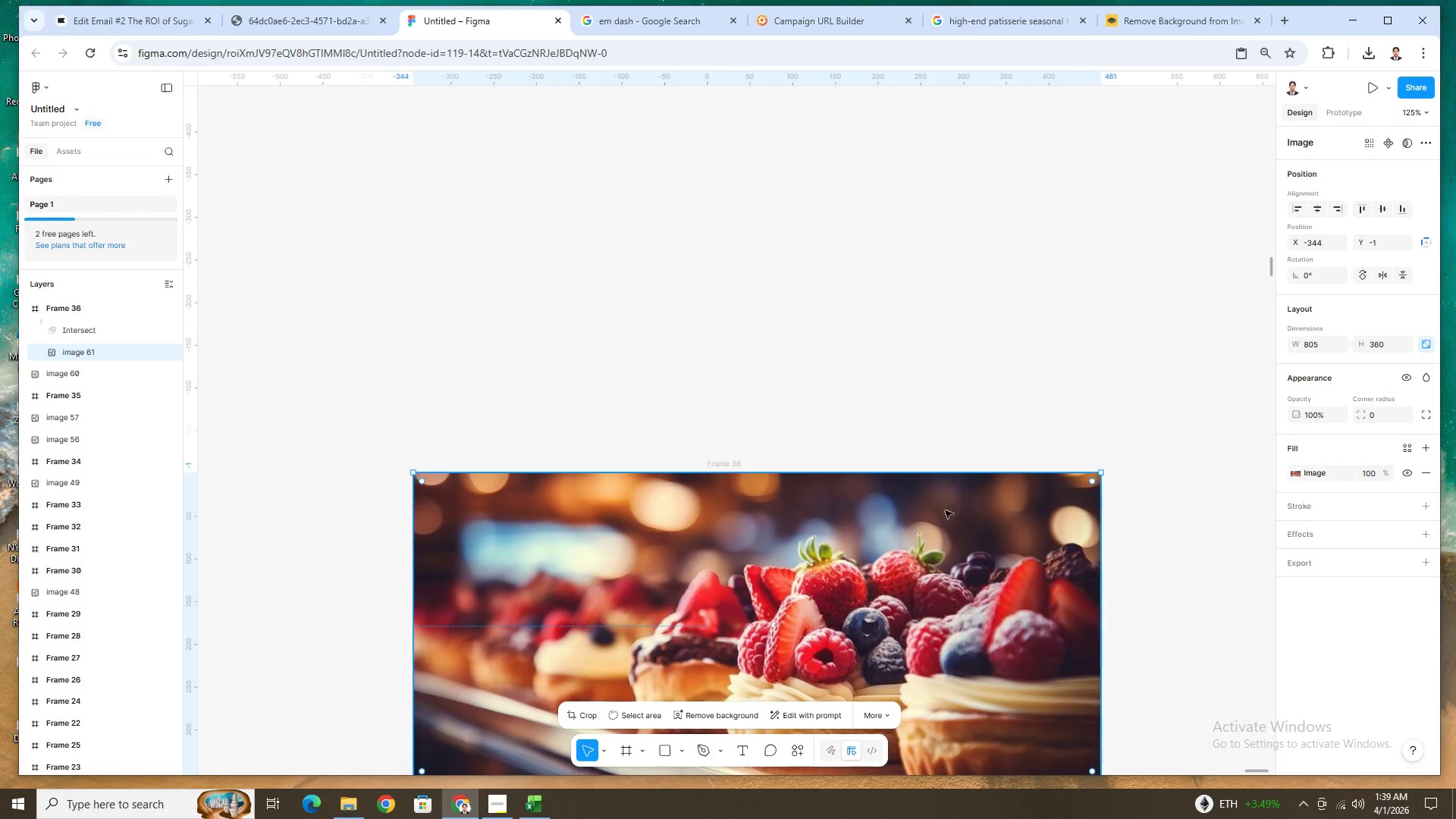 
left_click([932, 529])
 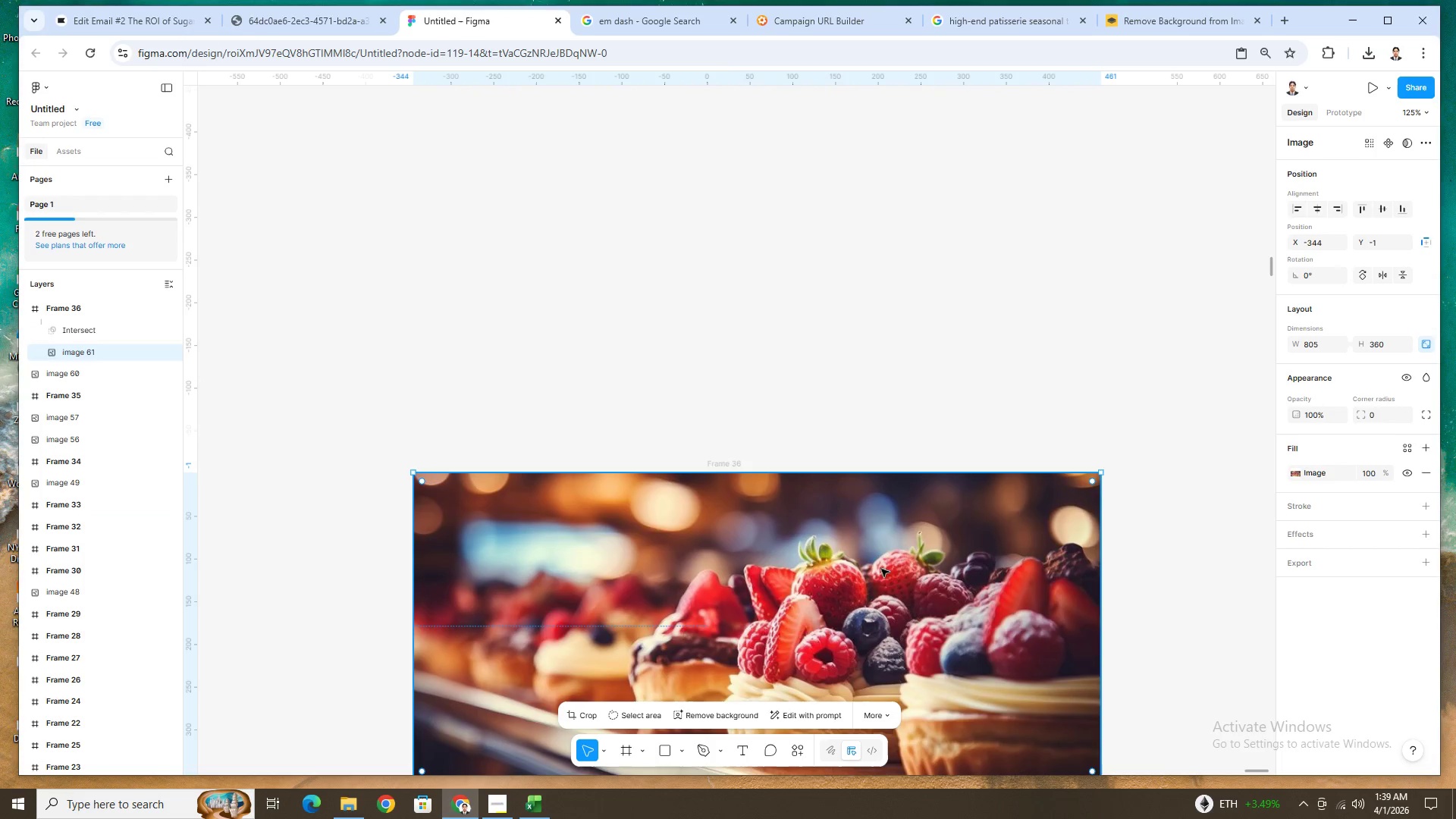 
left_click_drag(start_coordinate=[880, 576], to_coordinate=[933, 358])
 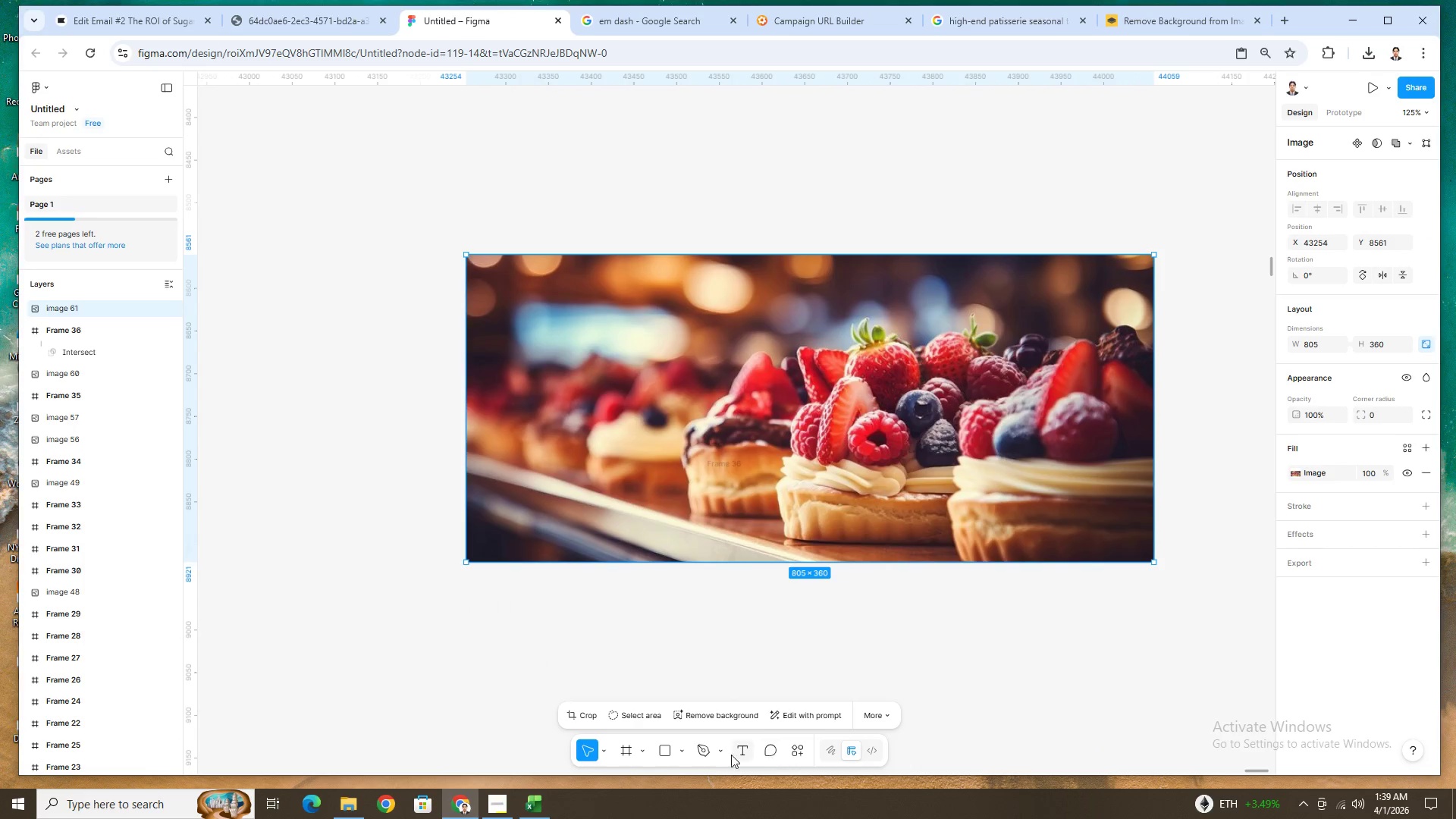 
mouse_move([704, 752])
 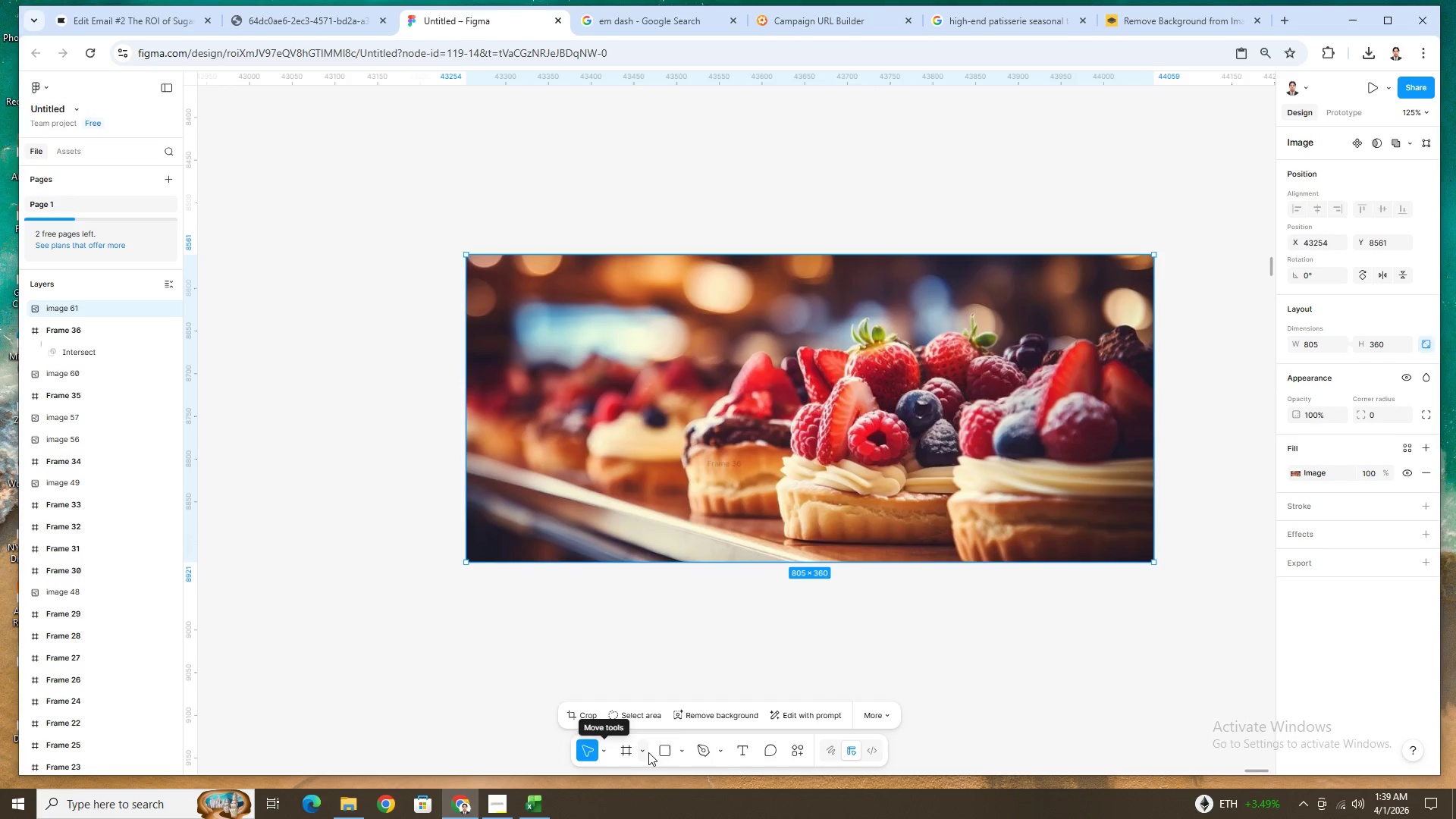 
left_click([645, 754])
 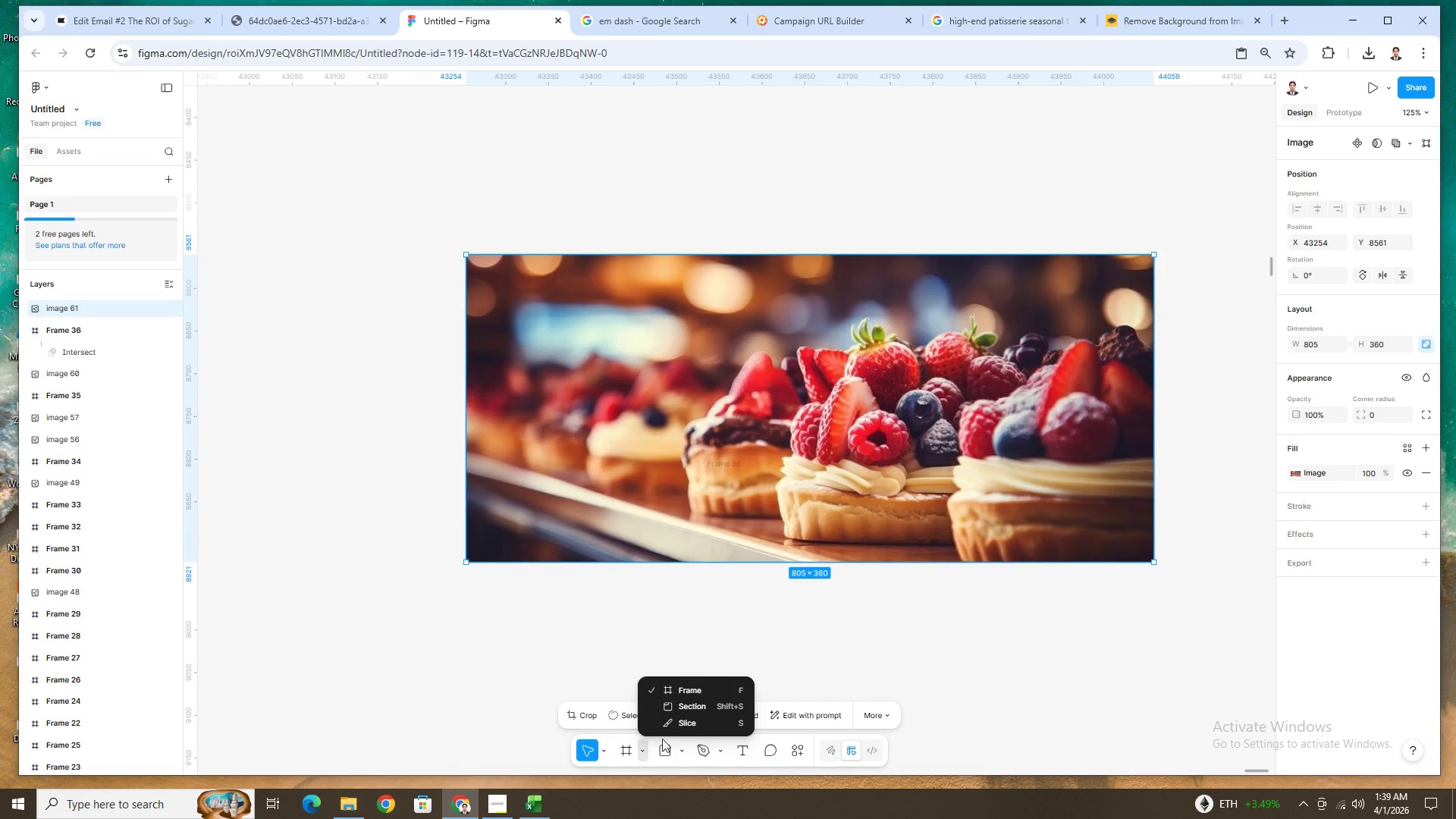 
left_click([679, 725])
 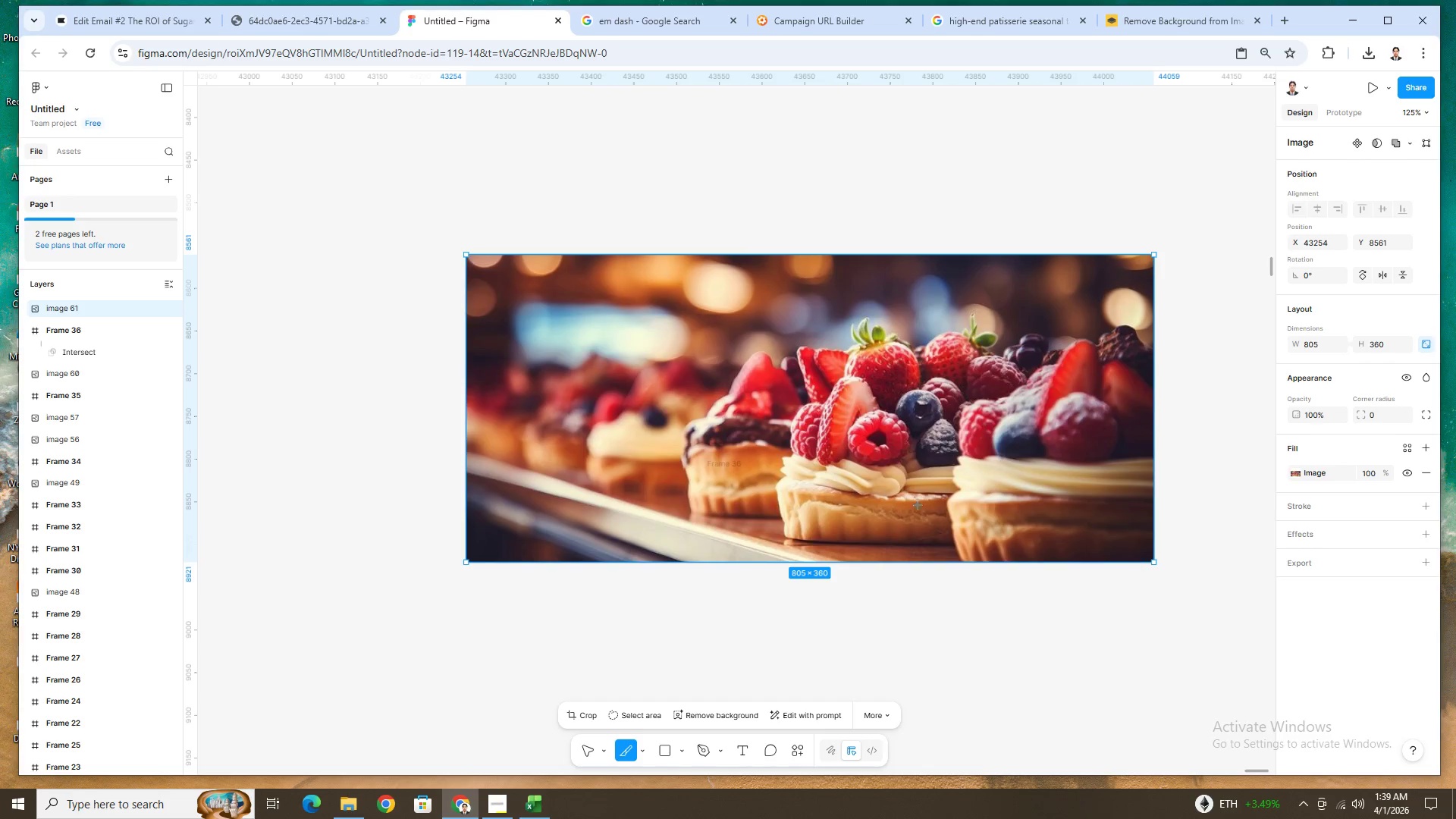 
wait(6.05)
 